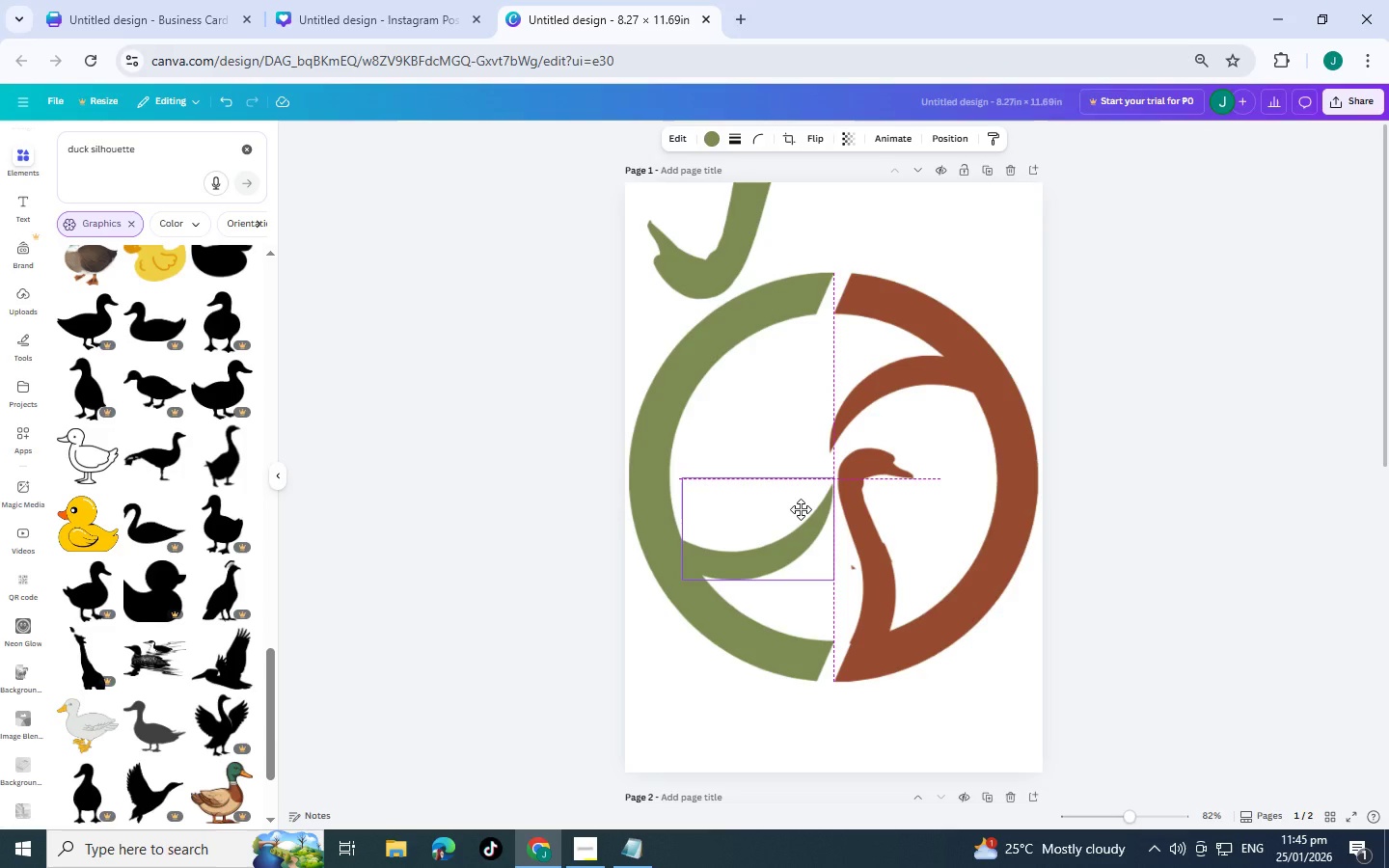 
wait(13.66)
 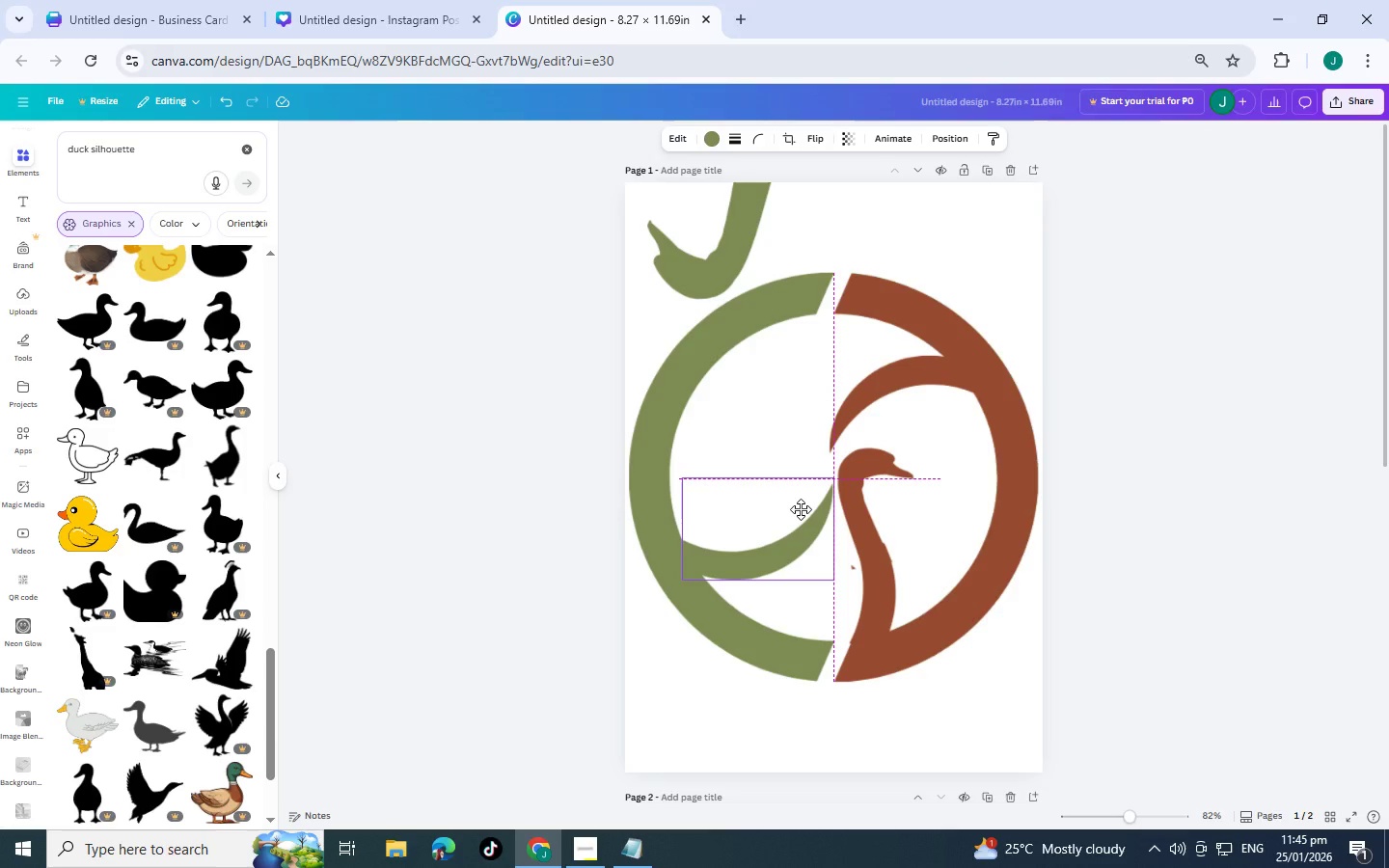 
left_click([1206, 490])
 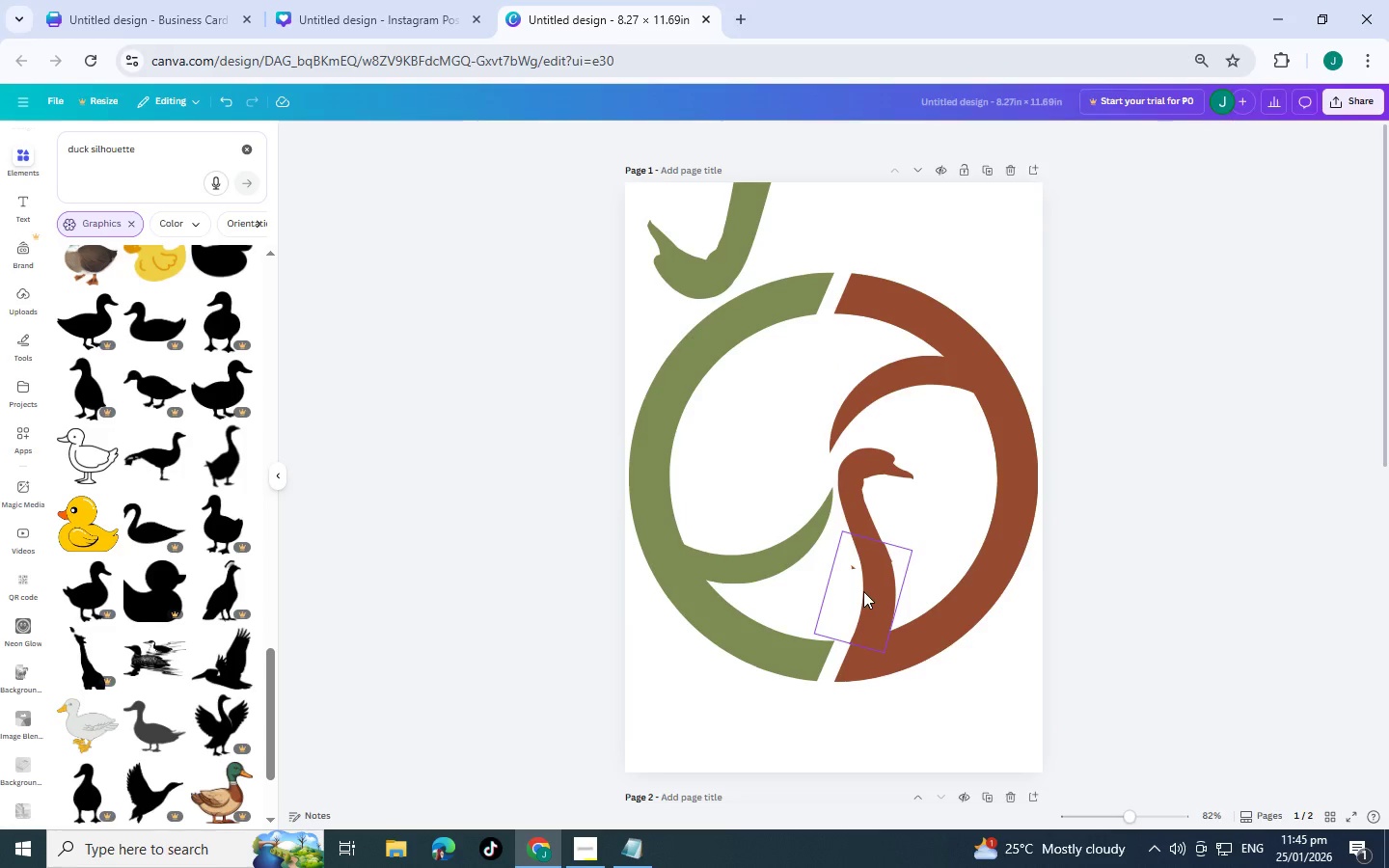 
left_click([864, 578])
 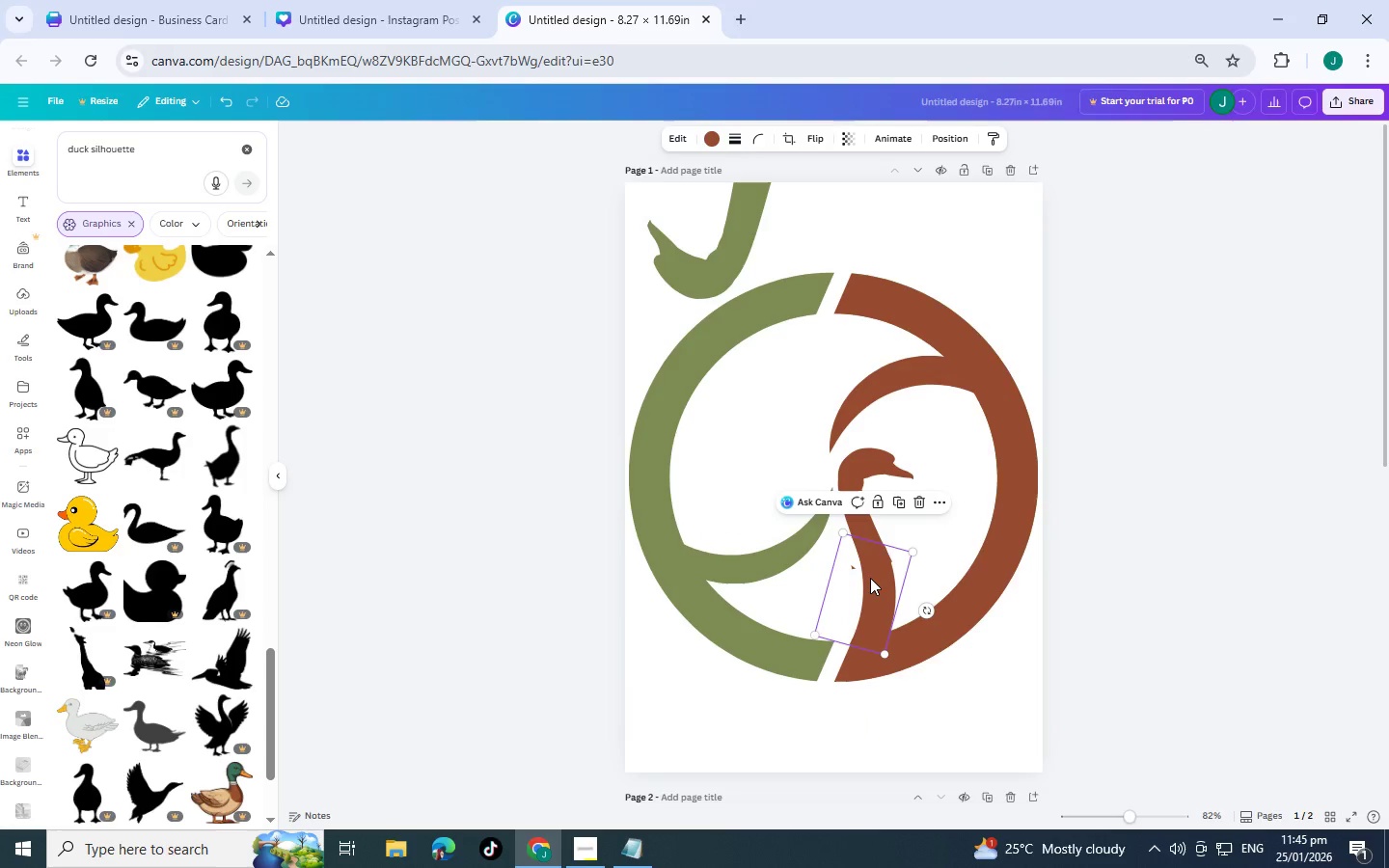 
left_click_drag(start_coordinate=[921, 608], to_coordinate=[914, 609])
 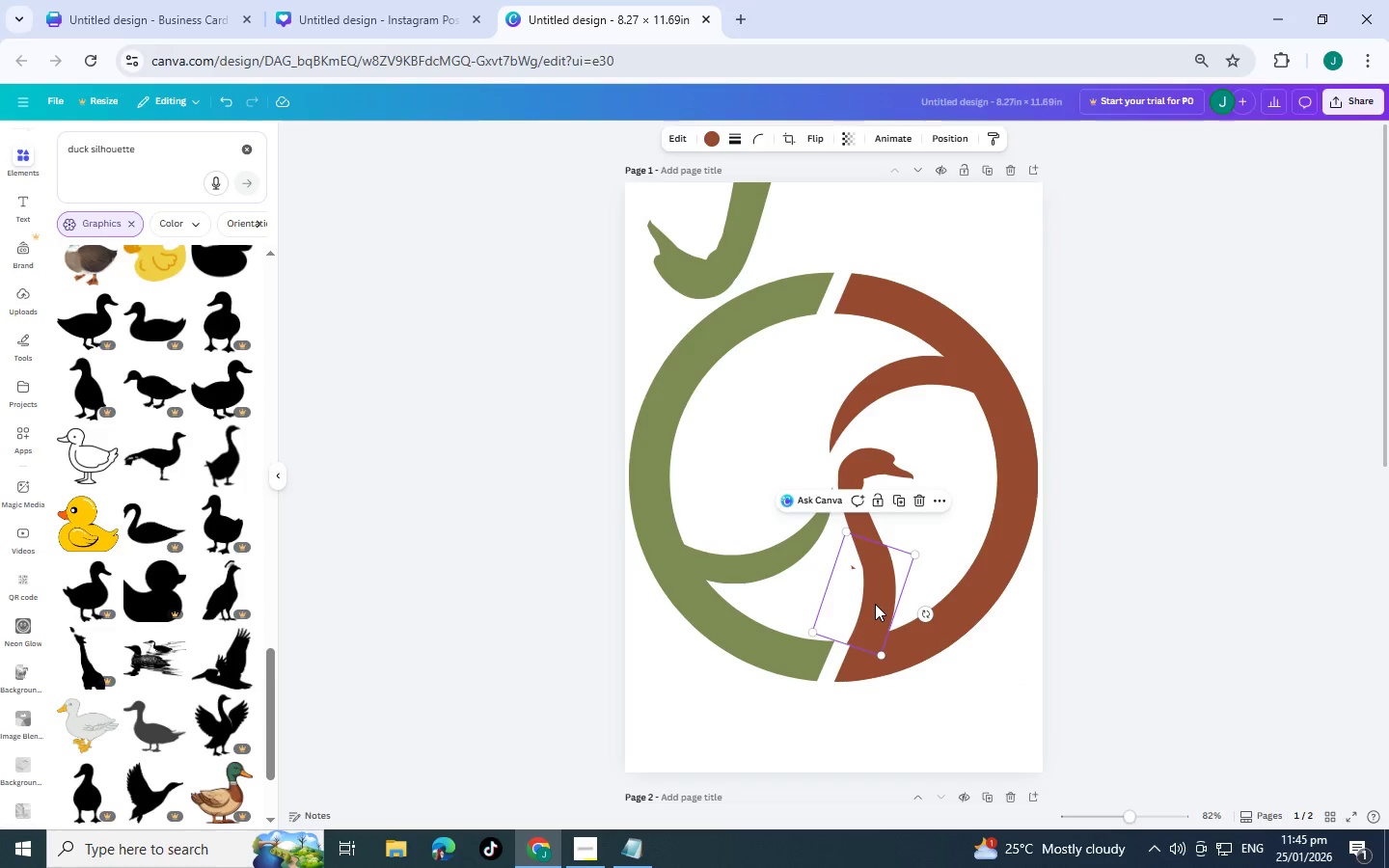 
left_click_drag(start_coordinate=[875, 604], to_coordinate=[881, 599])
 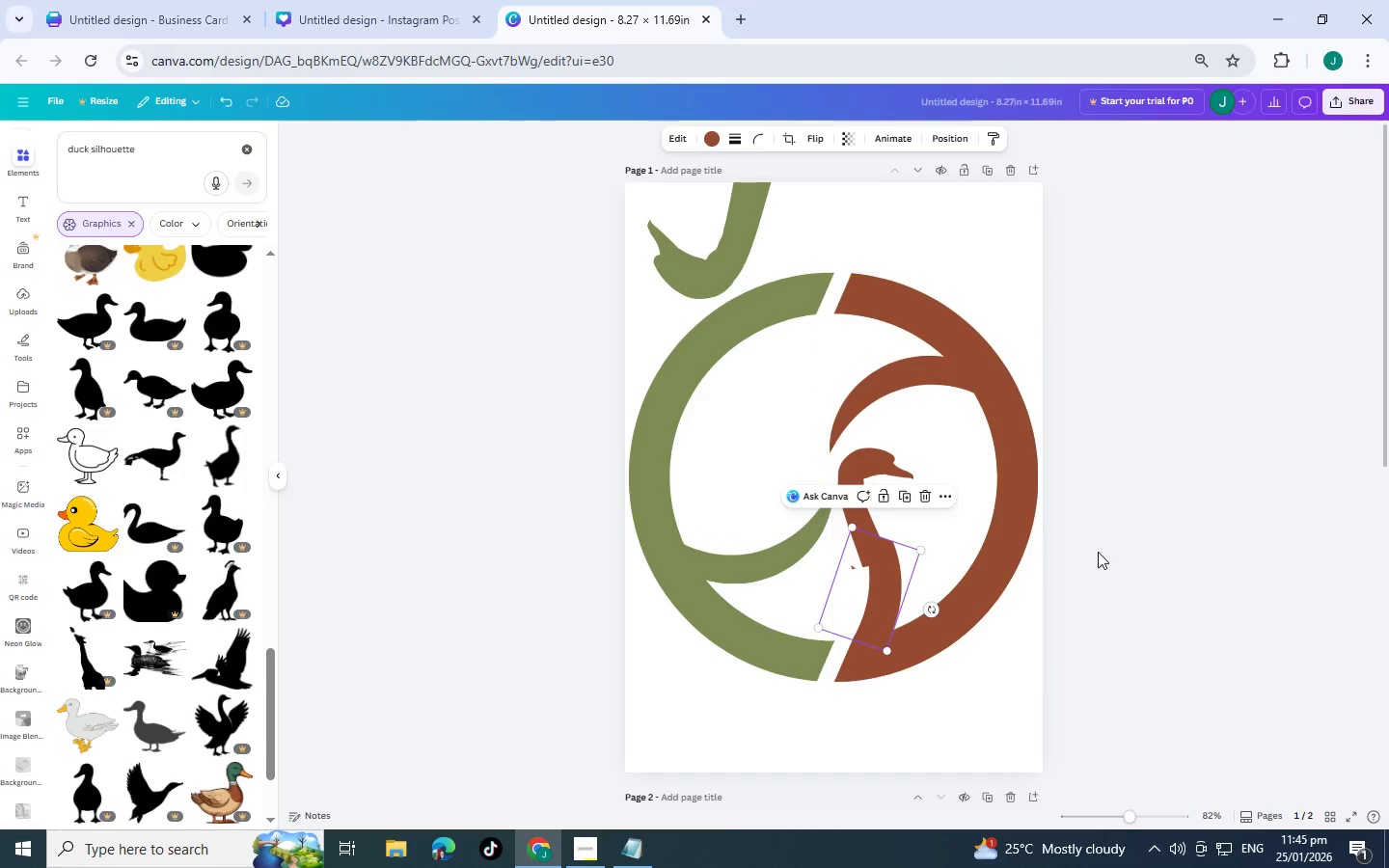 
left_click([1098, 552])
 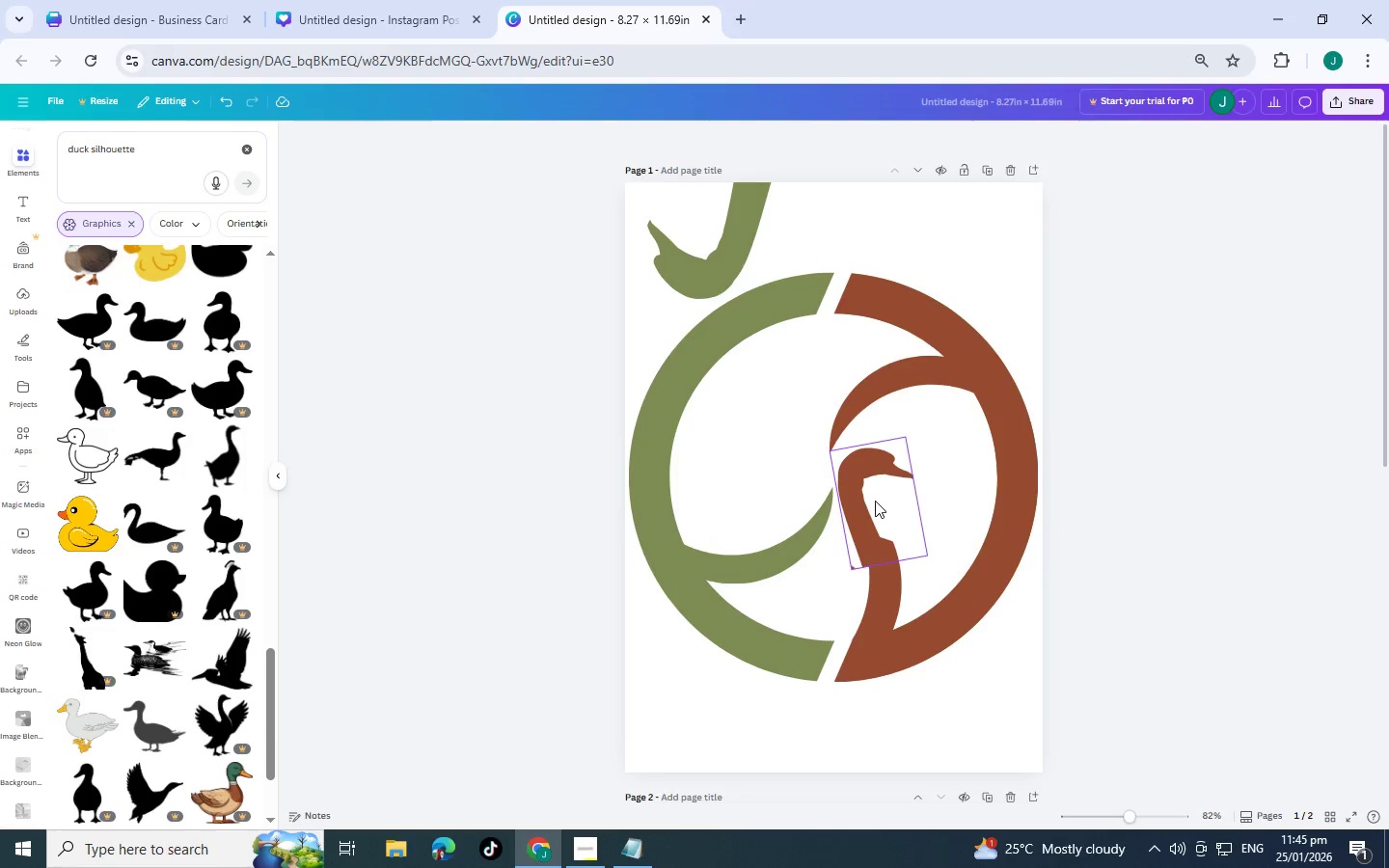 
left_click_drag(start_coordinate=[859, 501], to_coordinate=[867, 495])
 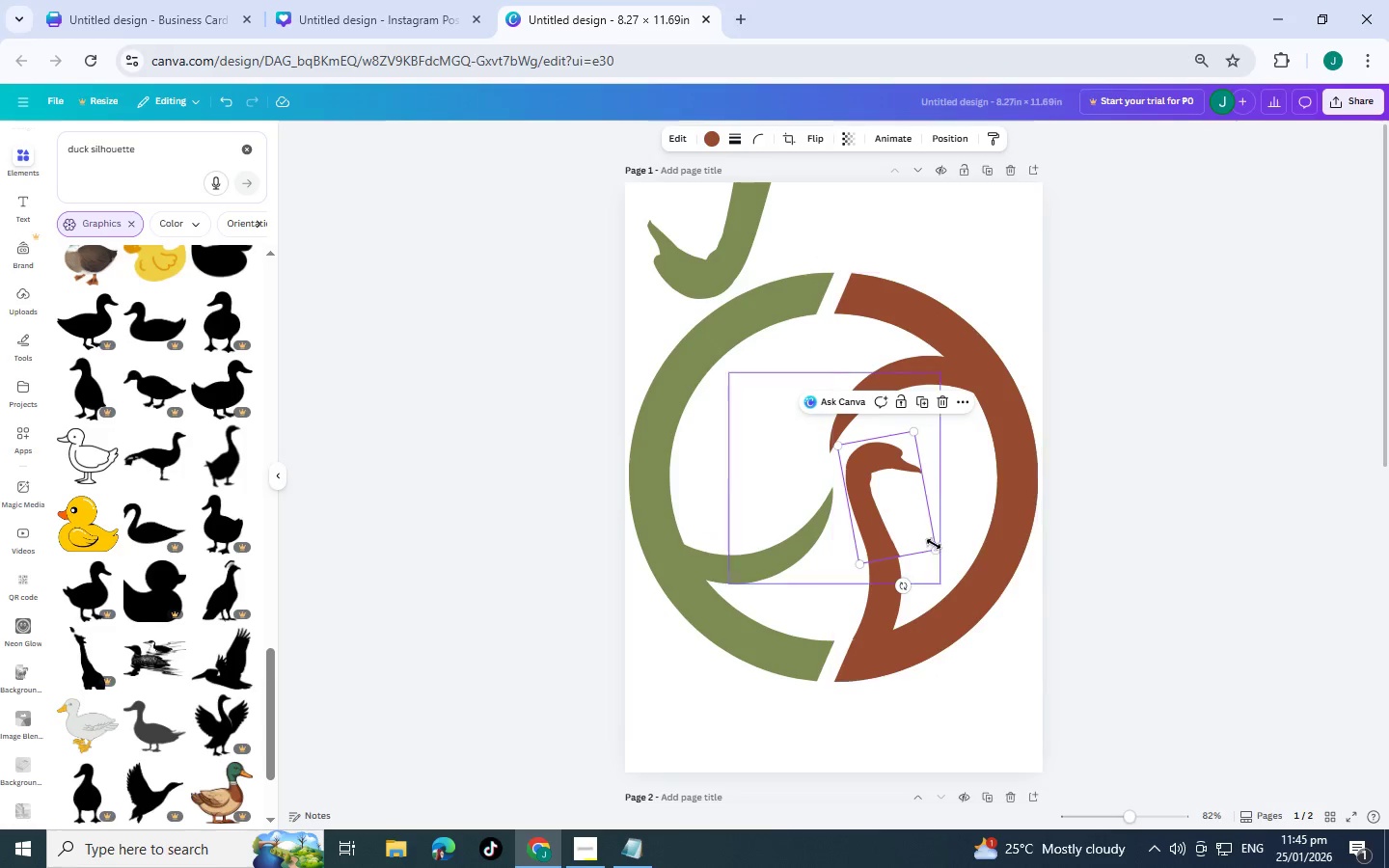 
left_click_drag(start_coordinate=[934, 544], to_coordinate=[928, 544])
 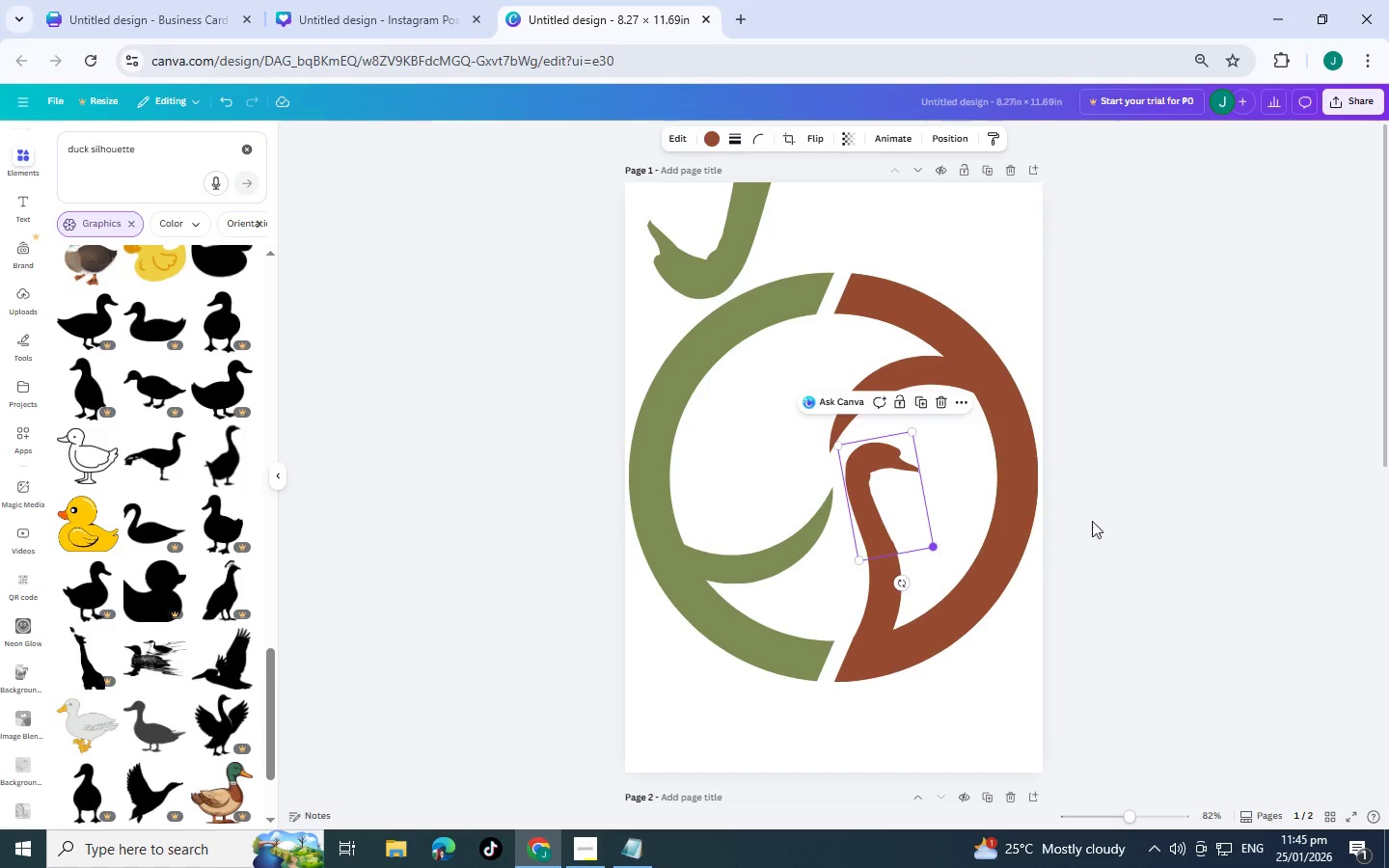 
left_click([1105, 519])
 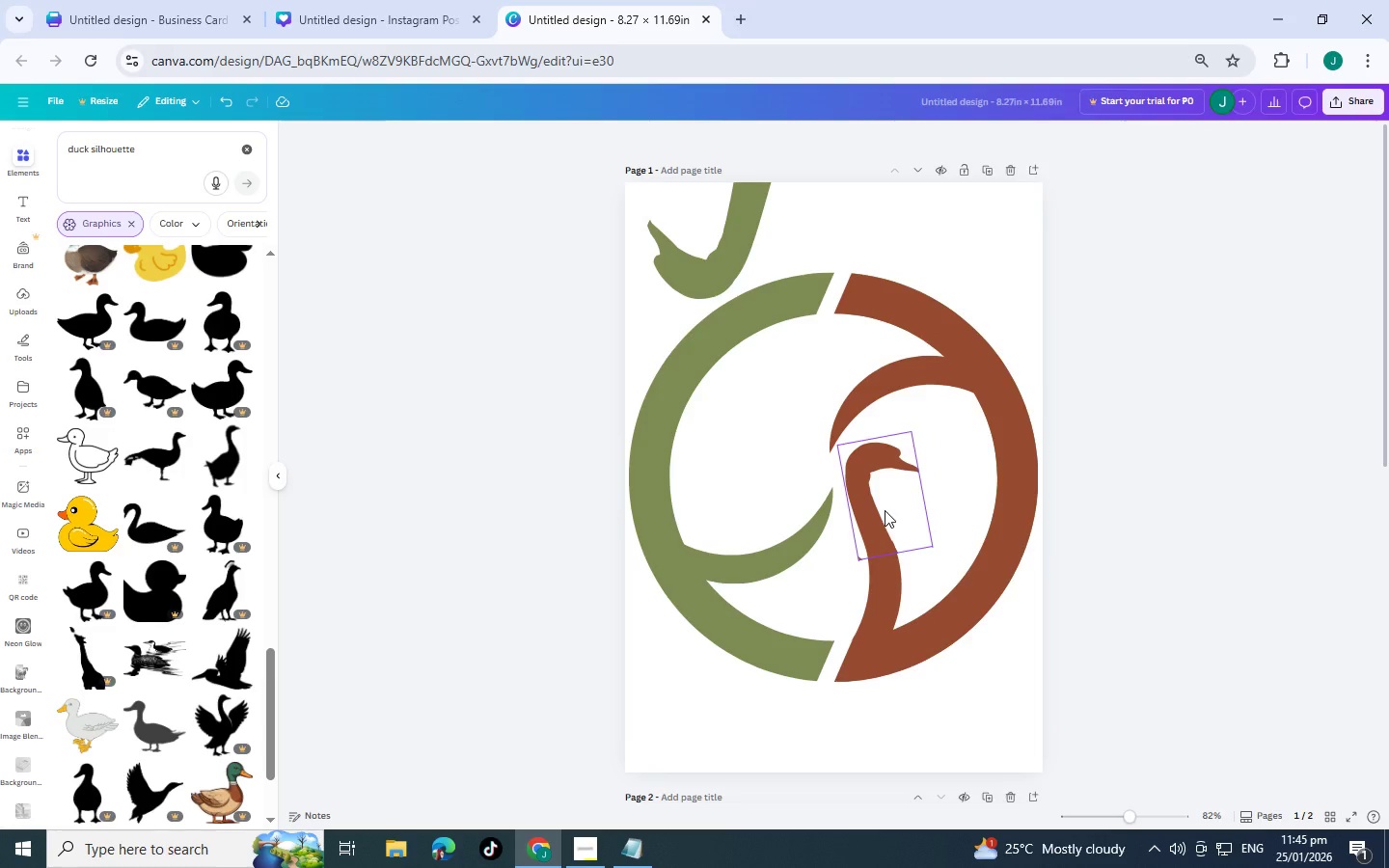 
wait(5.2)
 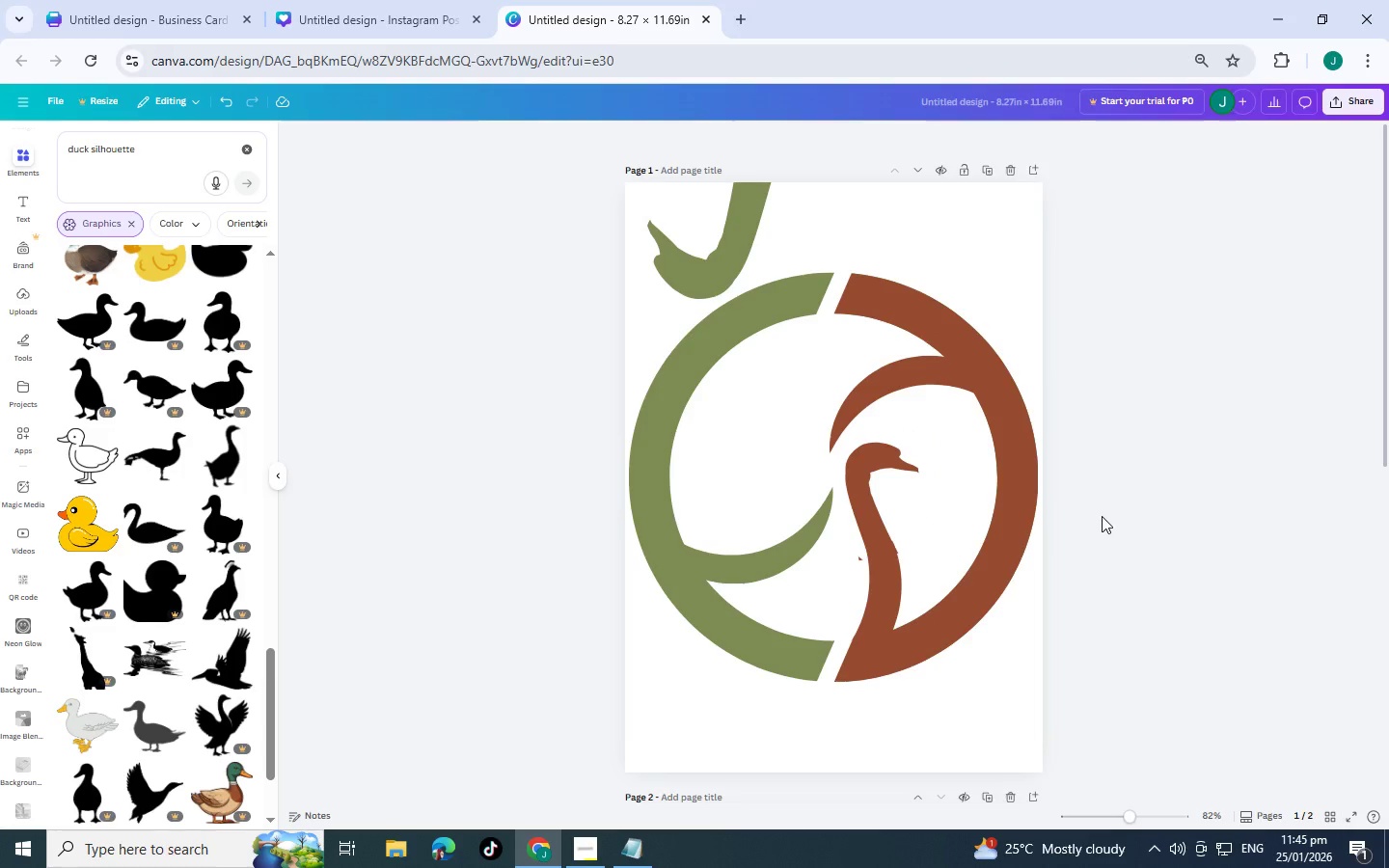 
left_click_drag(start_coordinate=[713, 259], to_coordinate=[967, 272])
 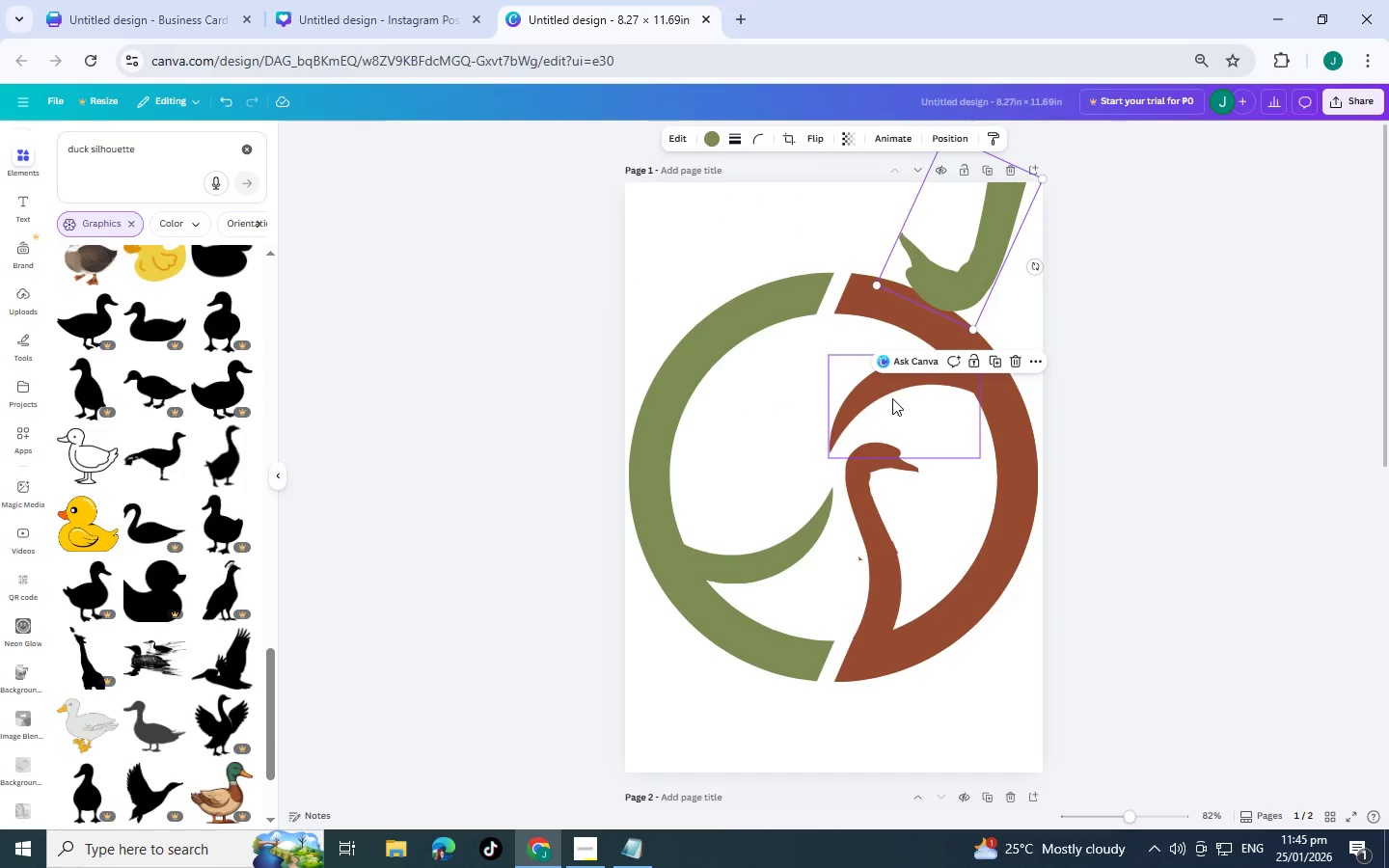 
left_click([892, 398])
 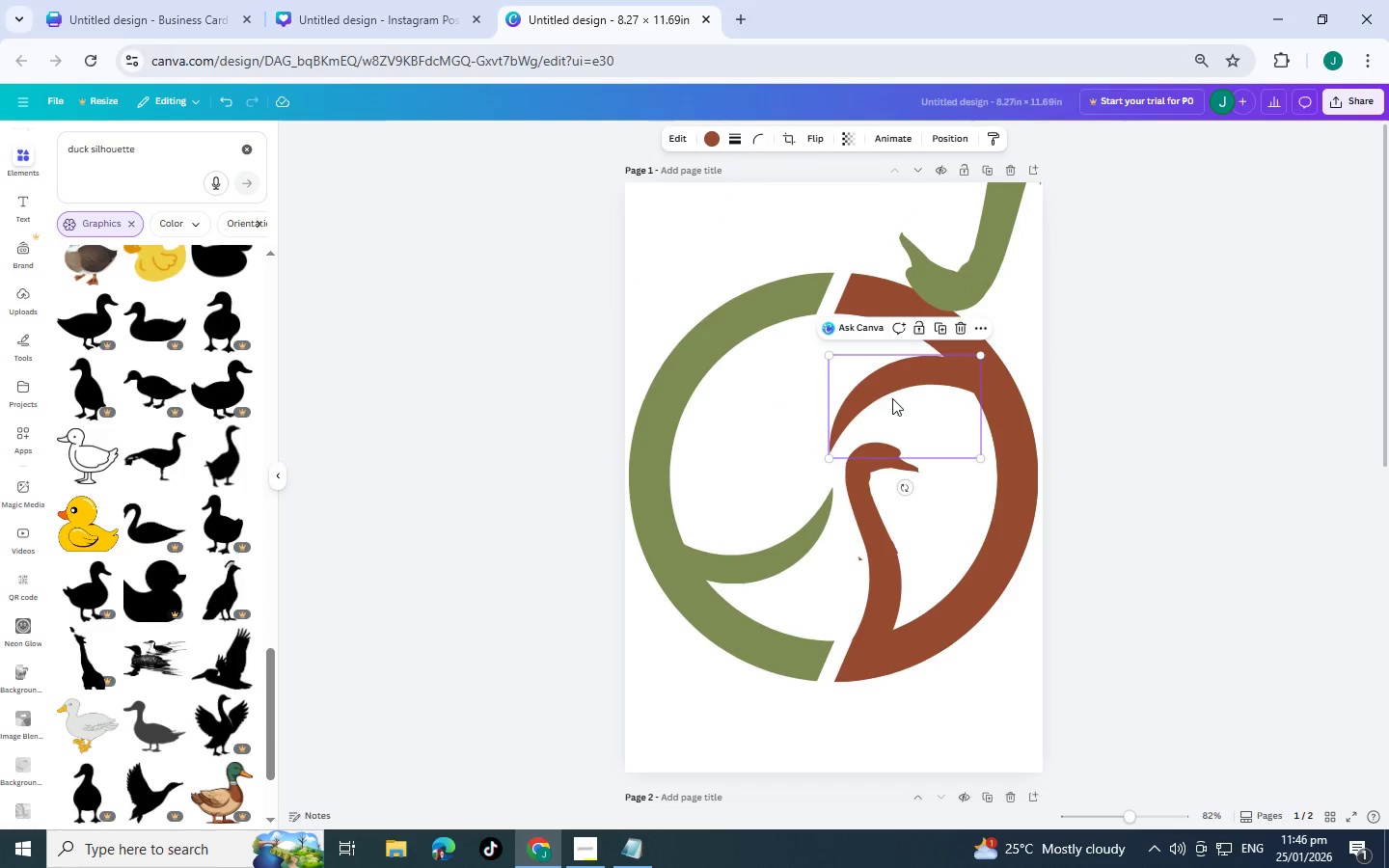 
hold_key(key=ControlLeft, duration=0.8)
 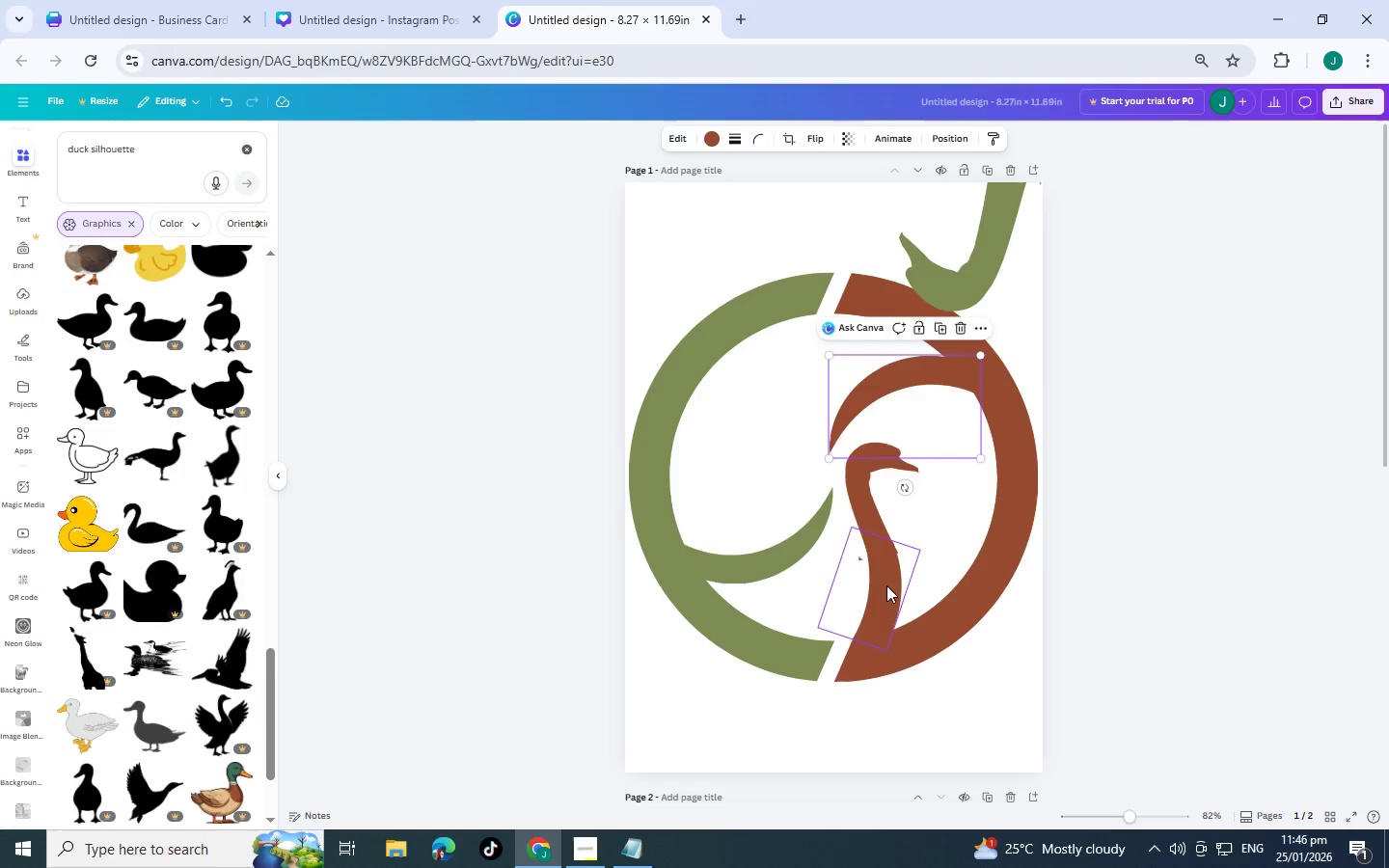 
left_click([886, 585])
 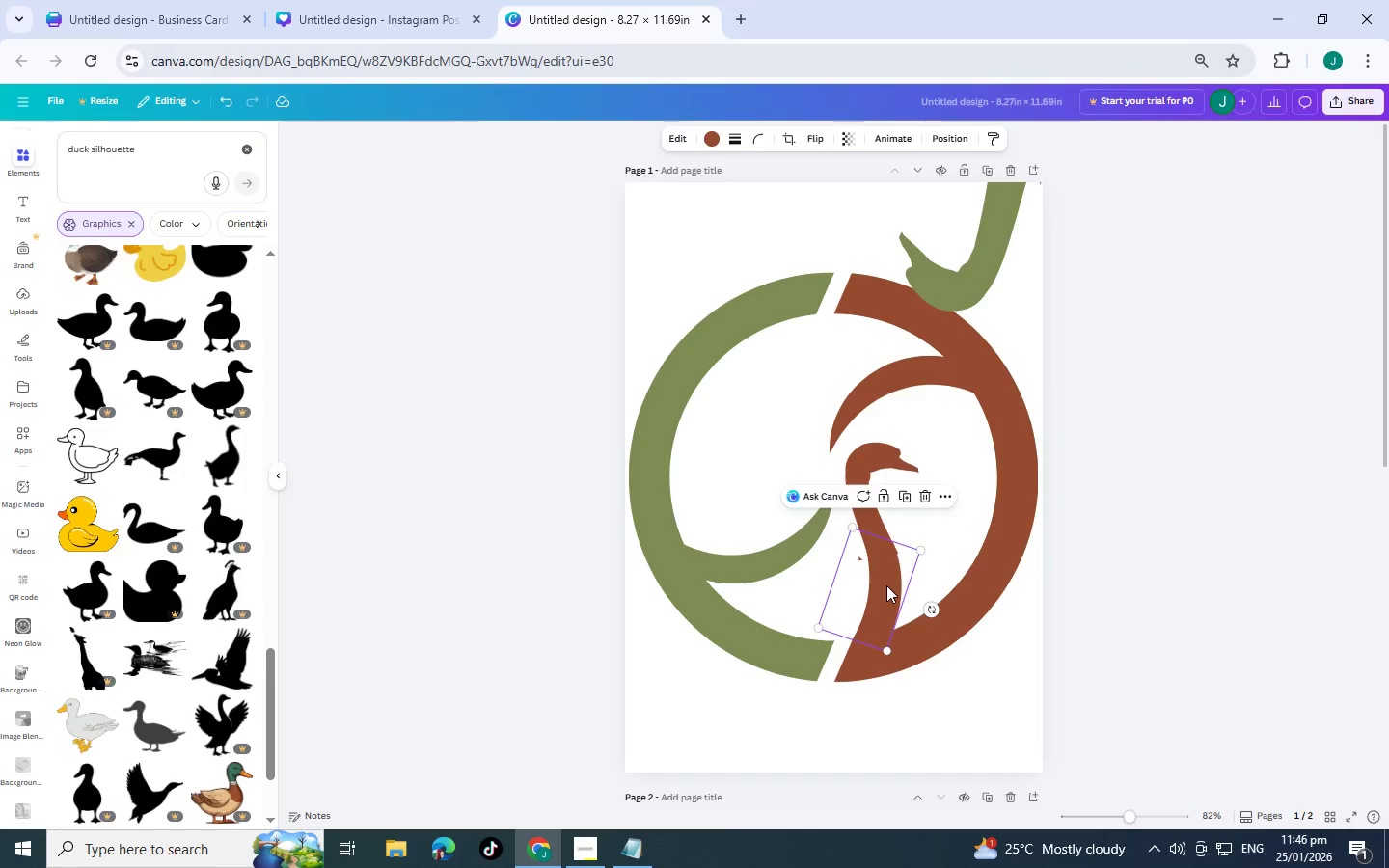 
key(Control+C)
 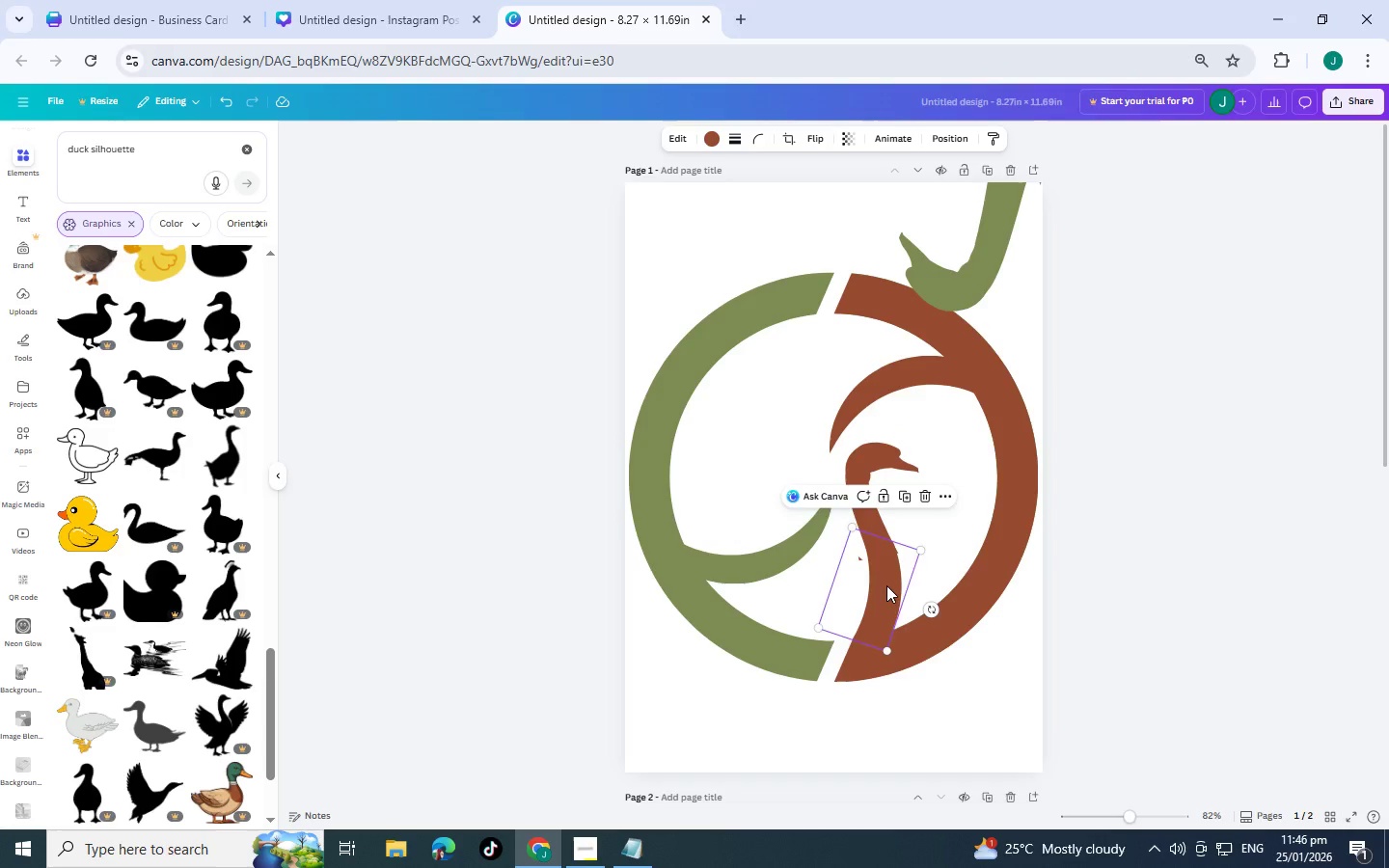 
key(Control+V)
 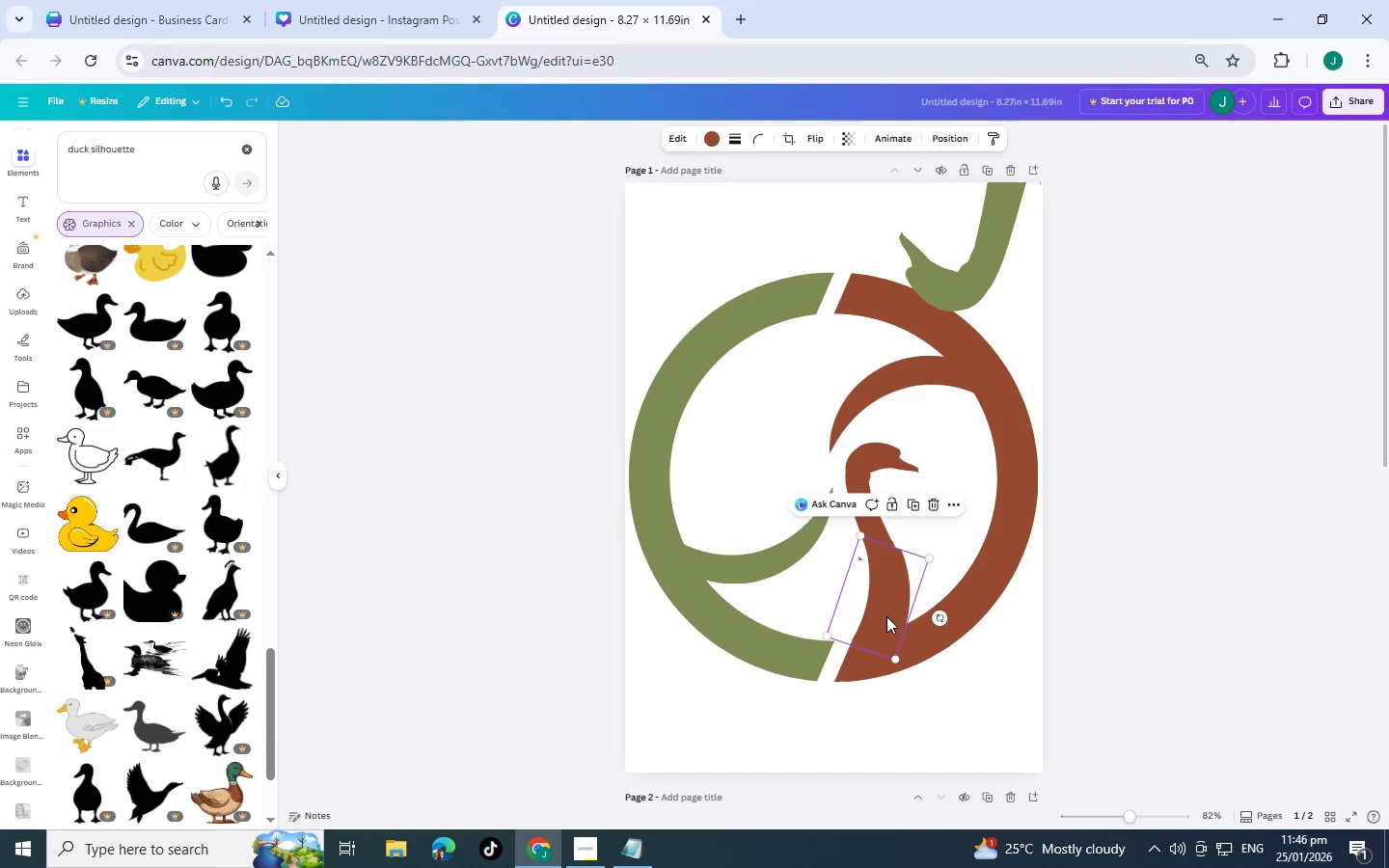 
left_click_drag(start_coordinate=[887, 617], to_coordinate=[774, 396])
 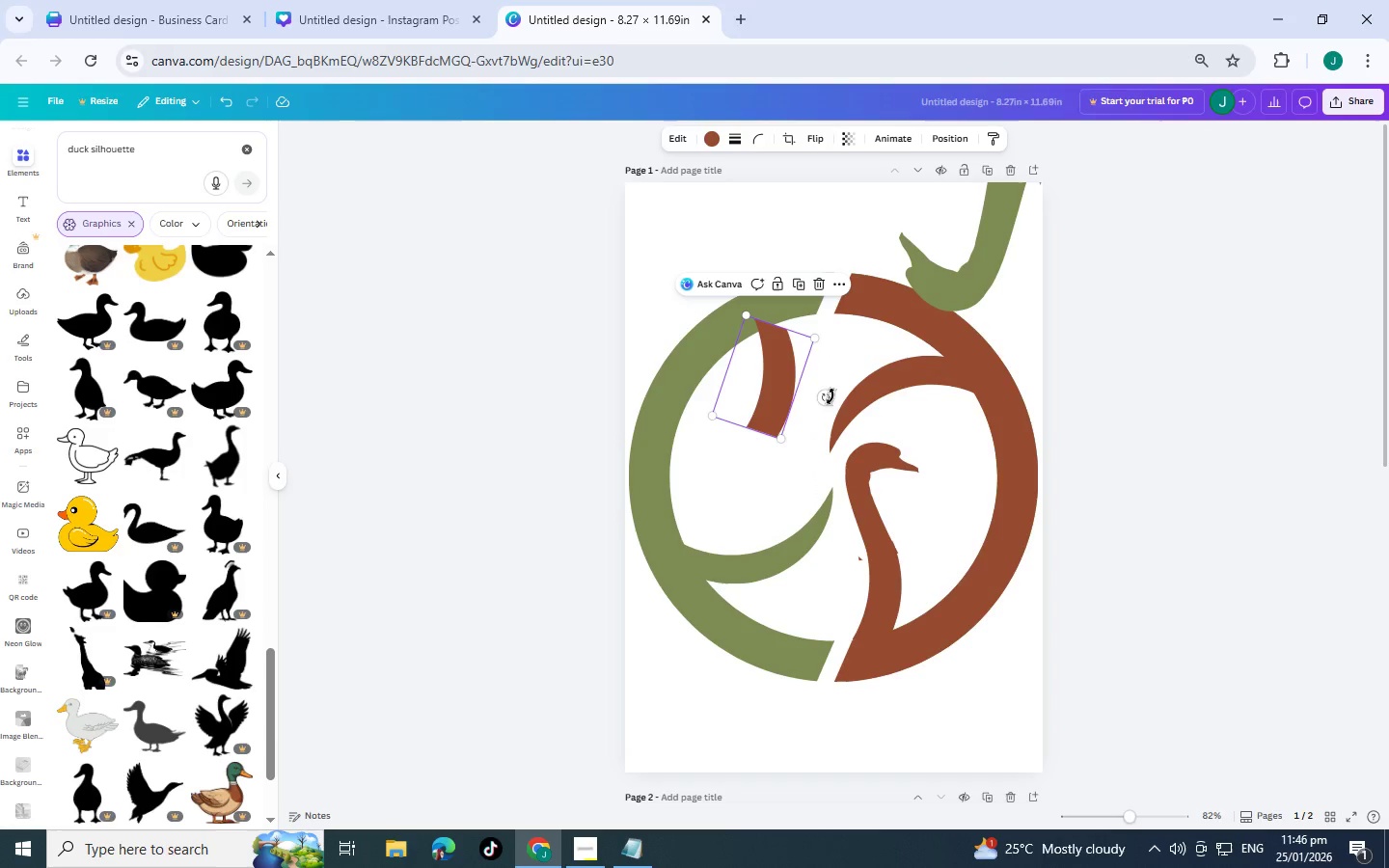 
left_click_drag(start_coordinate=[829, 396], to_coordinate=[621, 372])
 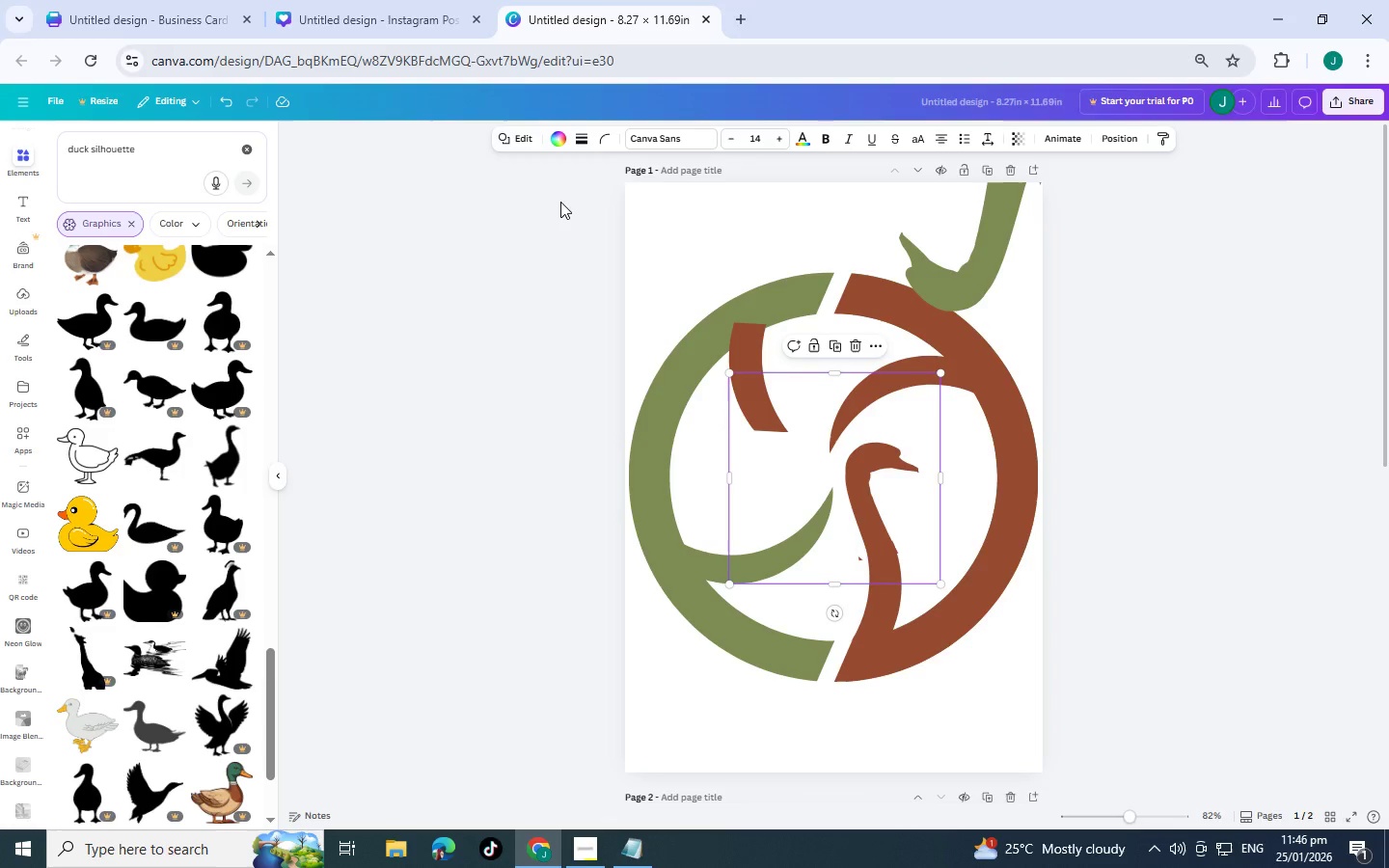 
wait(15.23)
 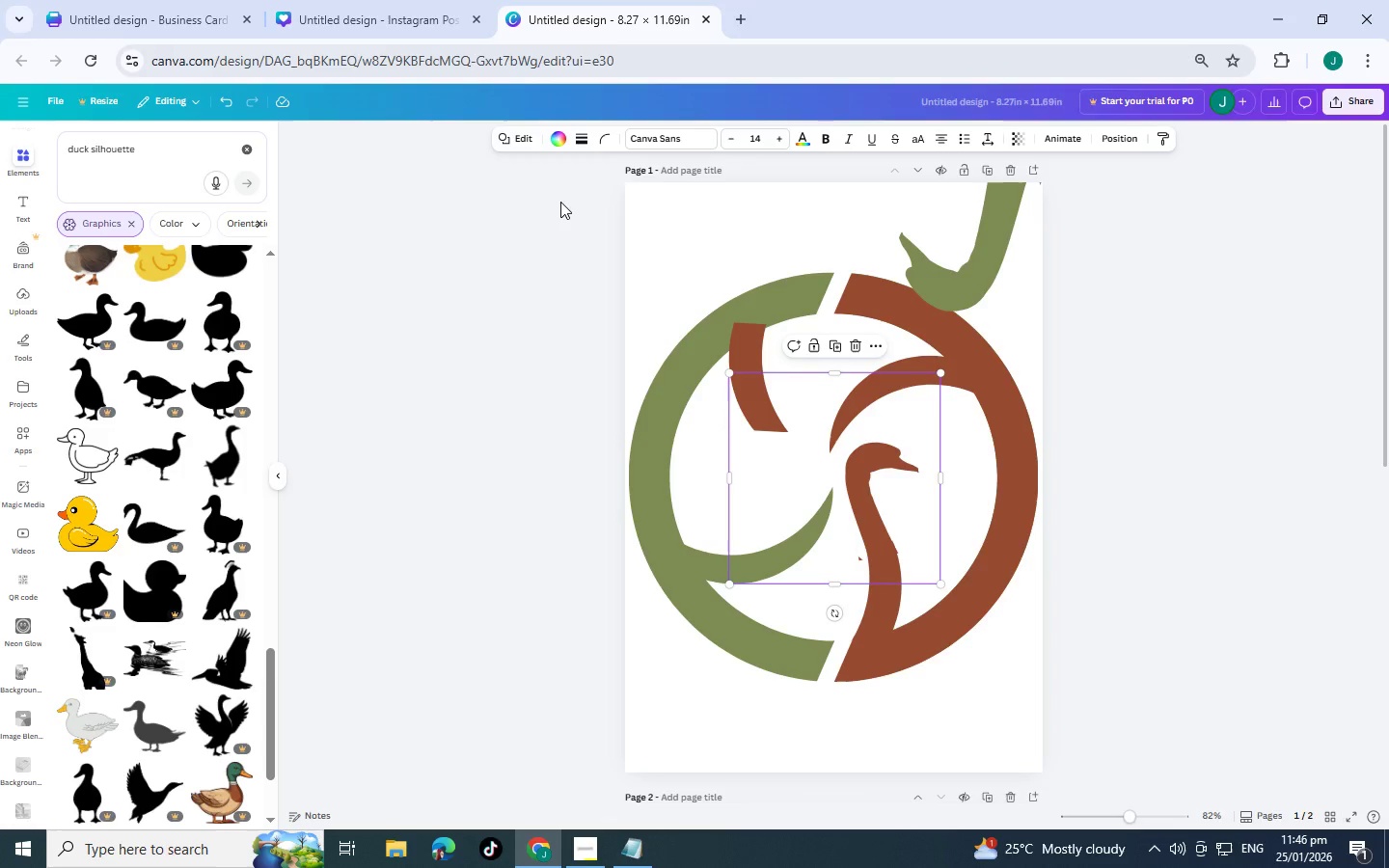 
left_click([740, 352])
 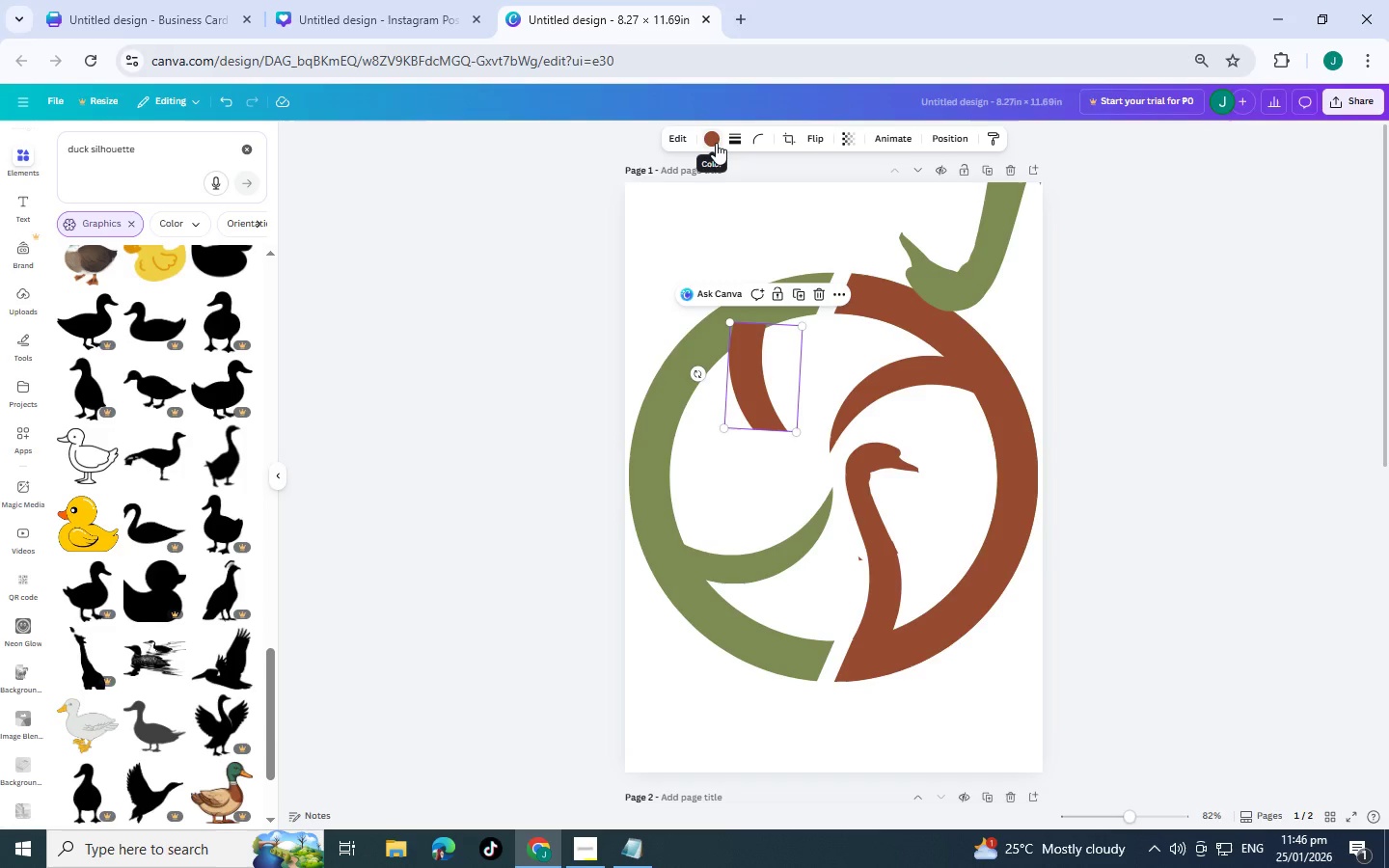 
wait(5.03)
 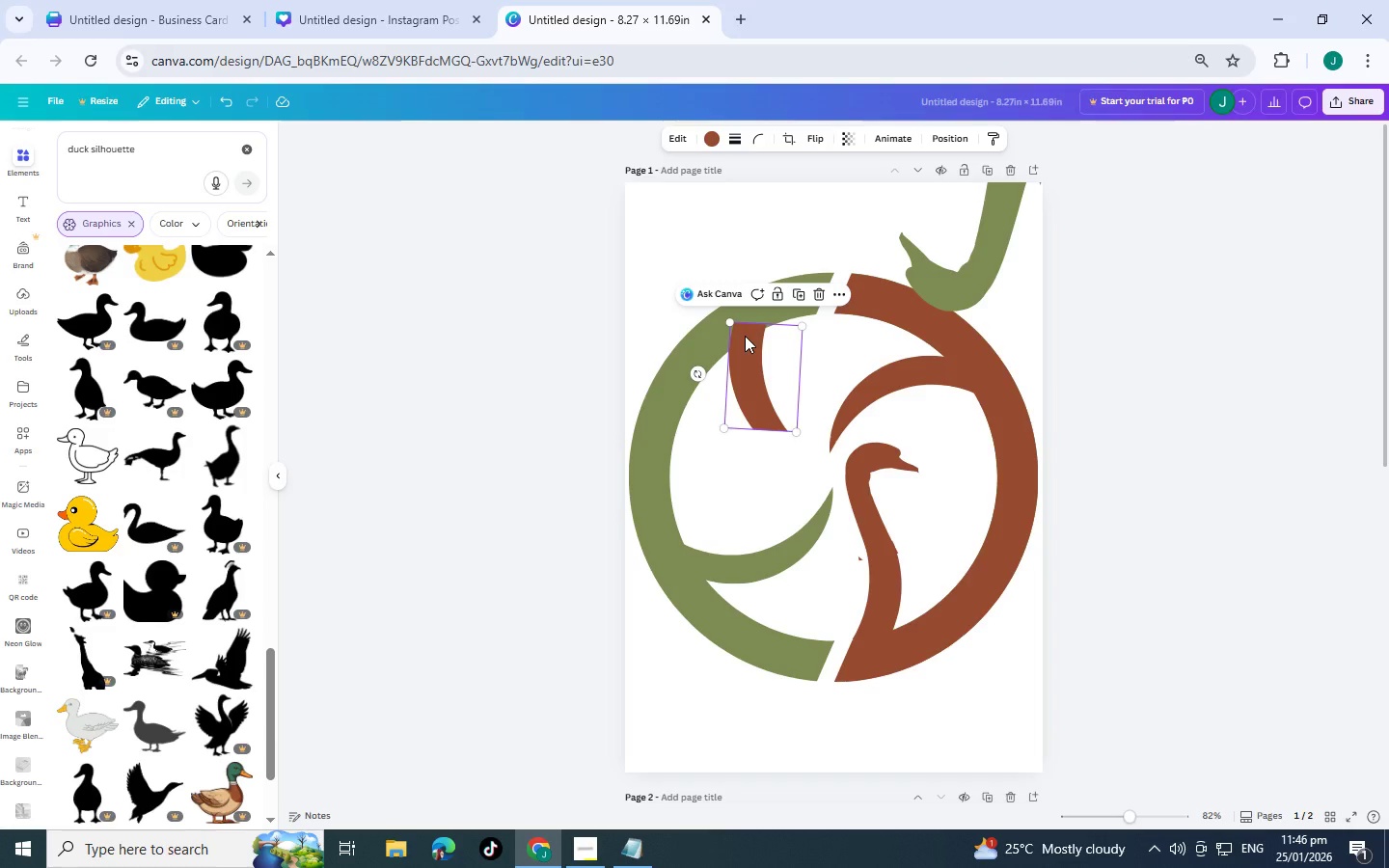 
left_click([716, 143])
 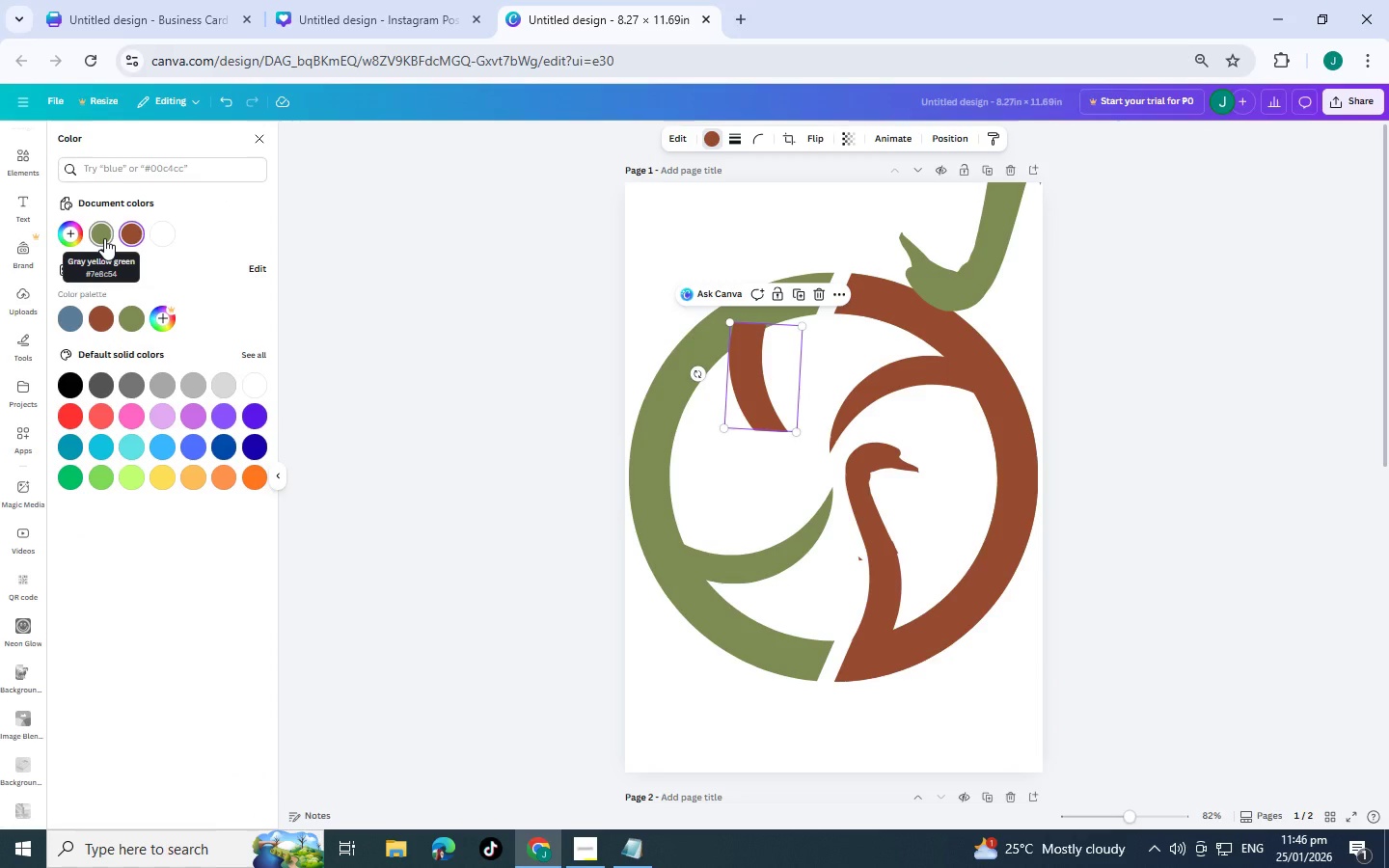 
left_click([104, 238])
 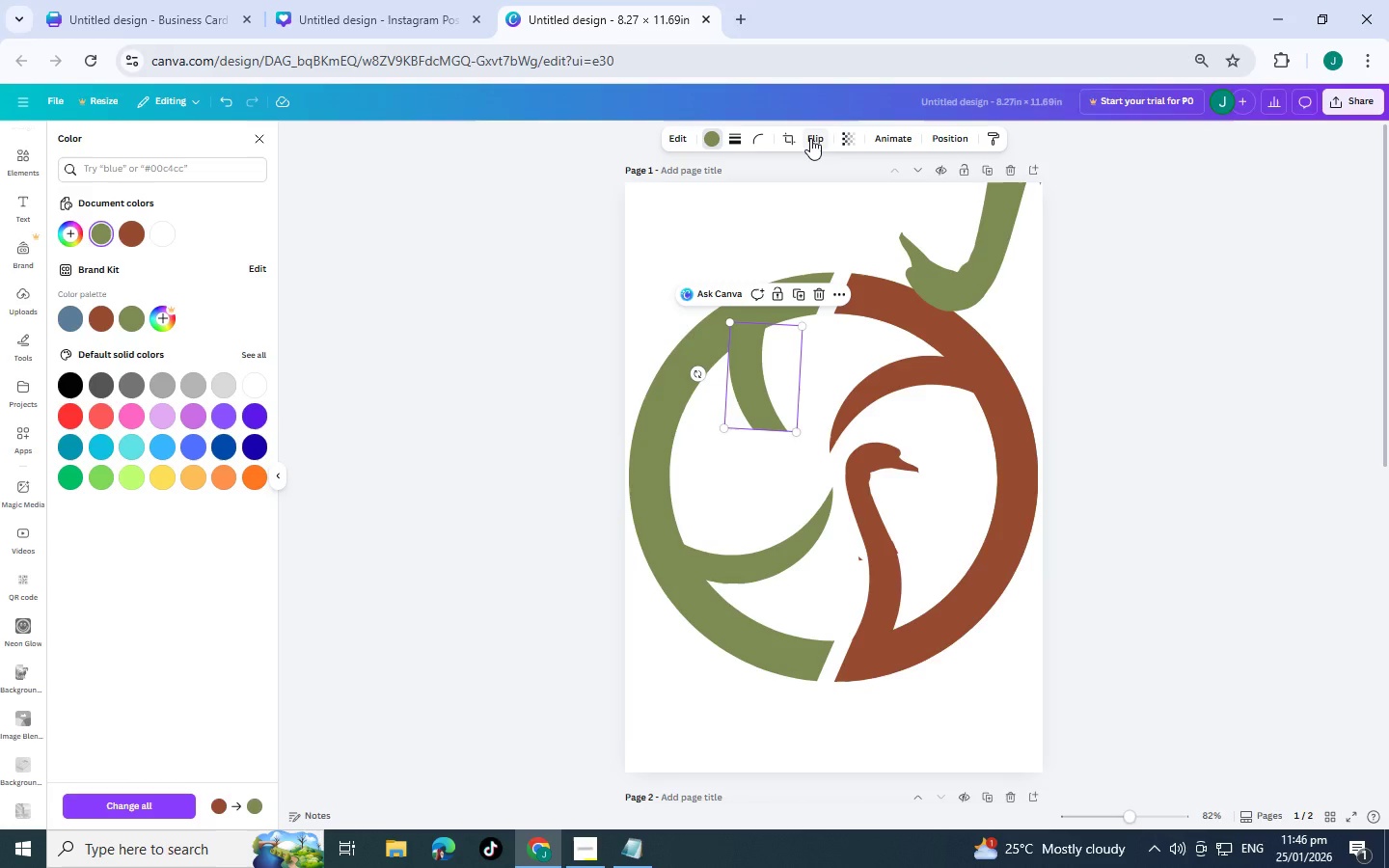 
wait(12.76)
 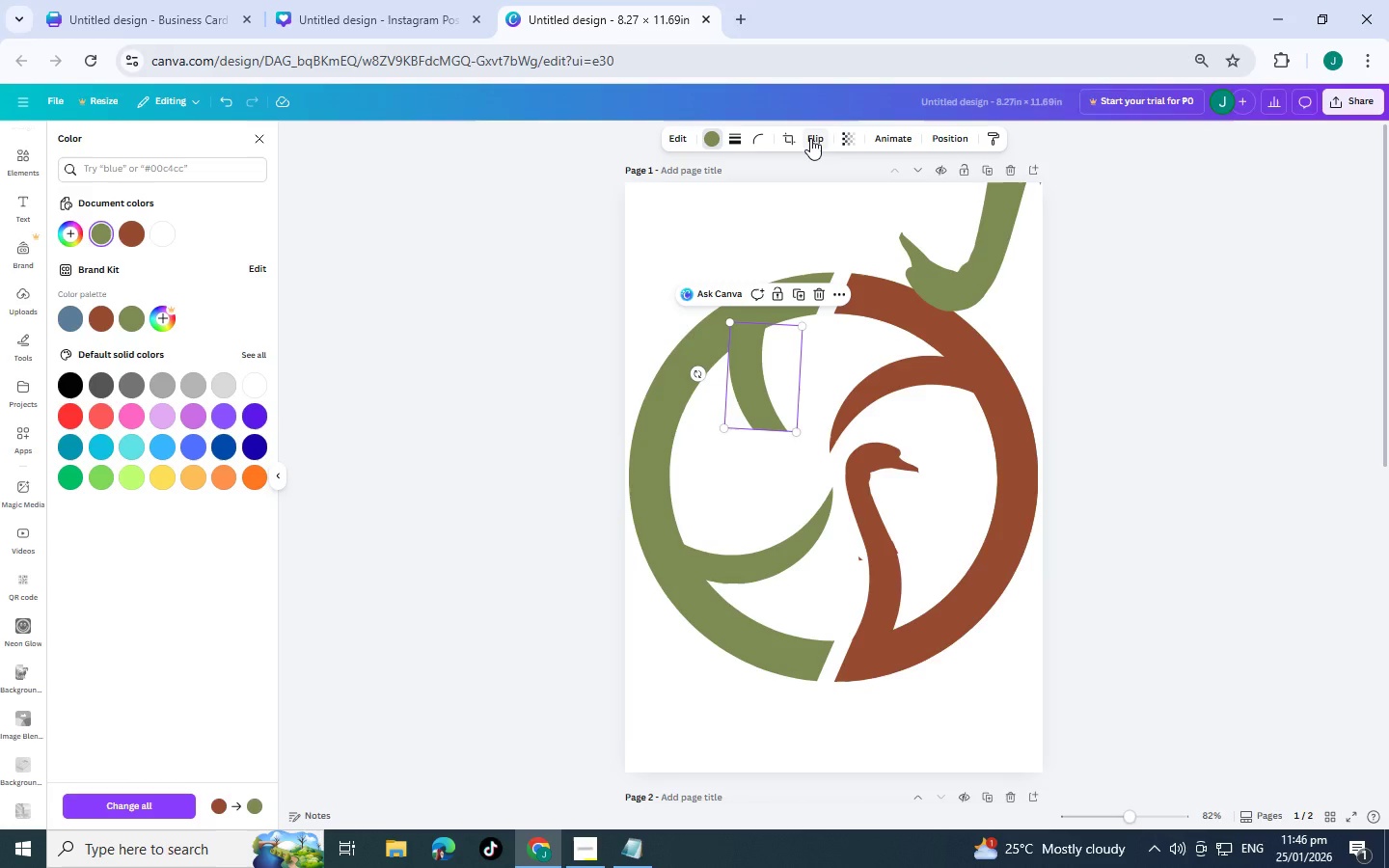 
left_click([806, 138])
 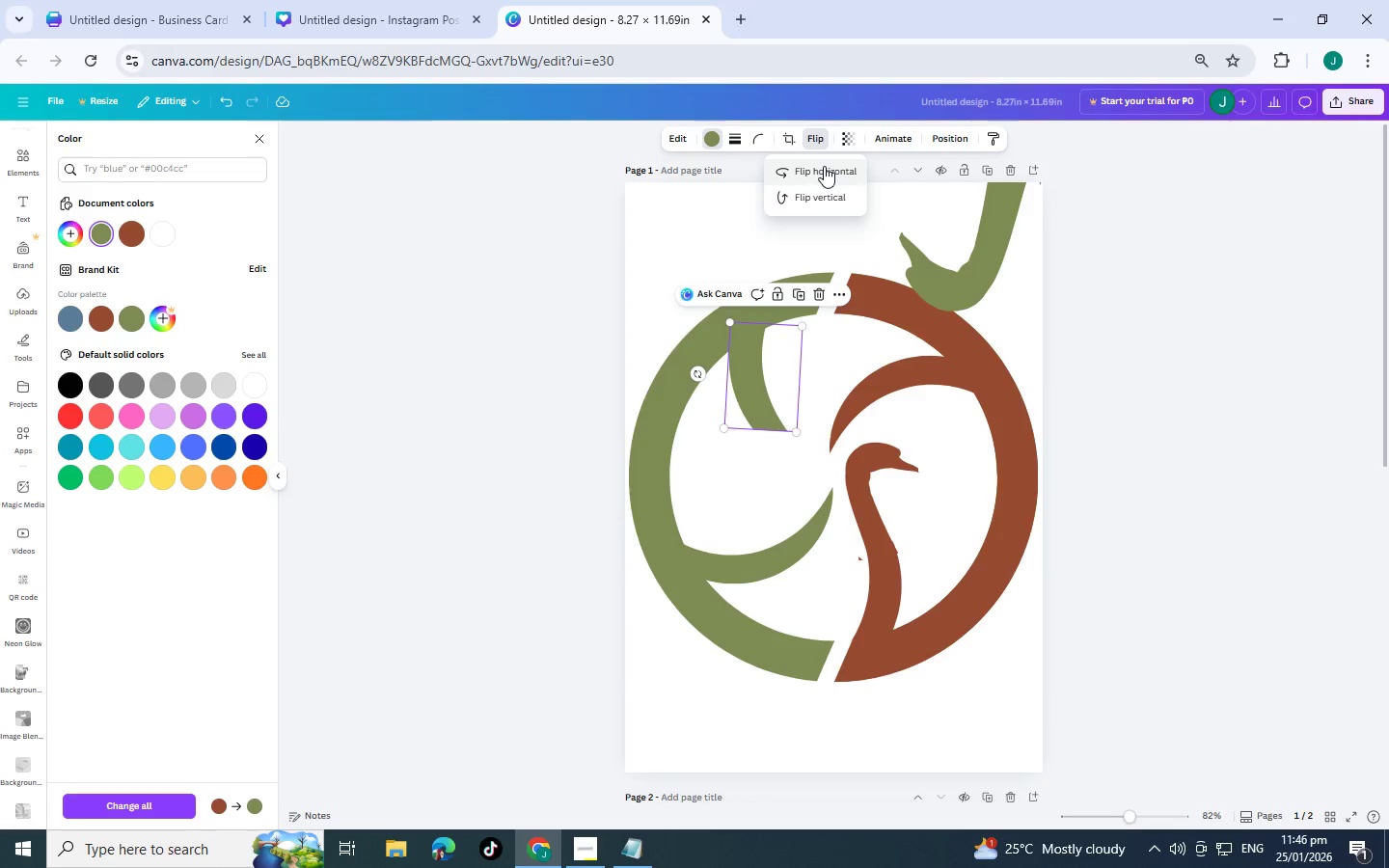 
left_click([824, 166])
 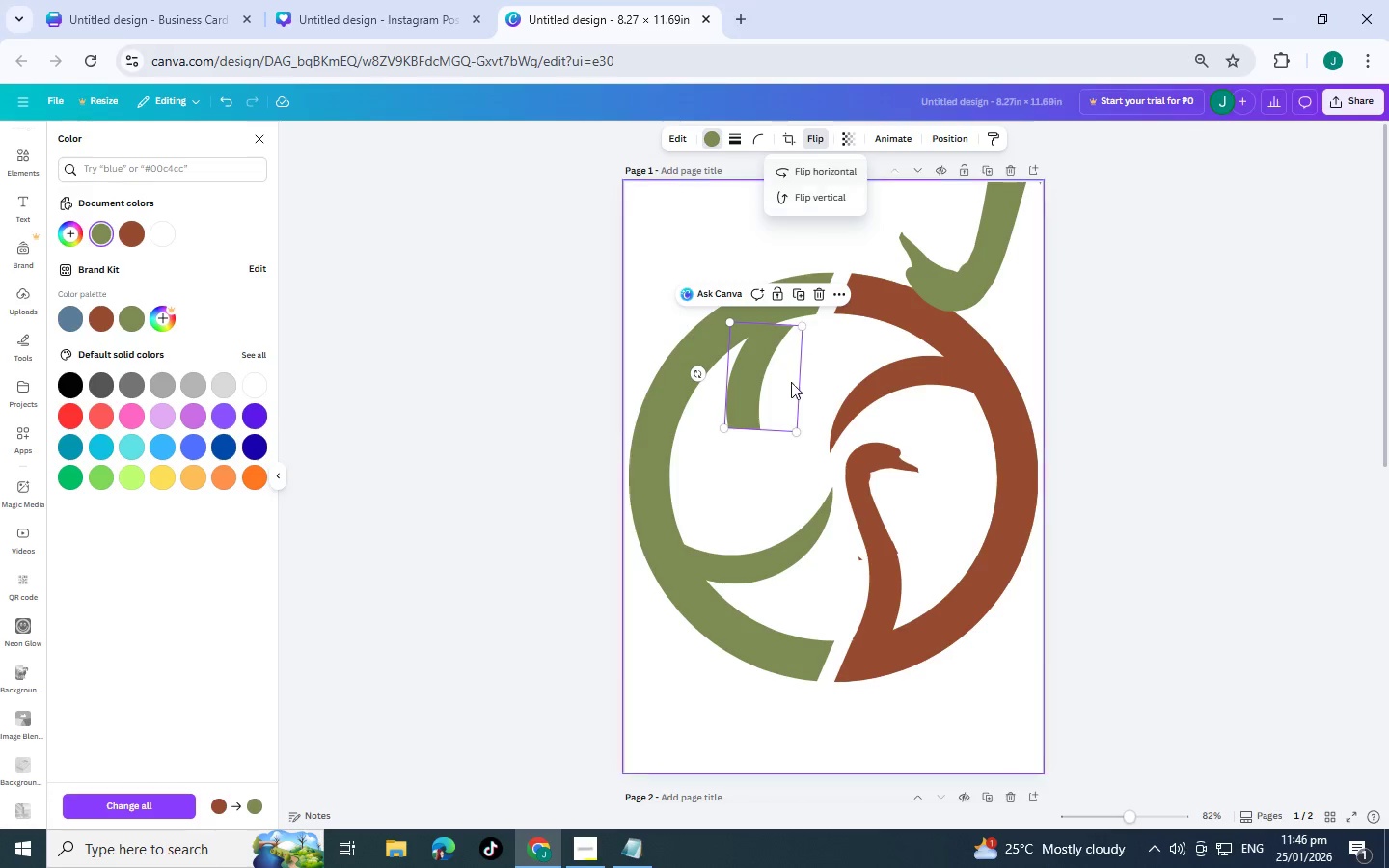 
left_click_drag(start_coordinate=[770, 375], to_coordinate=[794, 357])
 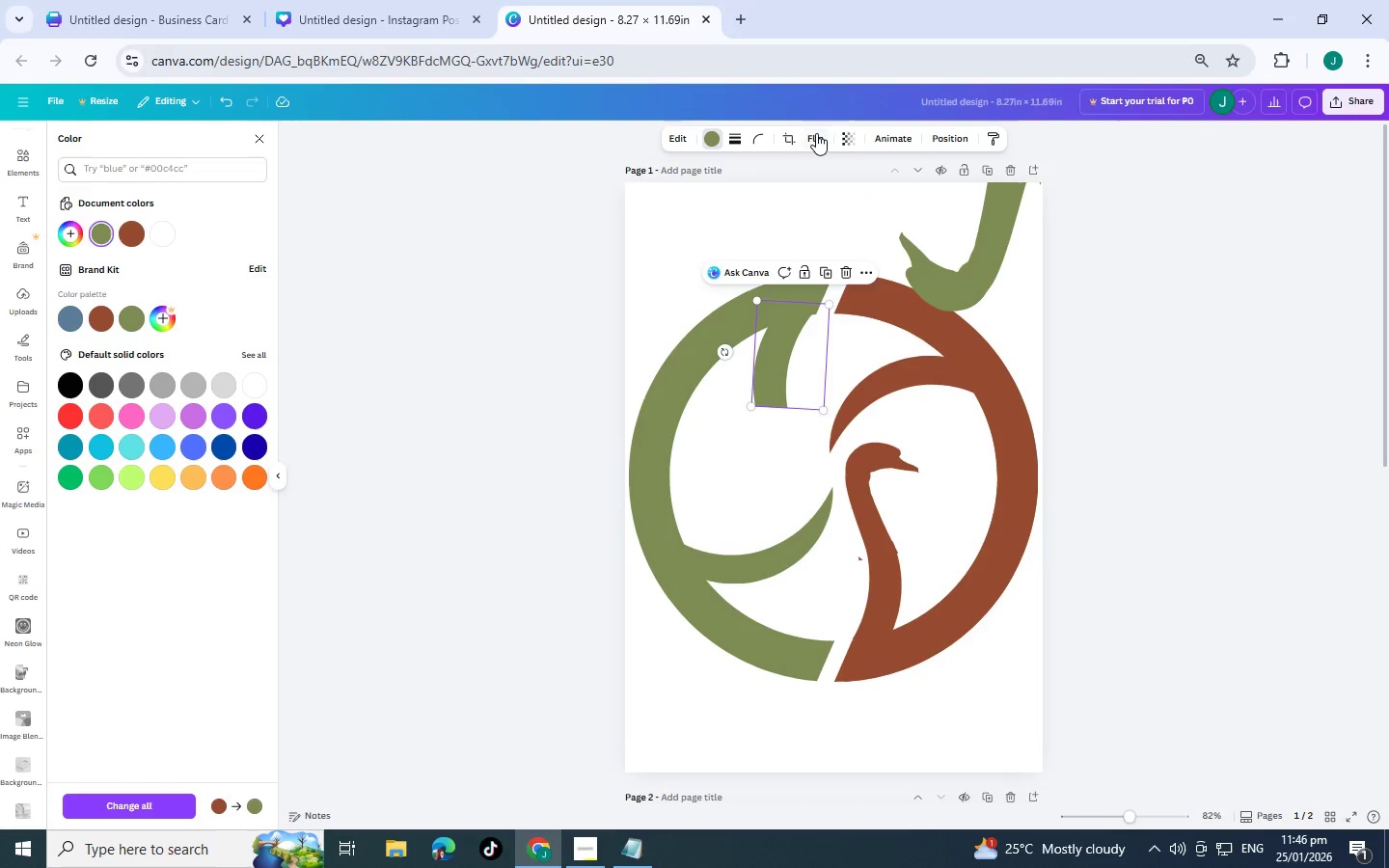 
left_click([816, 133])
 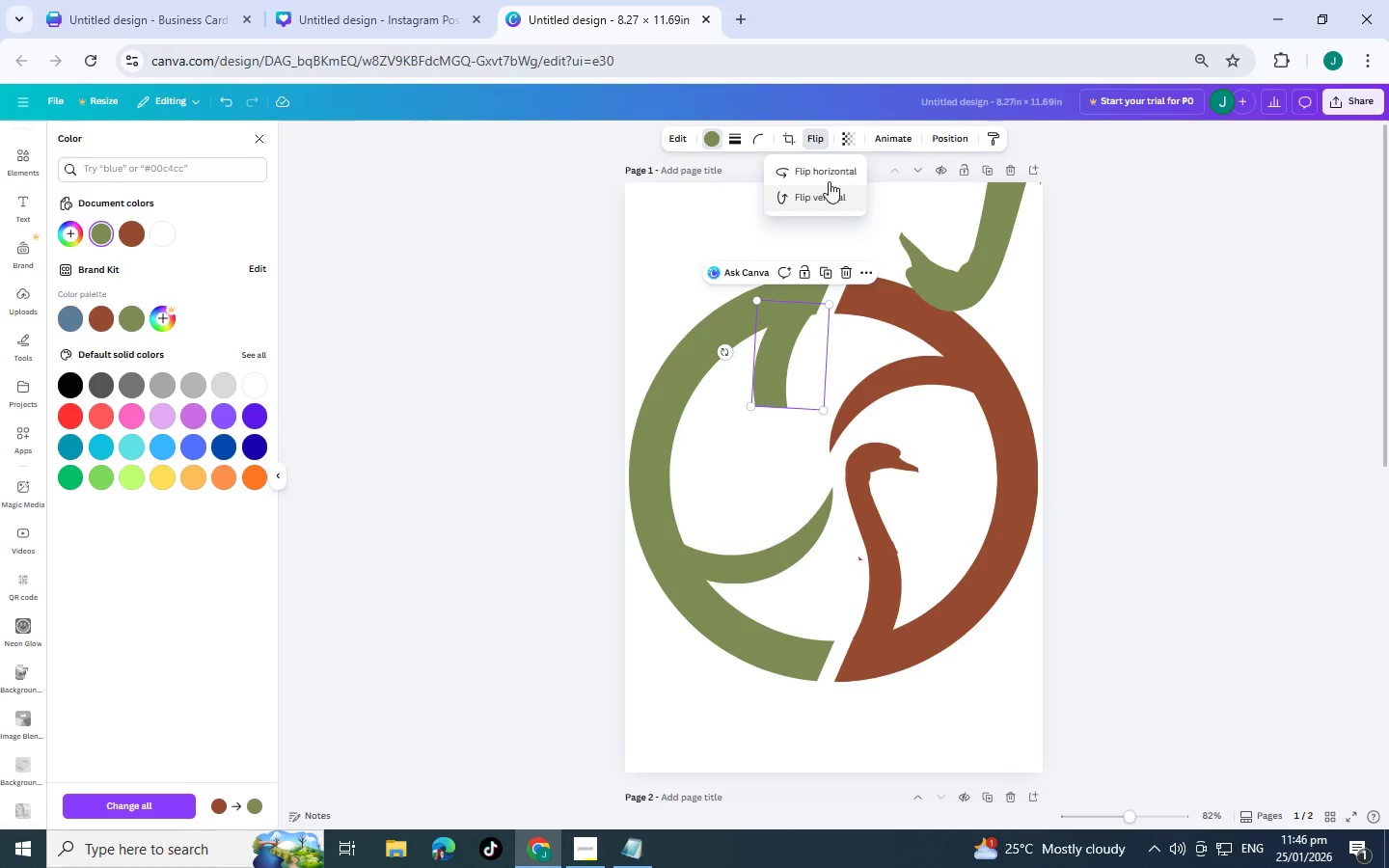 
left_click([829, 167])
 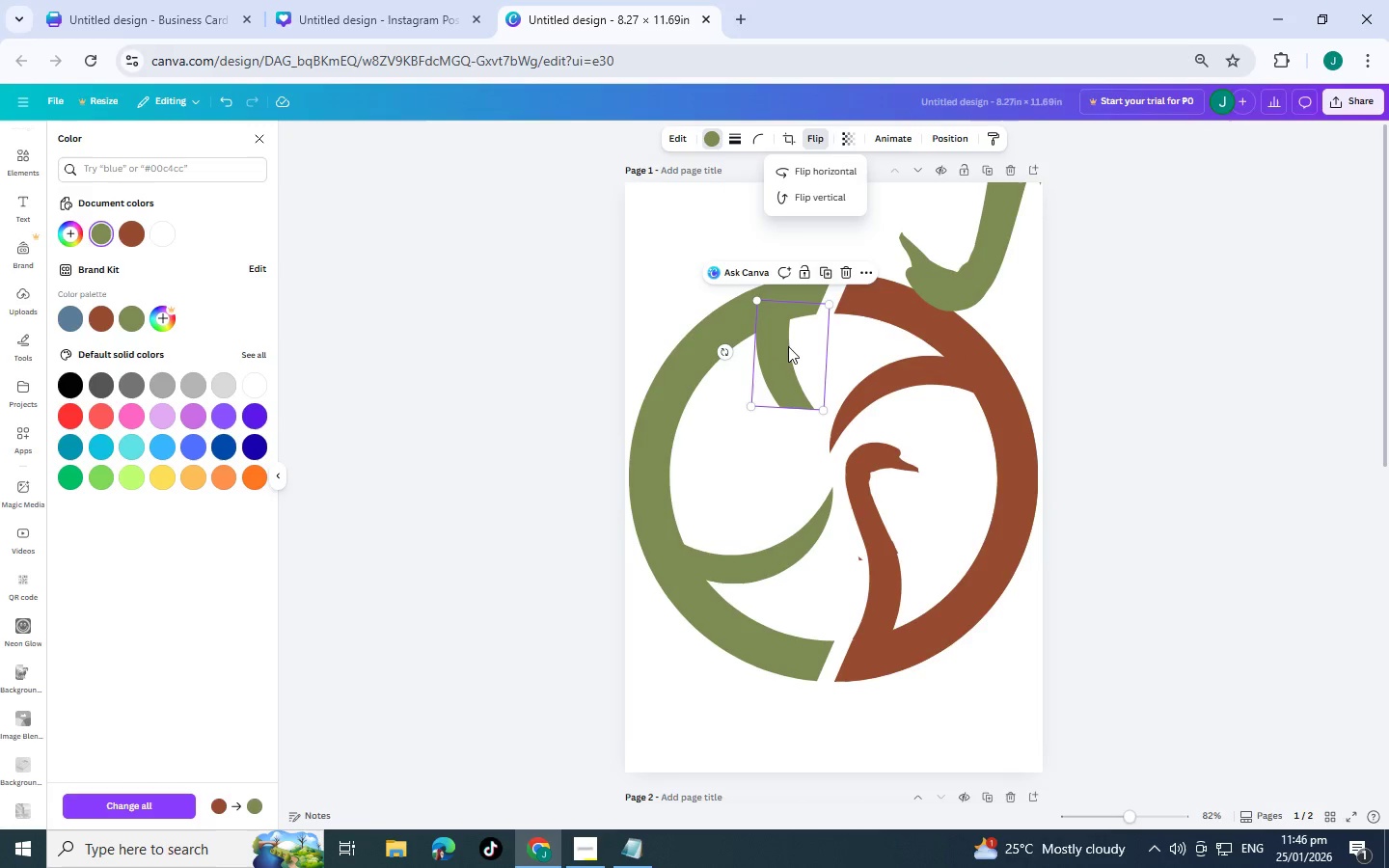 
left_click_drag(start_coordinate=[791, 350], to_coordinate=[814, 362])
 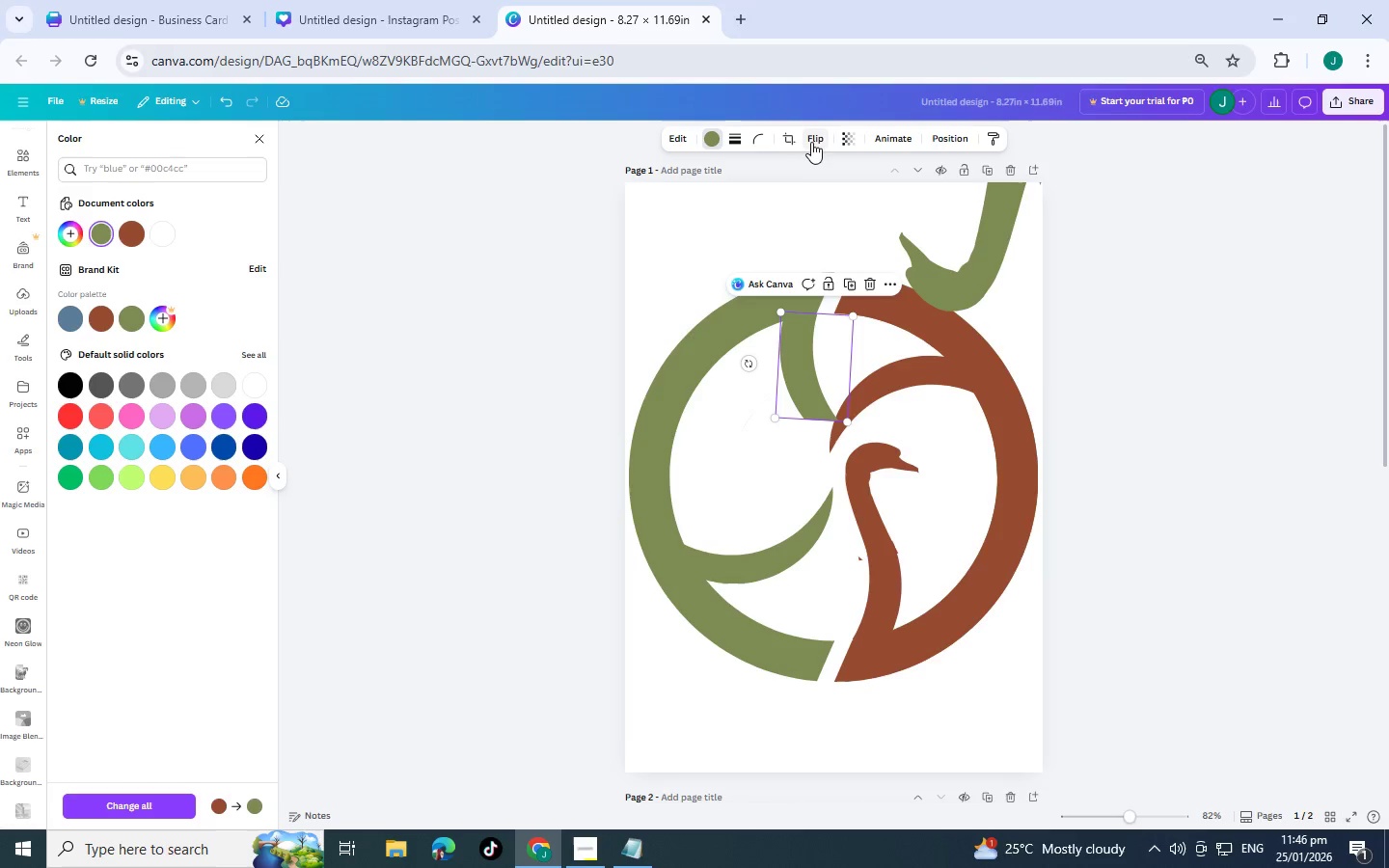 
left_click([813, 141])
 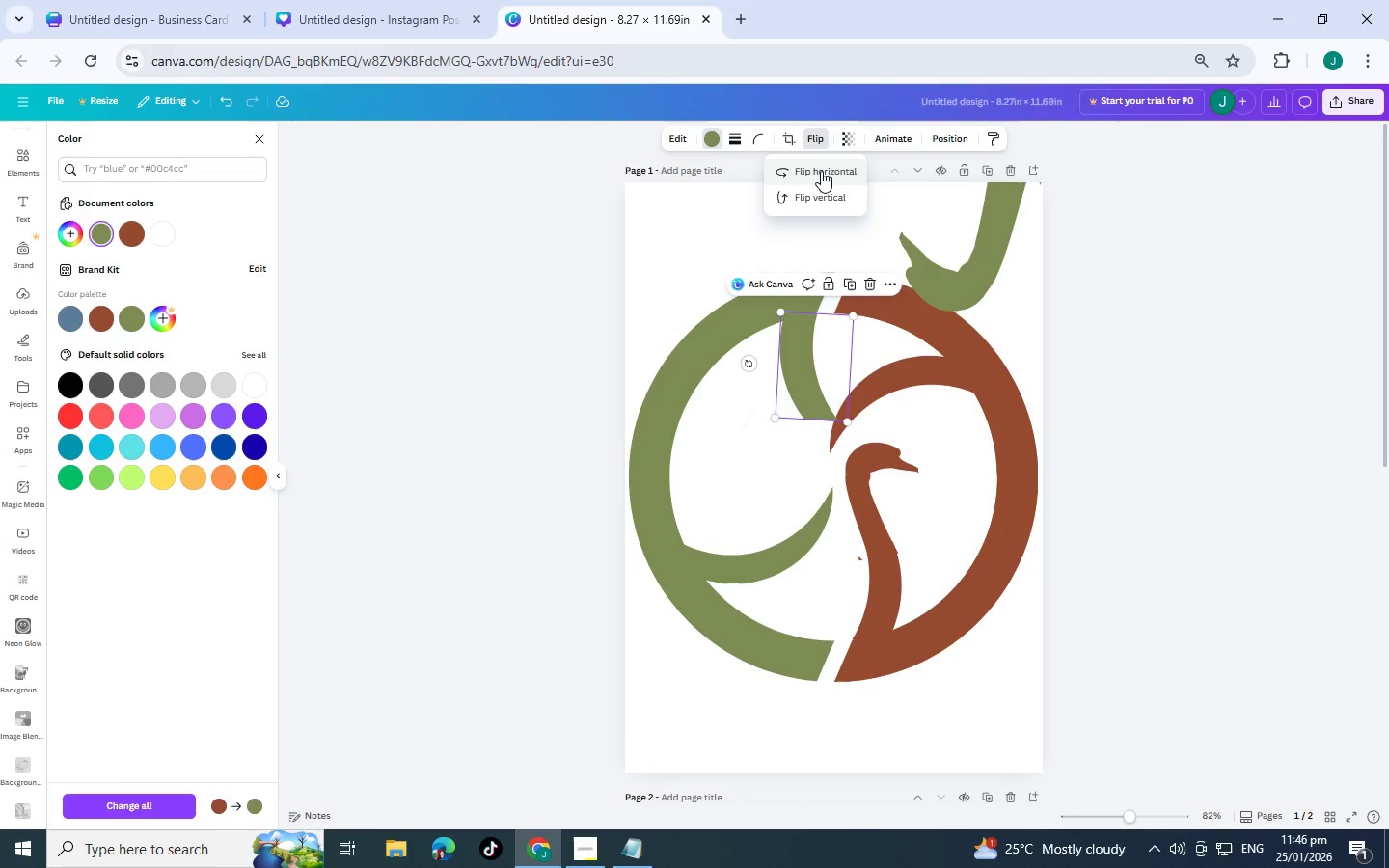 
left_click([821, 171])
 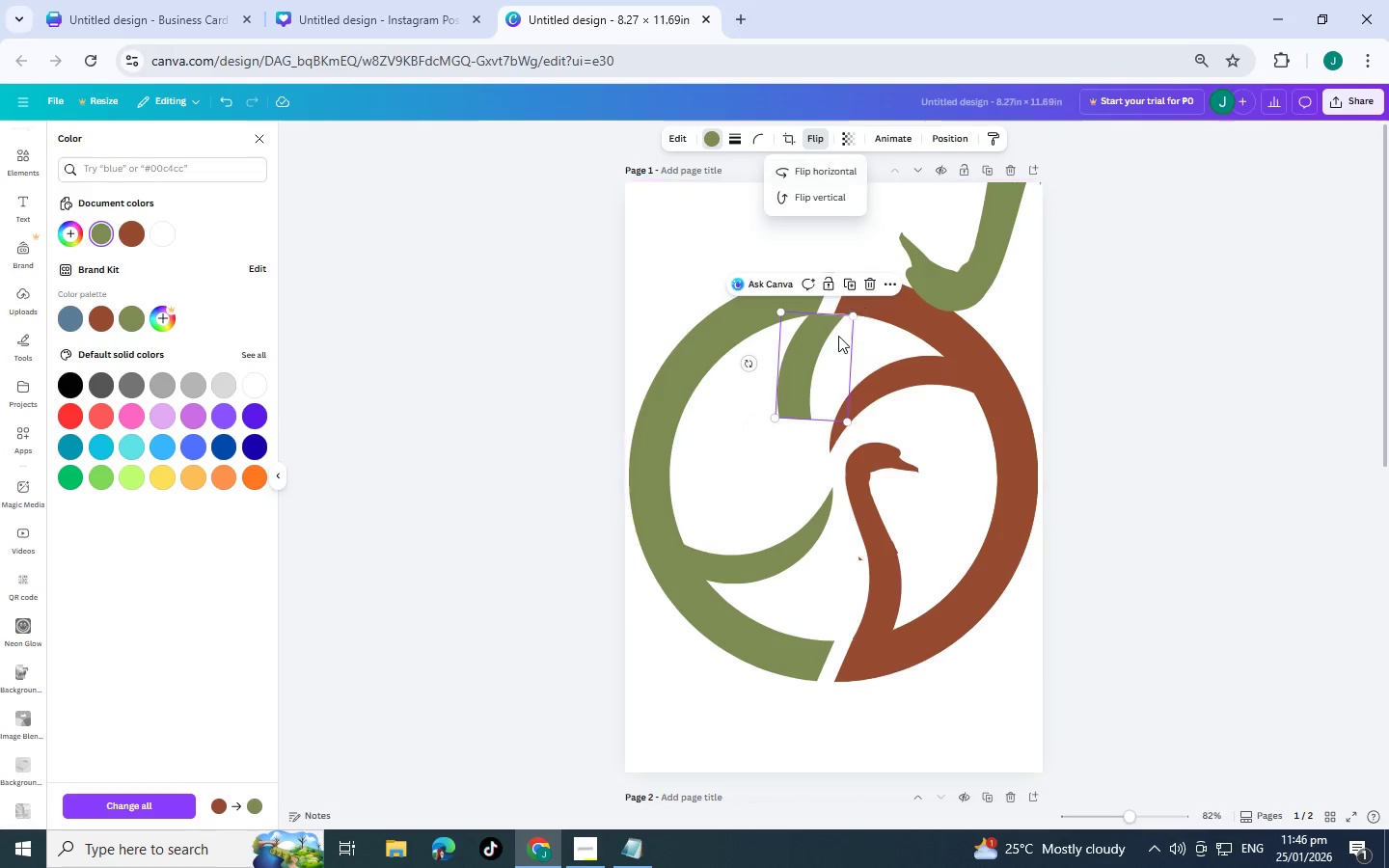 
left_click_drag(start_coordinate=[826, 341], to_coordinate=[797, 339])
 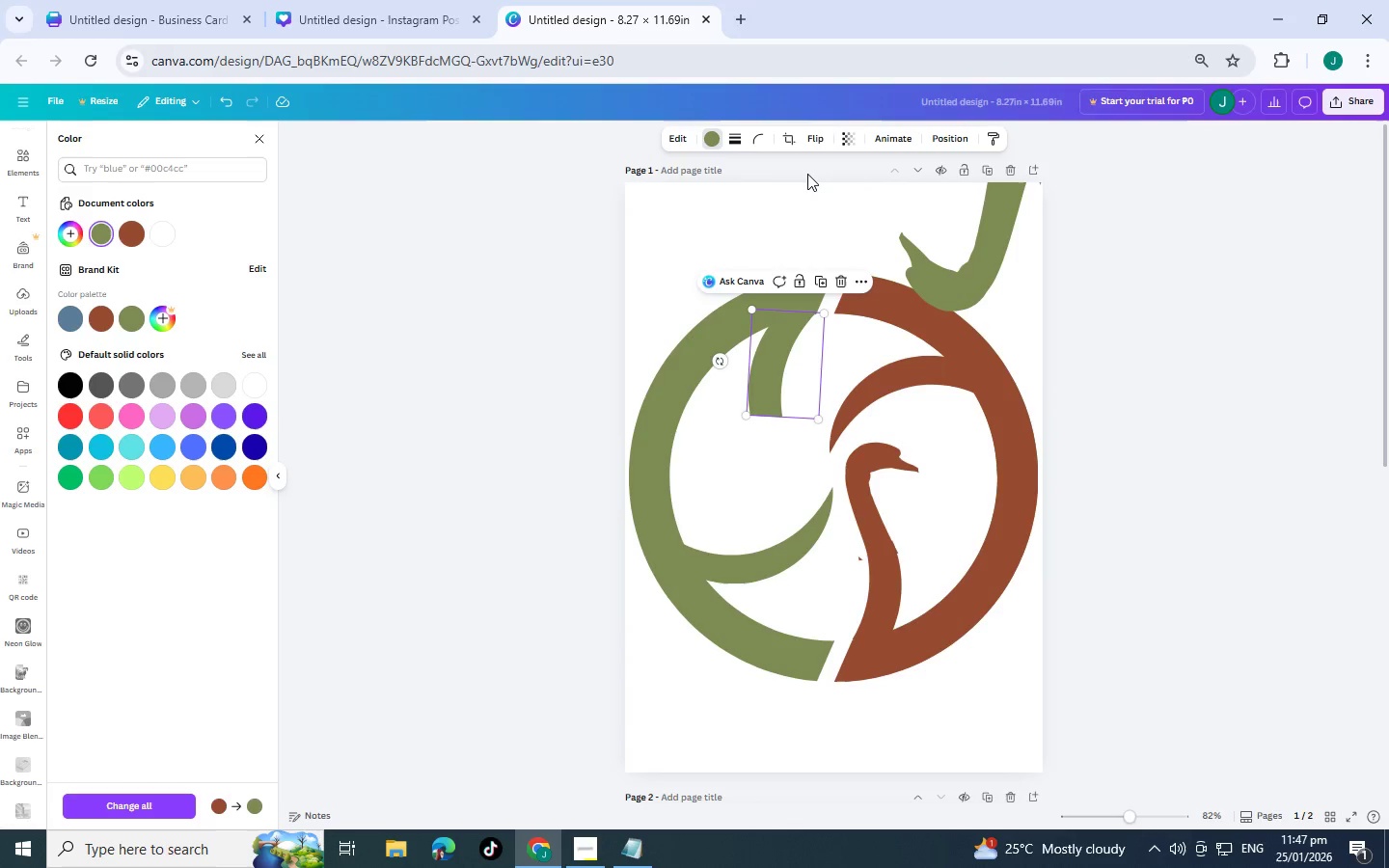 
wait(8.38)
 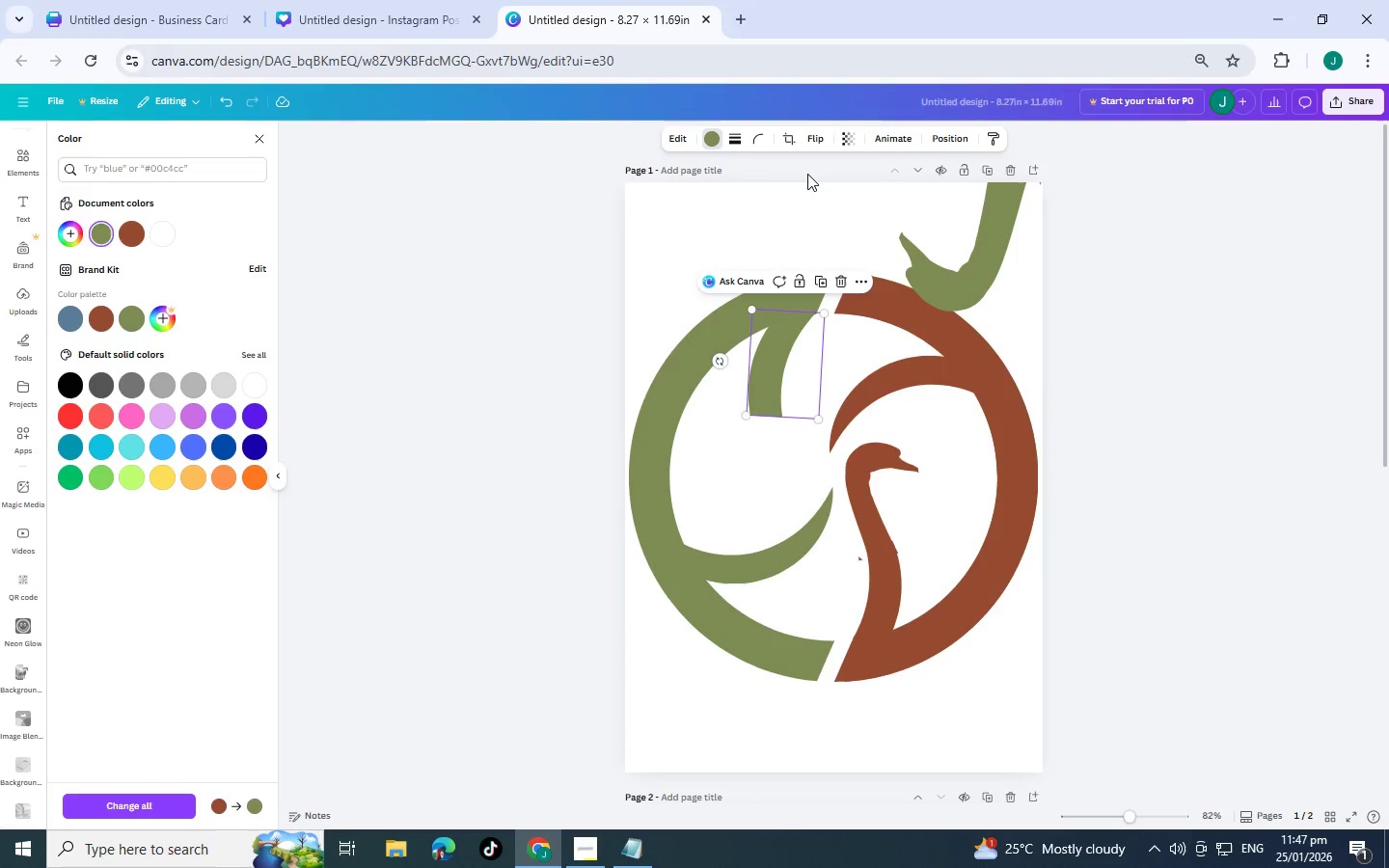 
left_click_drag(start_coordinate=[772, 353], to_coordinate=[772, 401])
 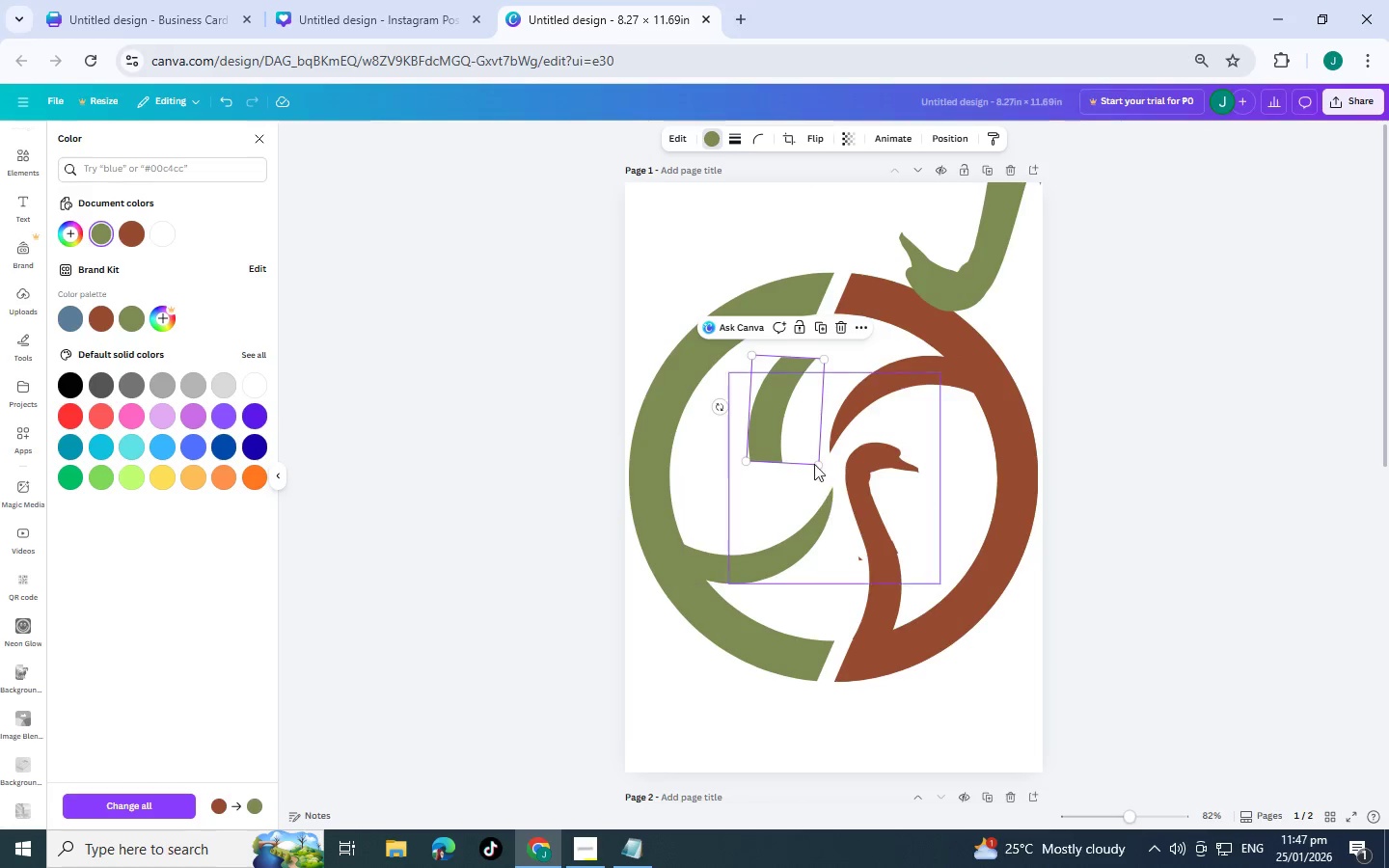 
left_click_drag(start_coordinate=[787, 399], to_coordinate=[794, 352])
 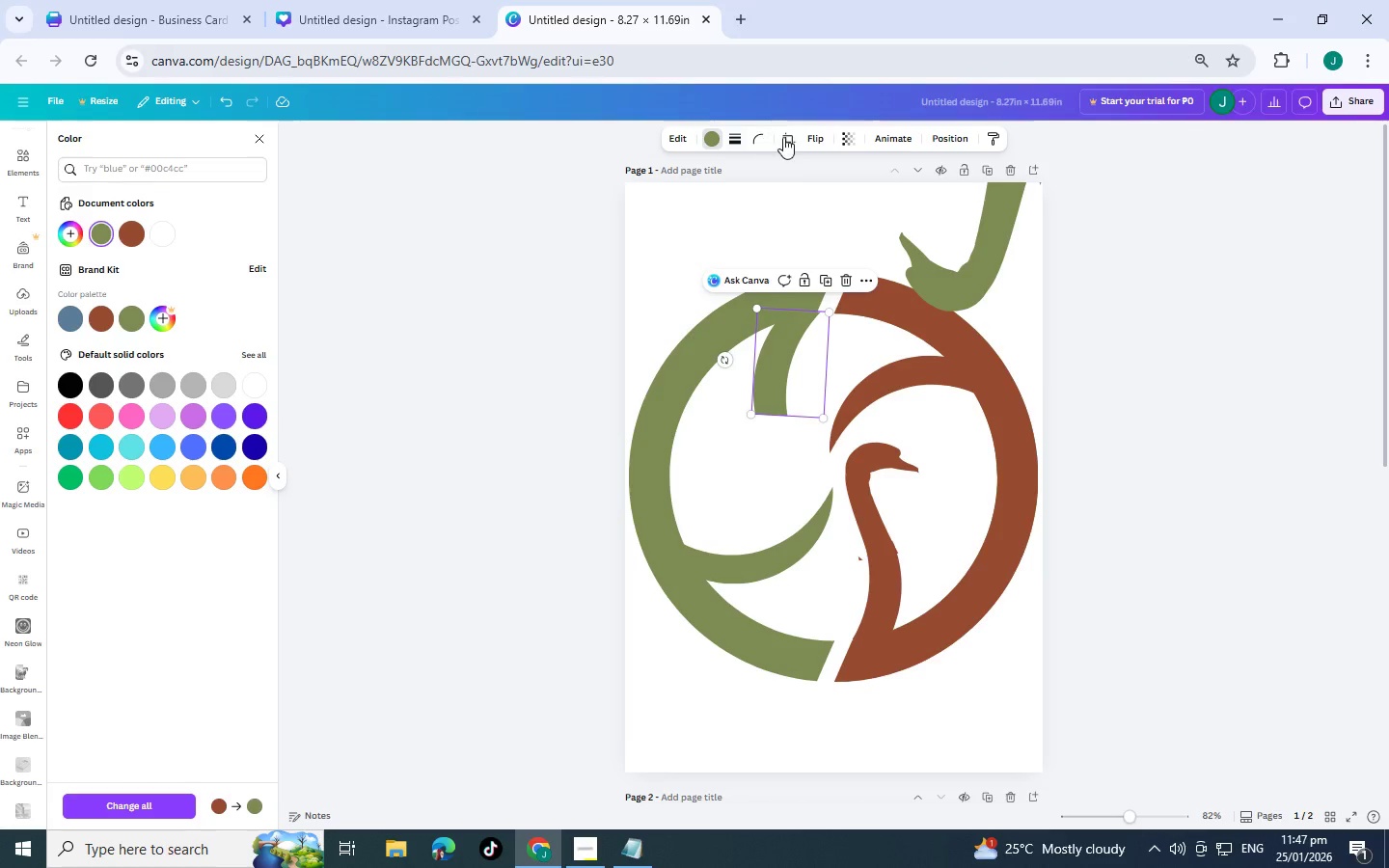 
left_click([810, 138])
 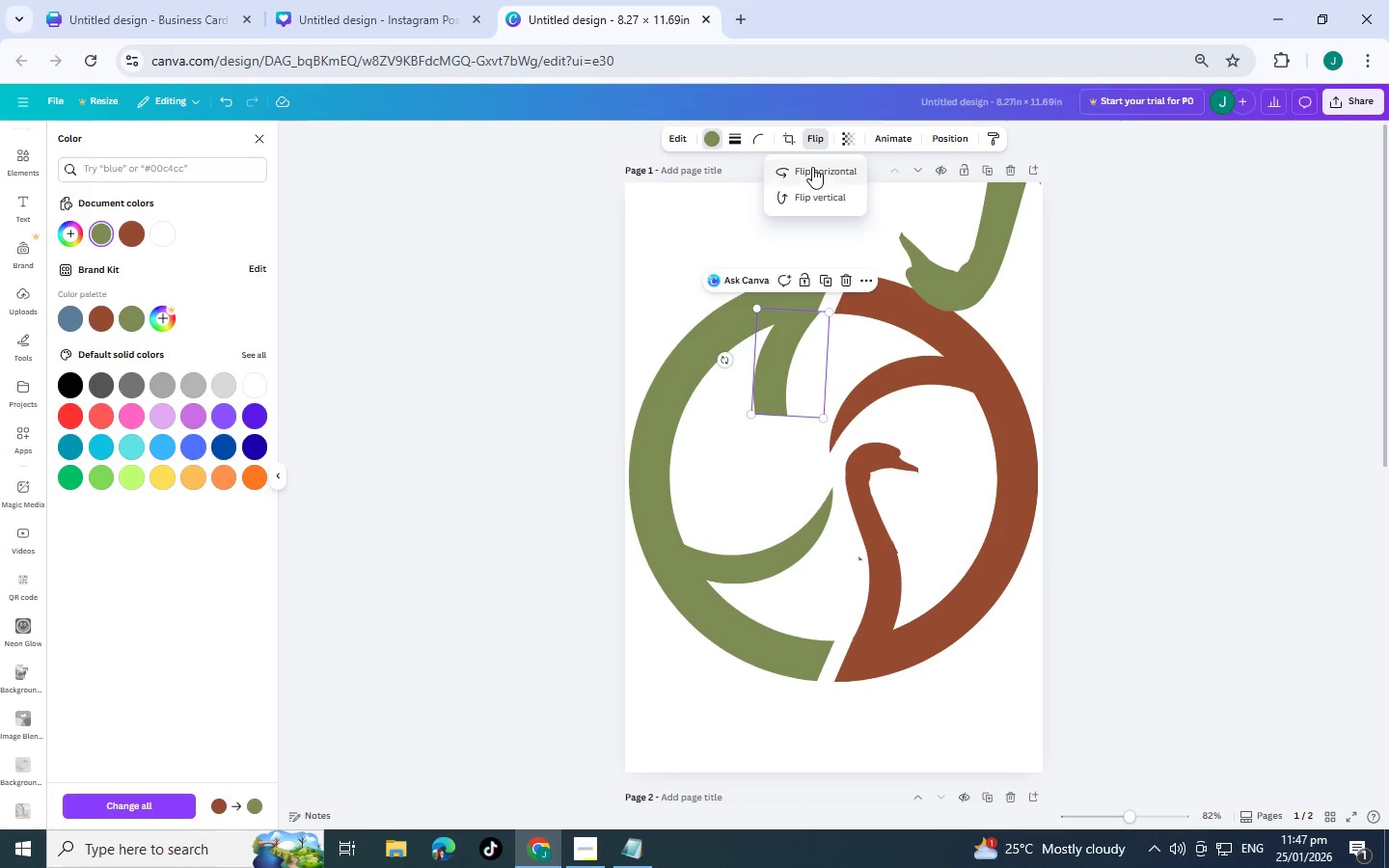 
left_click([812, 167])
 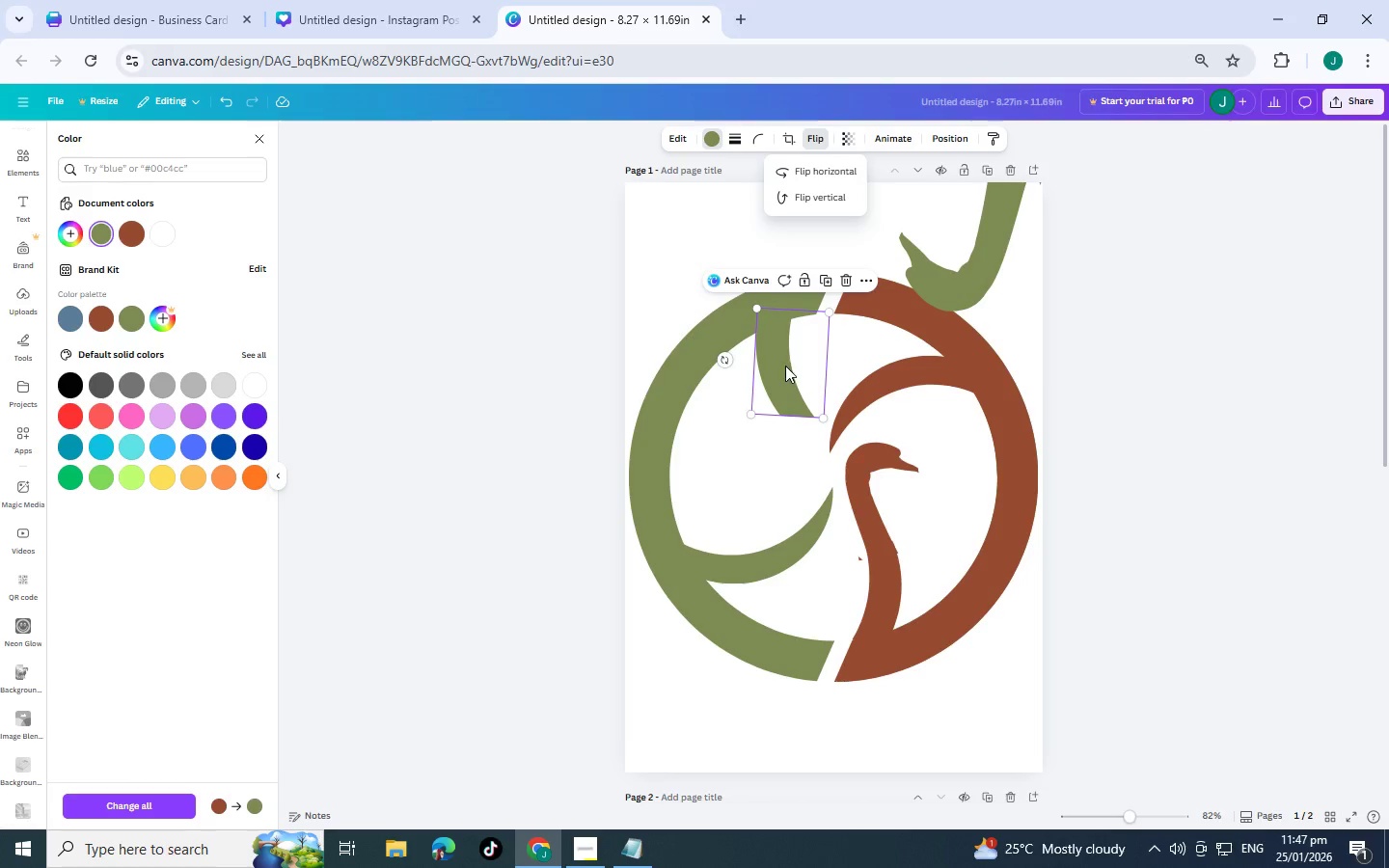 
left_click_drag(start_coordinate=[795, 392], to_coordinate=[816, 394])
 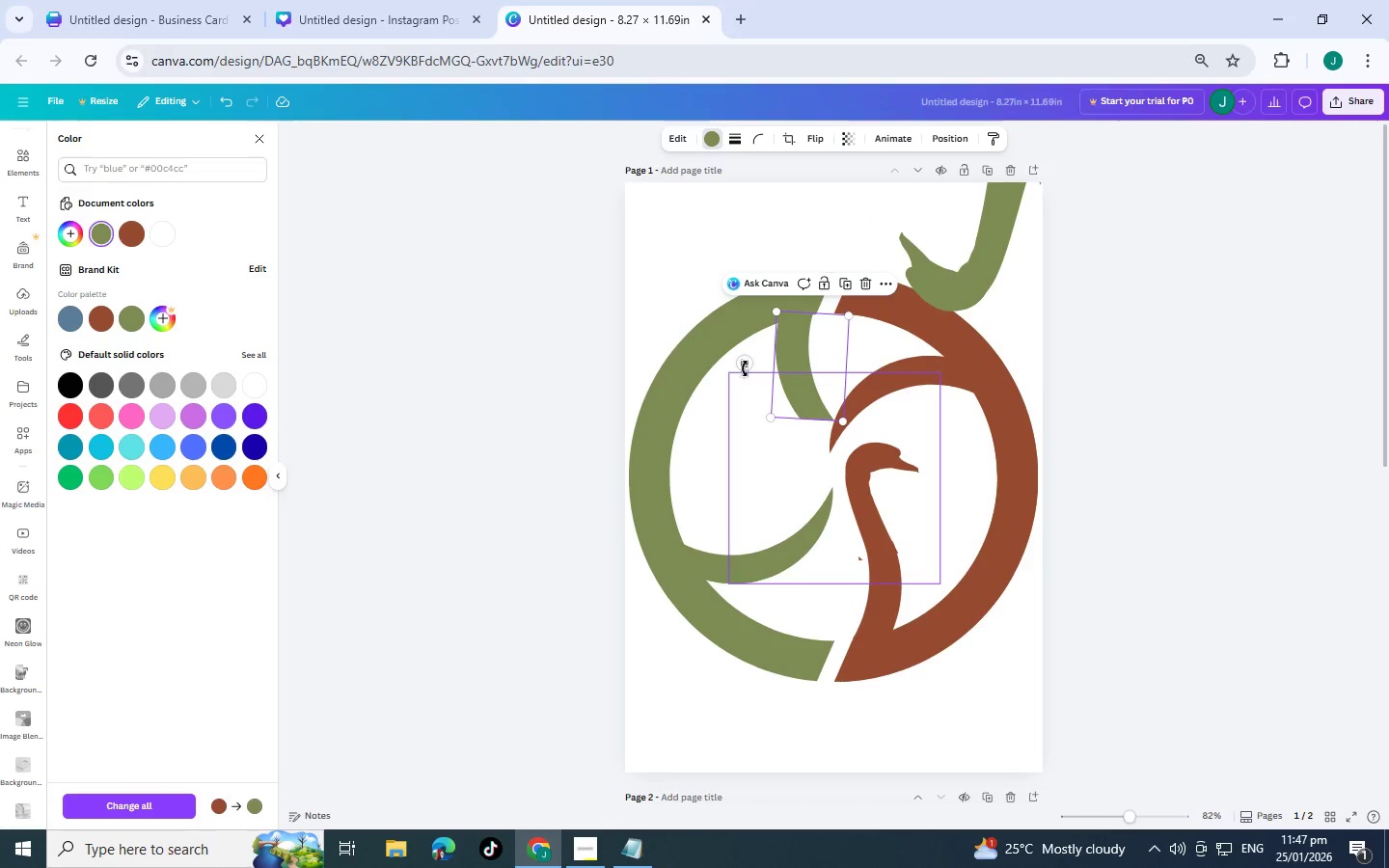 
left_click_drag(start_coordinate=[745, 368], to_coordinate=[735, 363])
 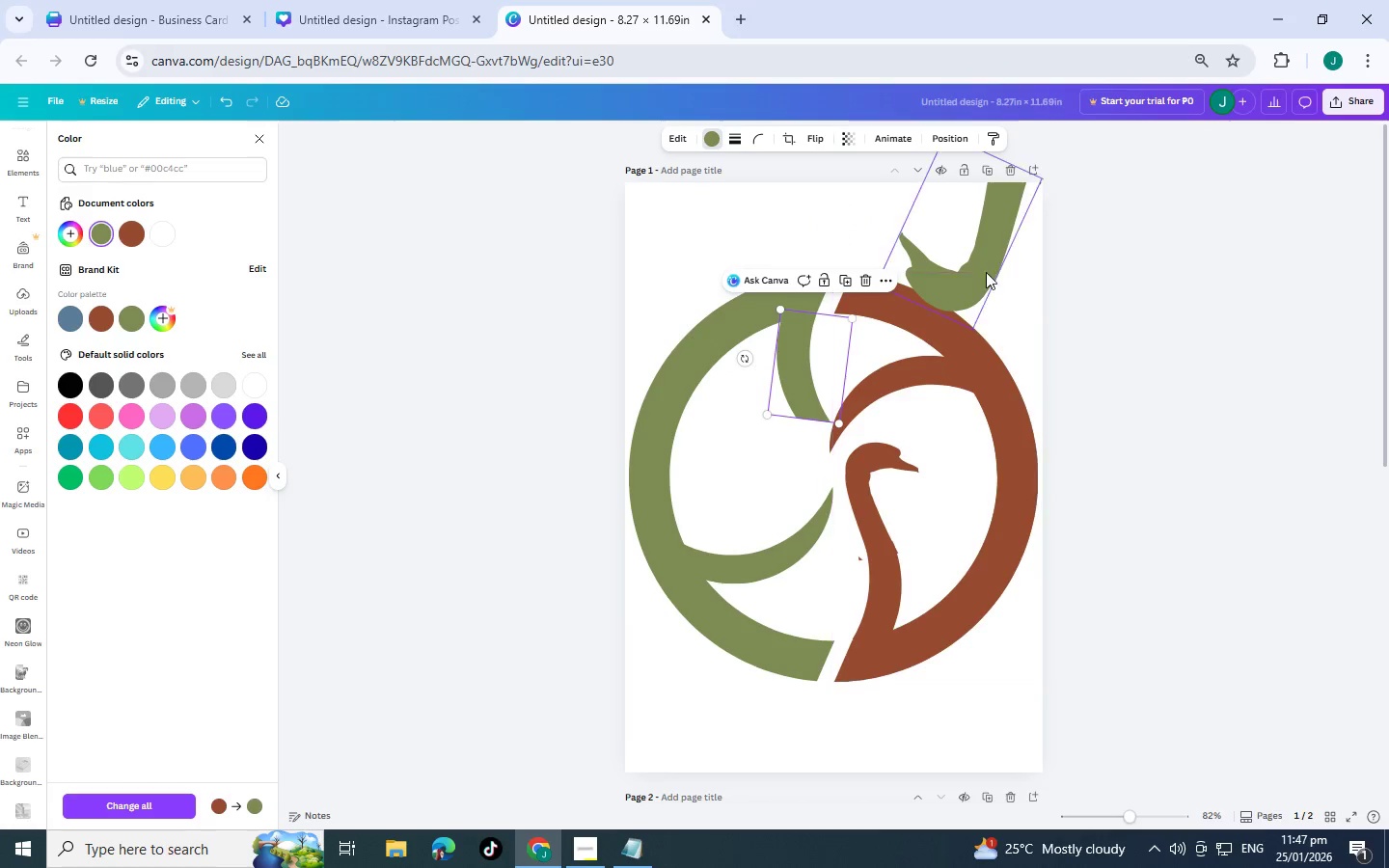 
left_click_drag(start_coordinate=[986, 272], to_coordinate=[791, 486])
 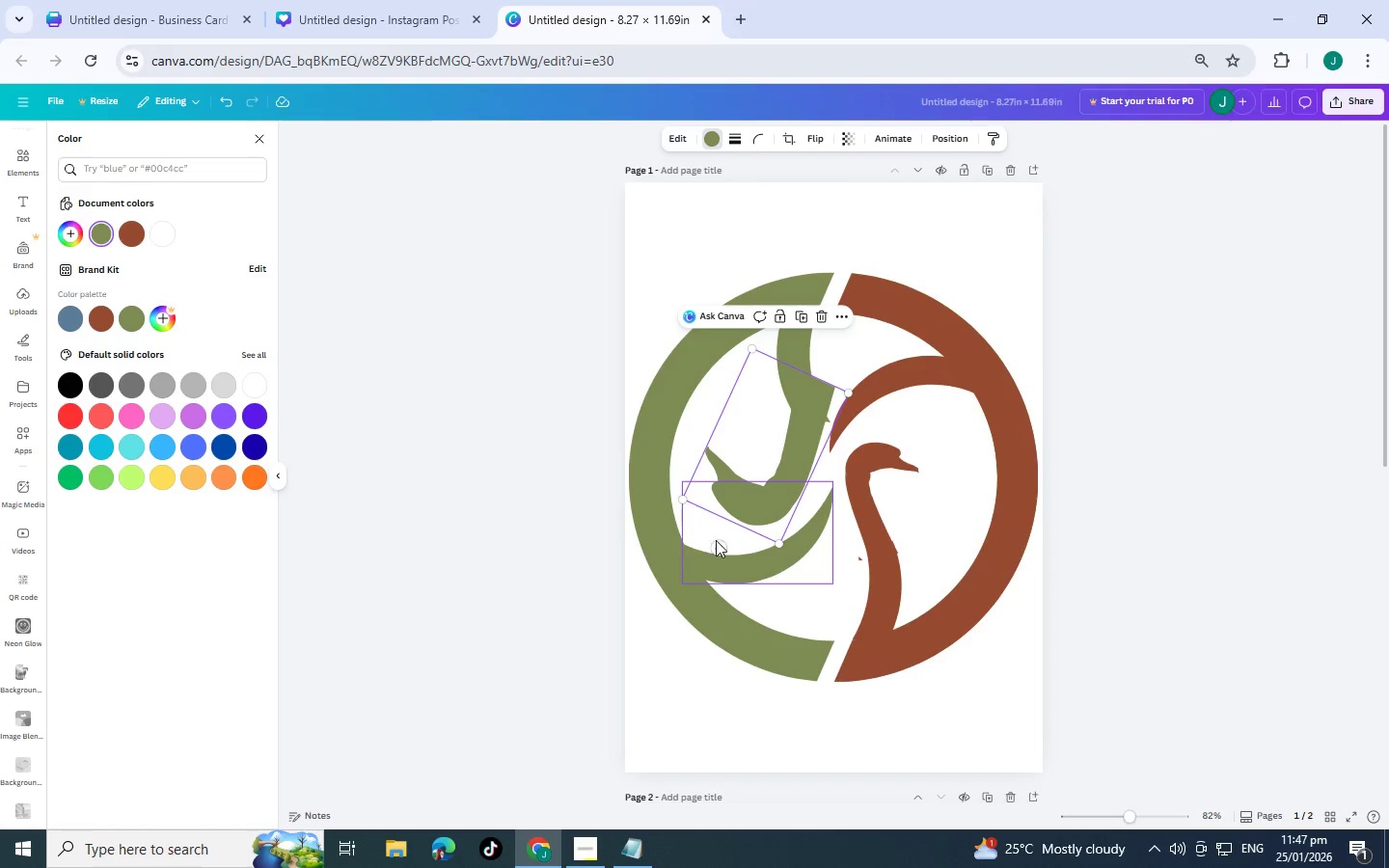 
left_click_drag(start_coordinate=[719, 541], to_coordinate=[750, 542])
 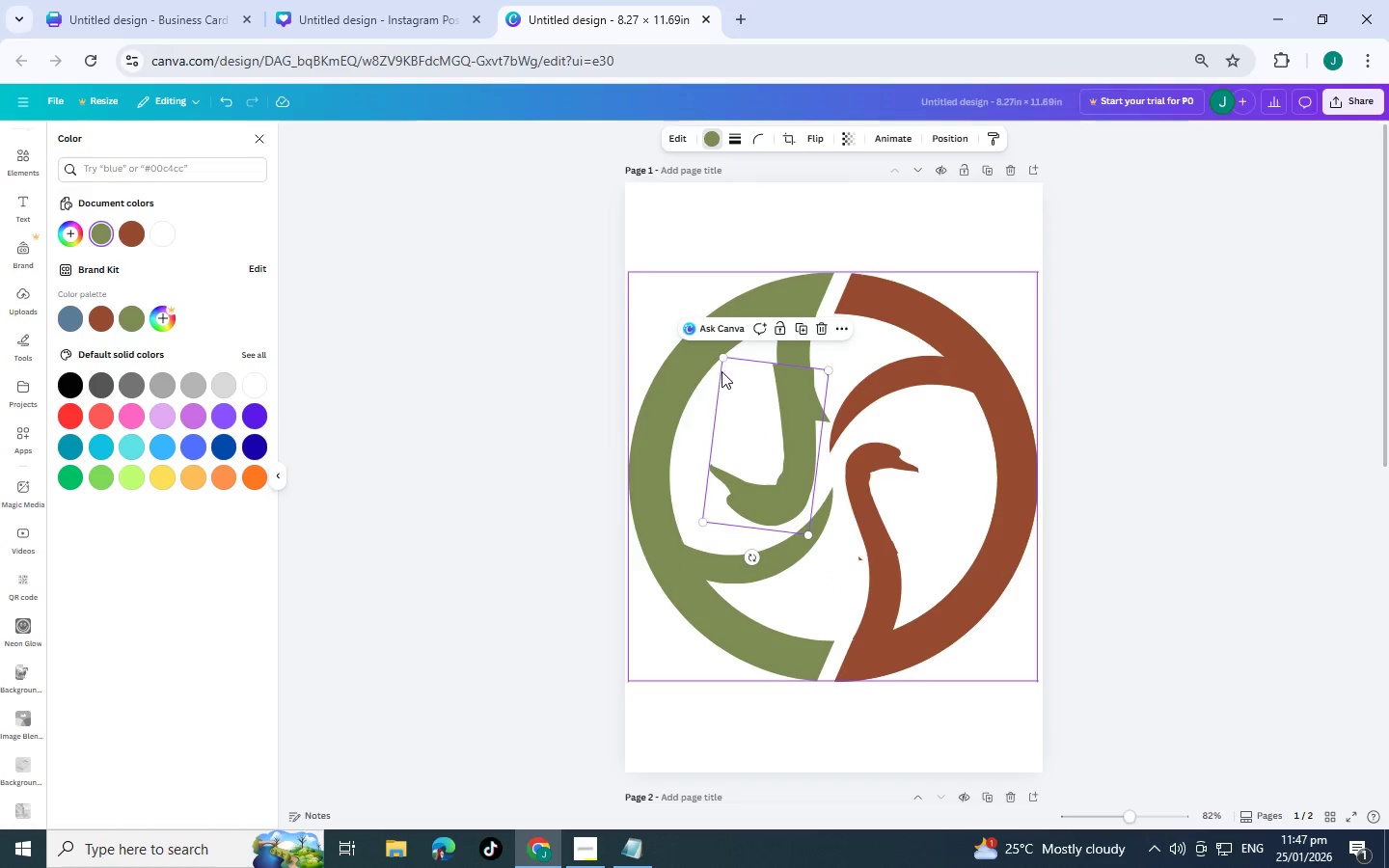 
left_click_drag(start_coordinate=[770, 433], to_coordinate=[786, 481])
 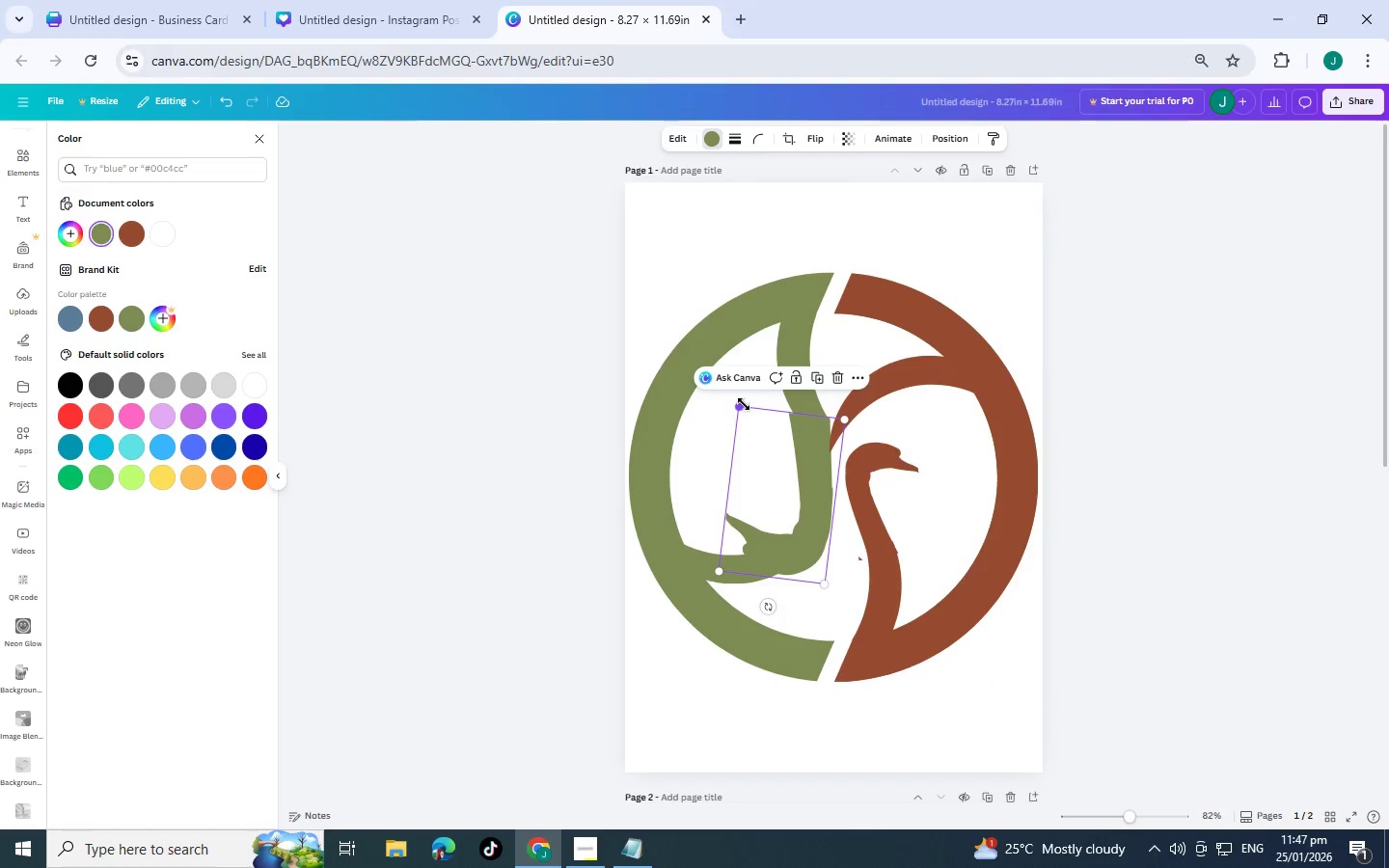 
left_click_drag(start_coordinate=[742, 407], to_coordinate=[762, 421])
 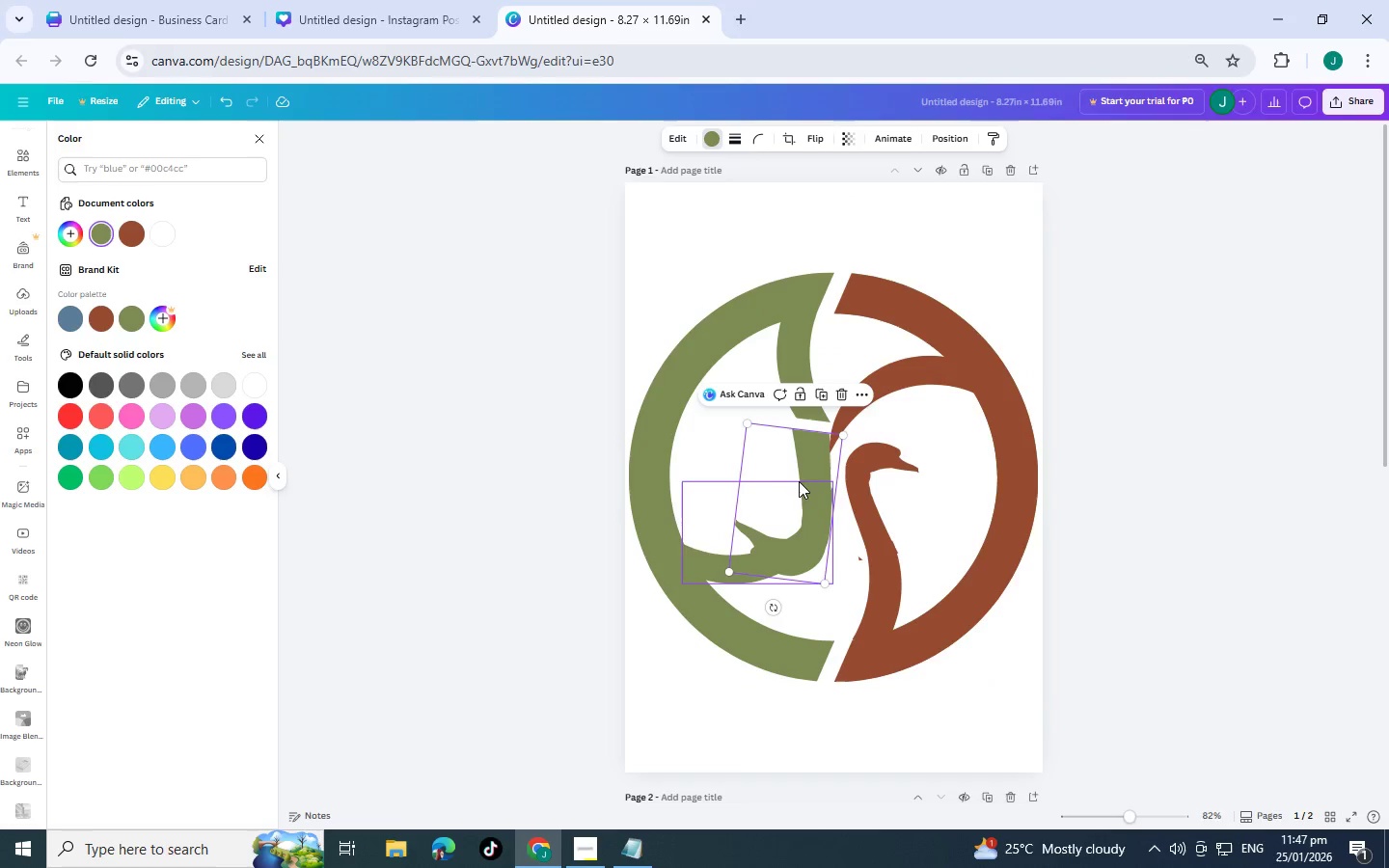 
left_click_drag(start_coordinate=[800, 482], to_coordinate=[798, 465])
 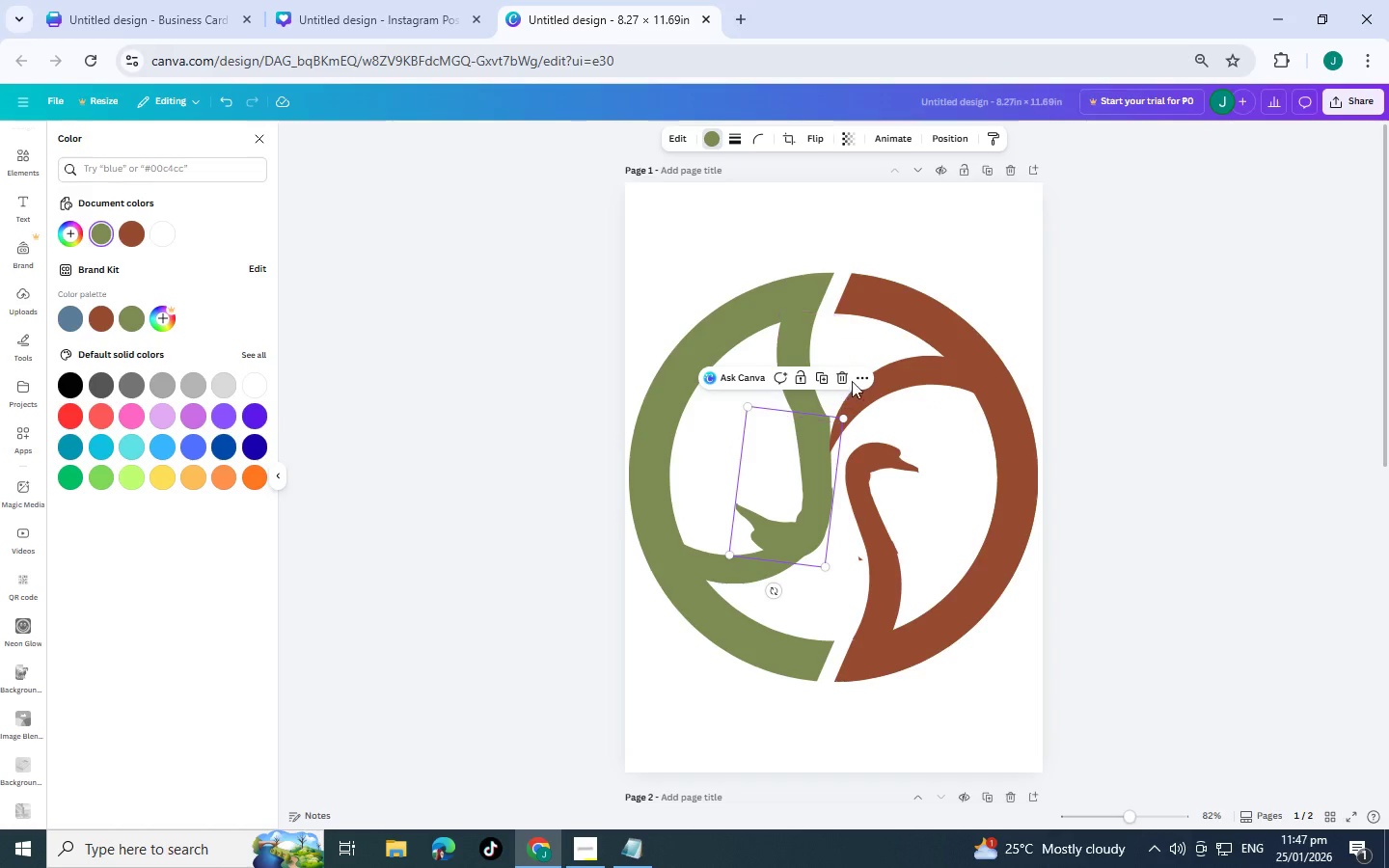 
left_click([845, 379])
 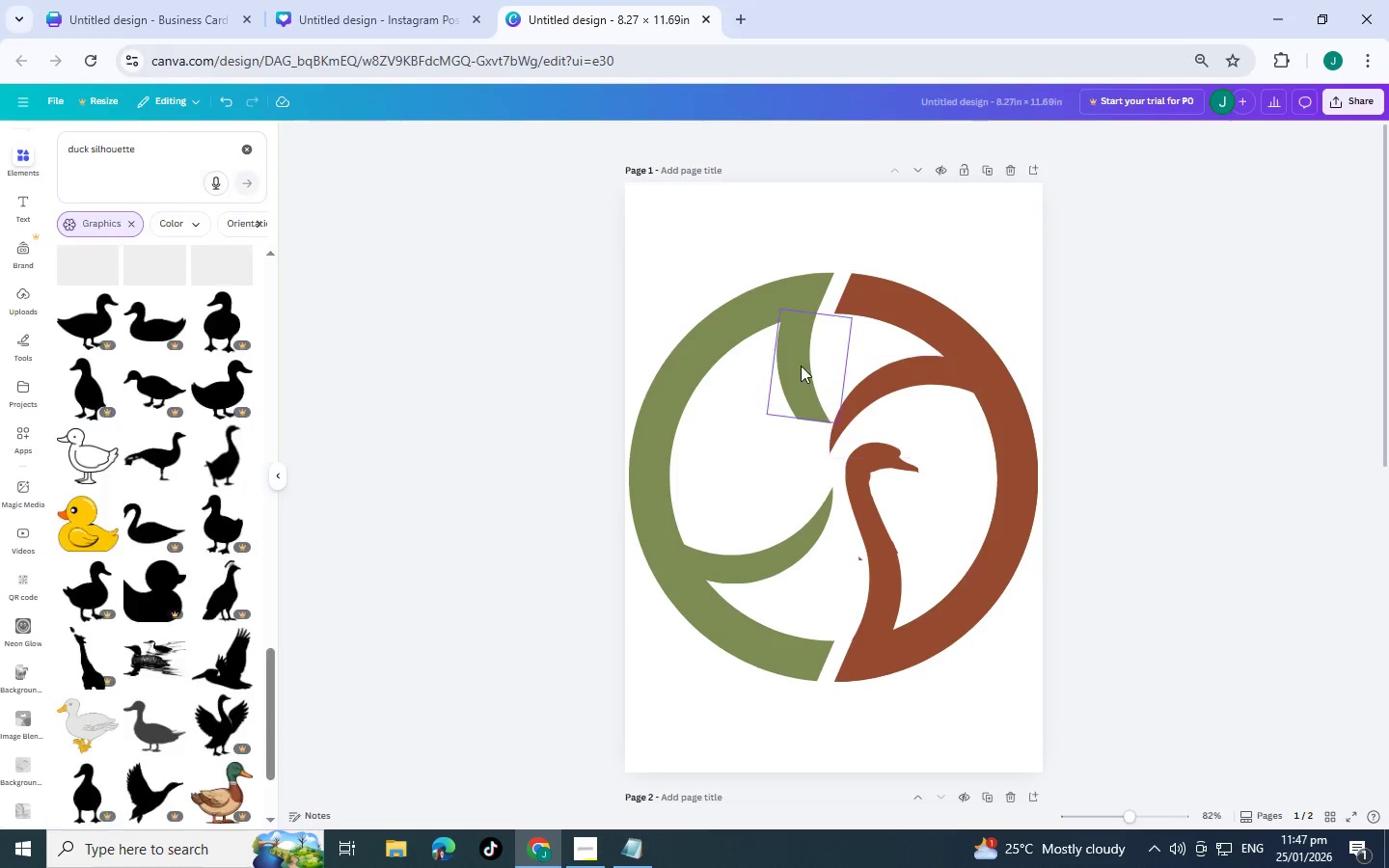 
left_click([800, 366])
 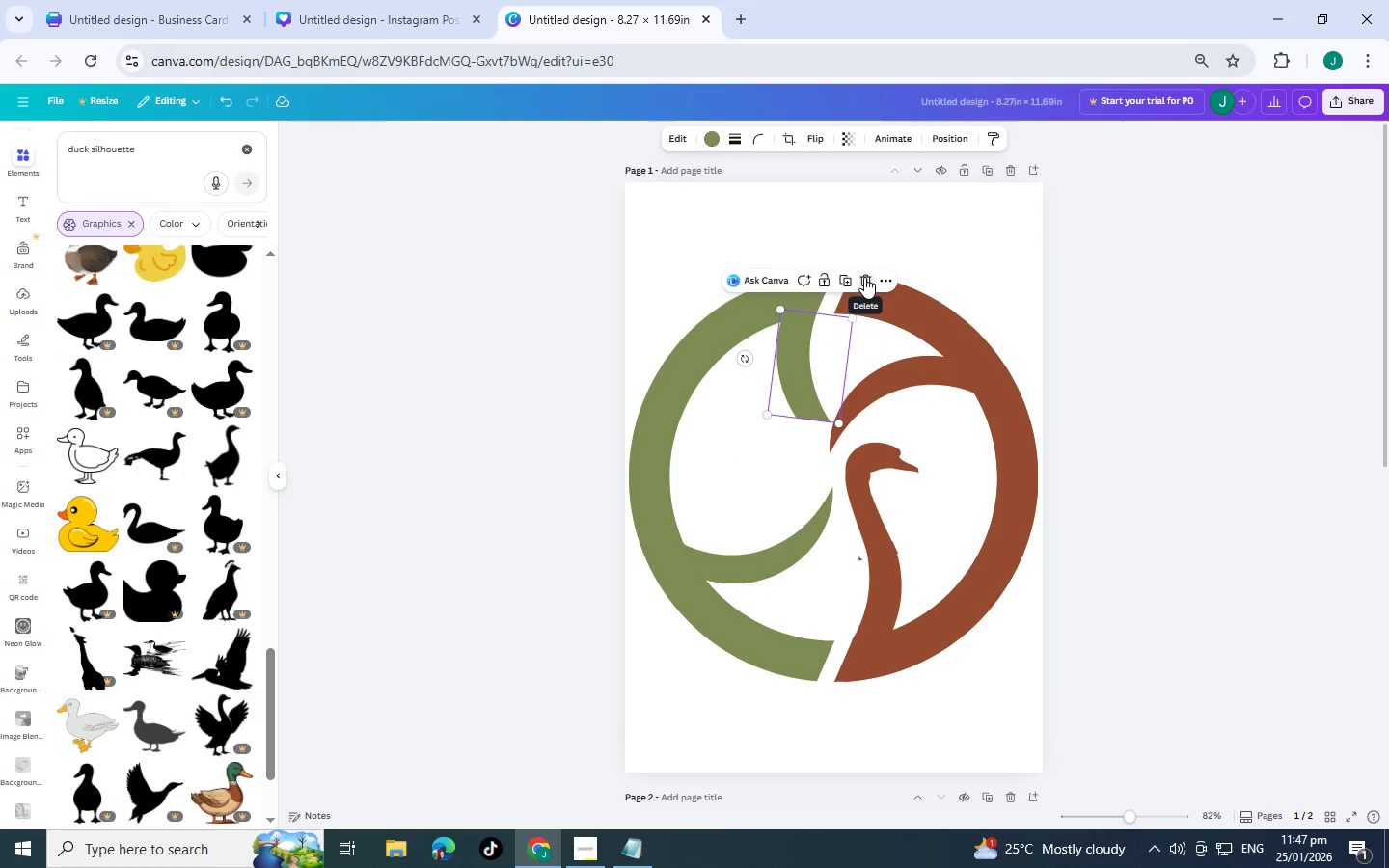 
left_click([864, 277])
 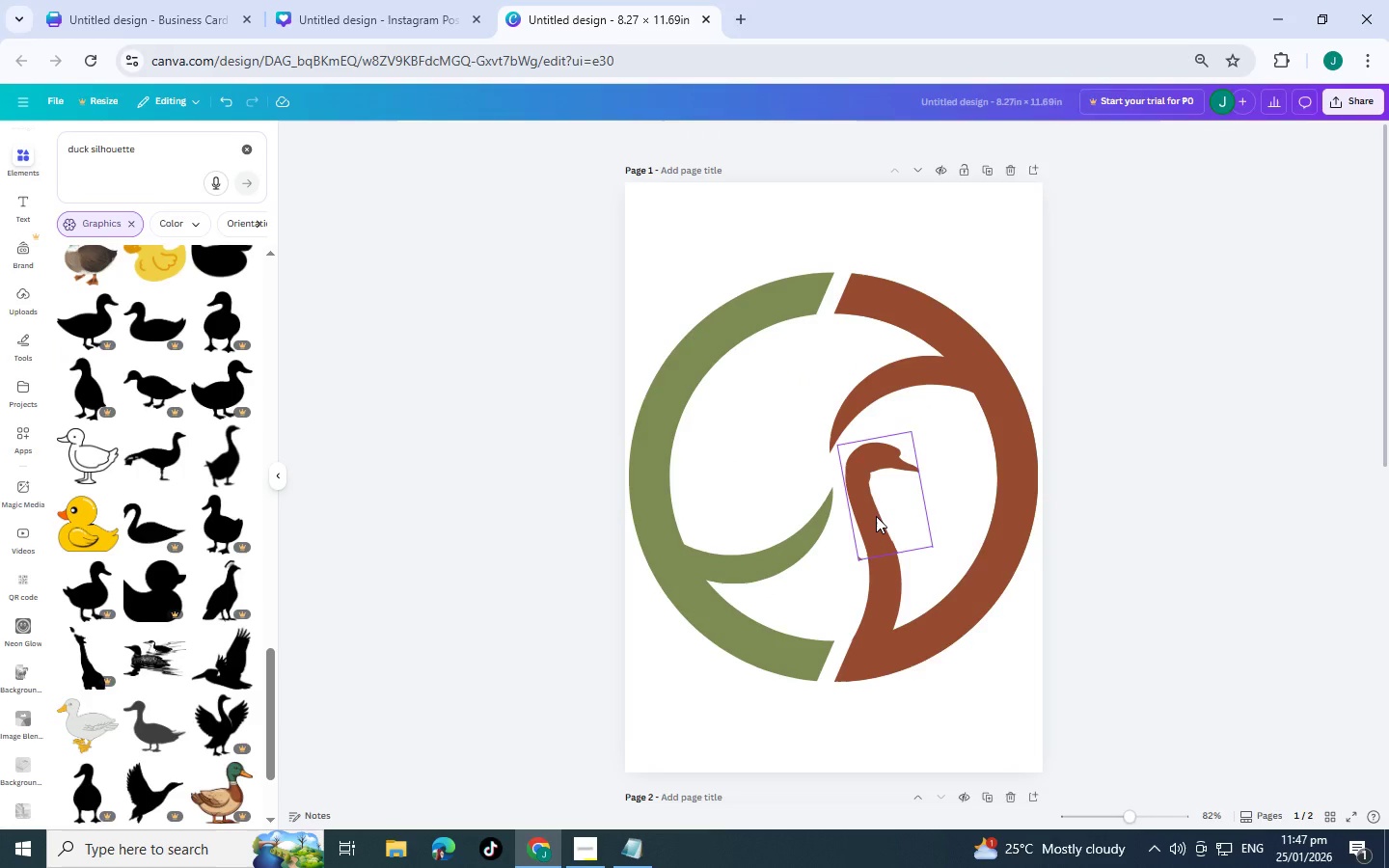 
left_click([876, 516])
 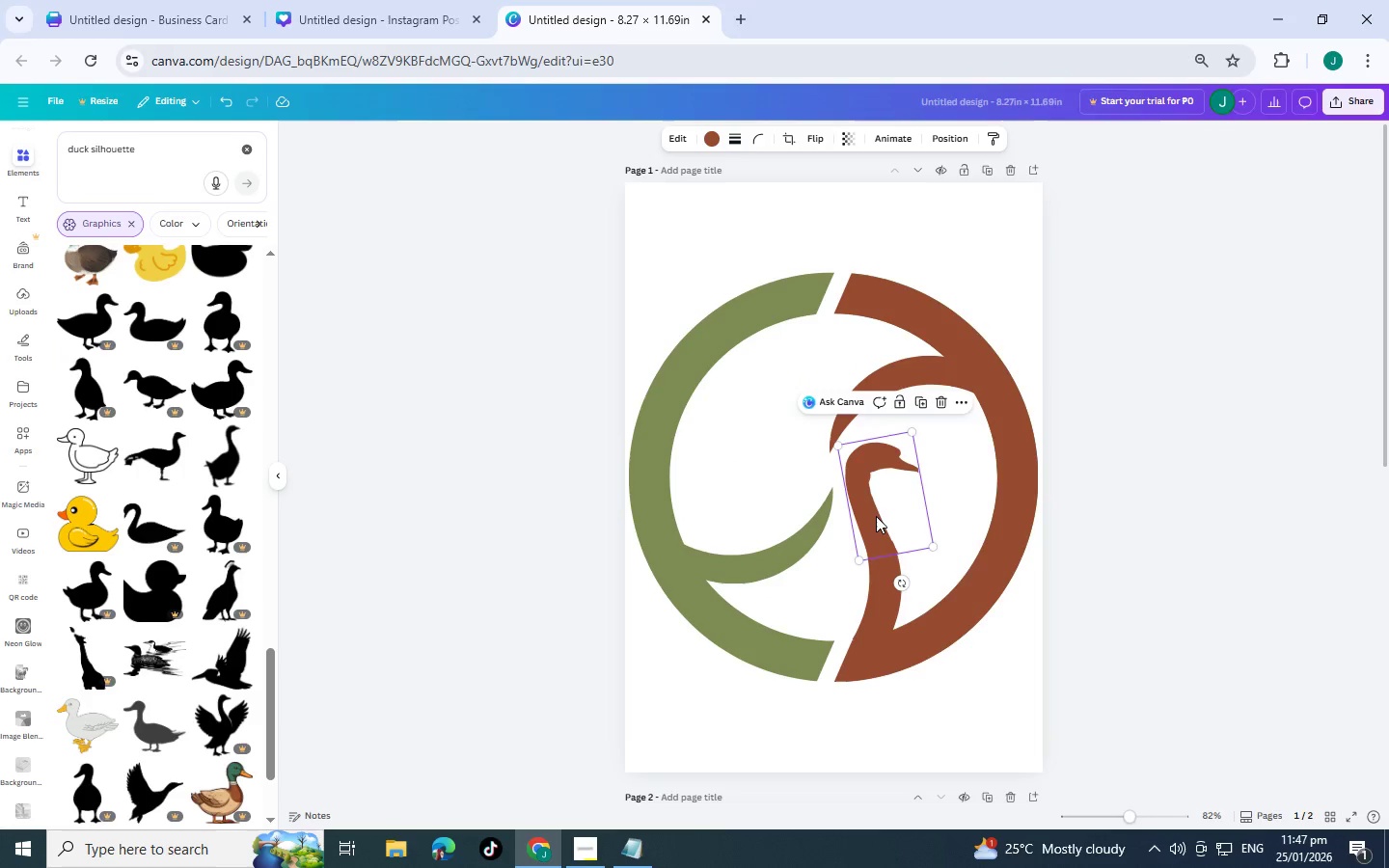 
hold_key(key=ShiftLeft, duration=1.39)
left_click([882, 574])
 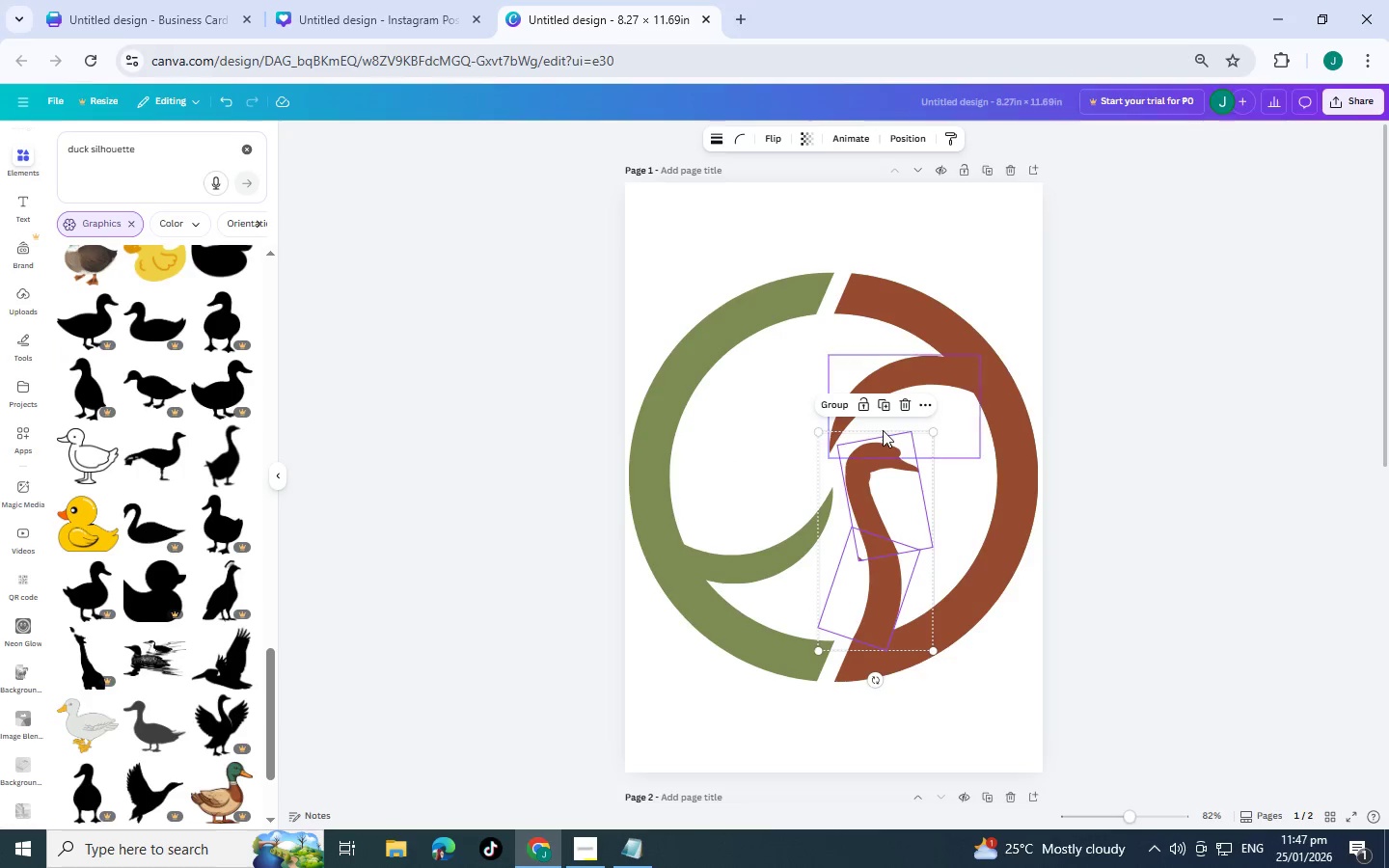 
key(Control+C)
 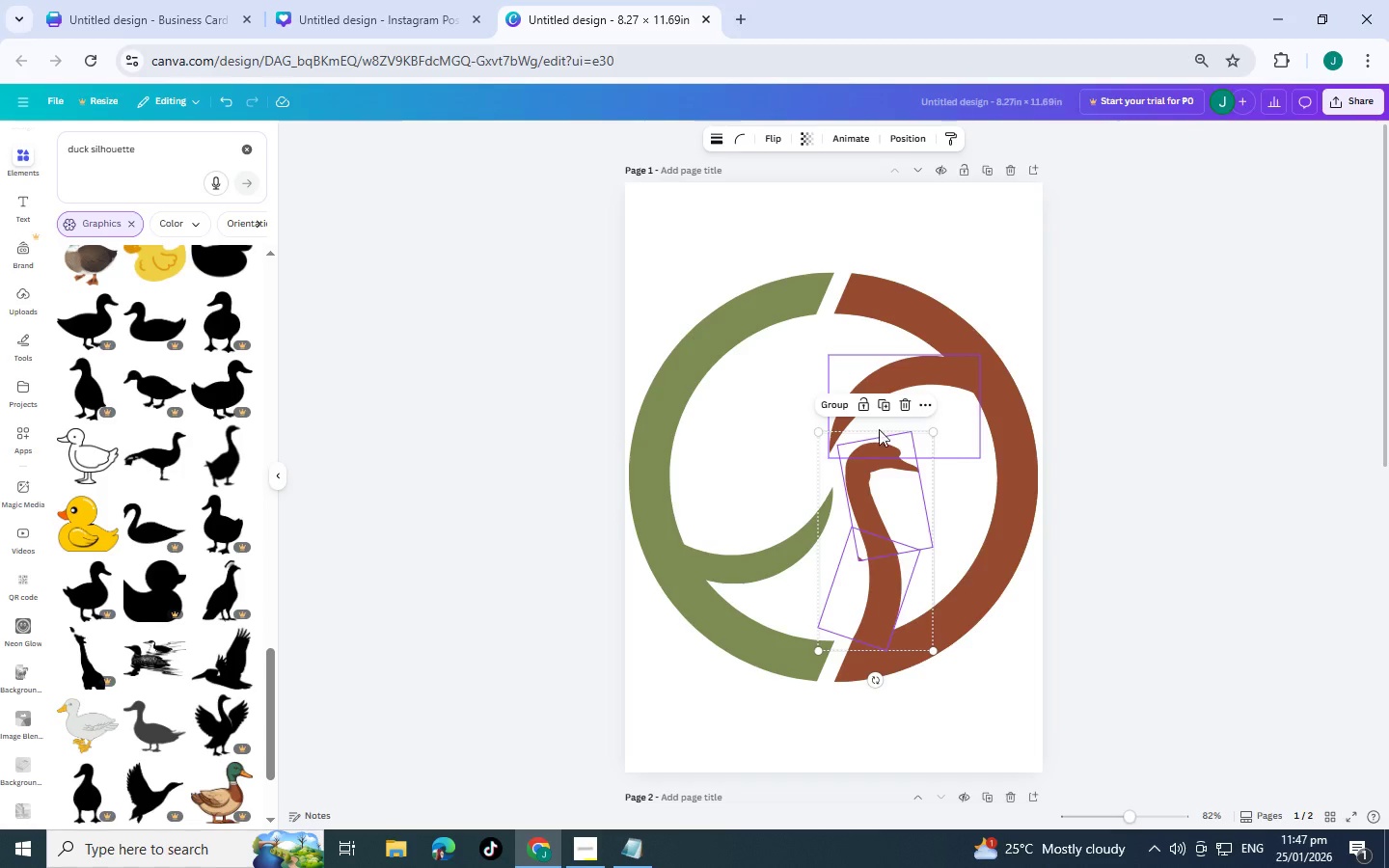 
key(Control+V)
 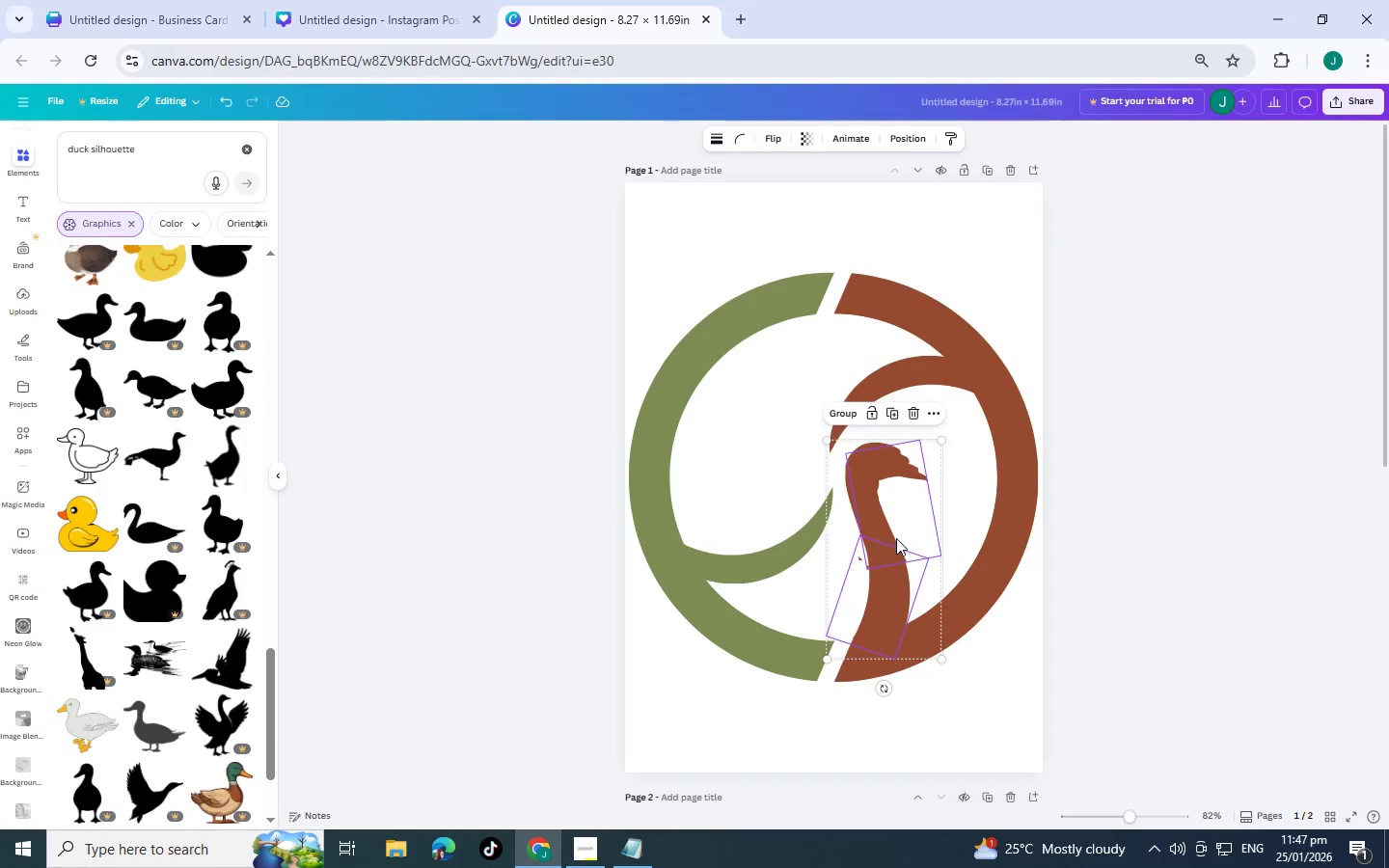 
left_click_drag(start_coordinate=[895, 538], to_coordinate=[788, 372])
 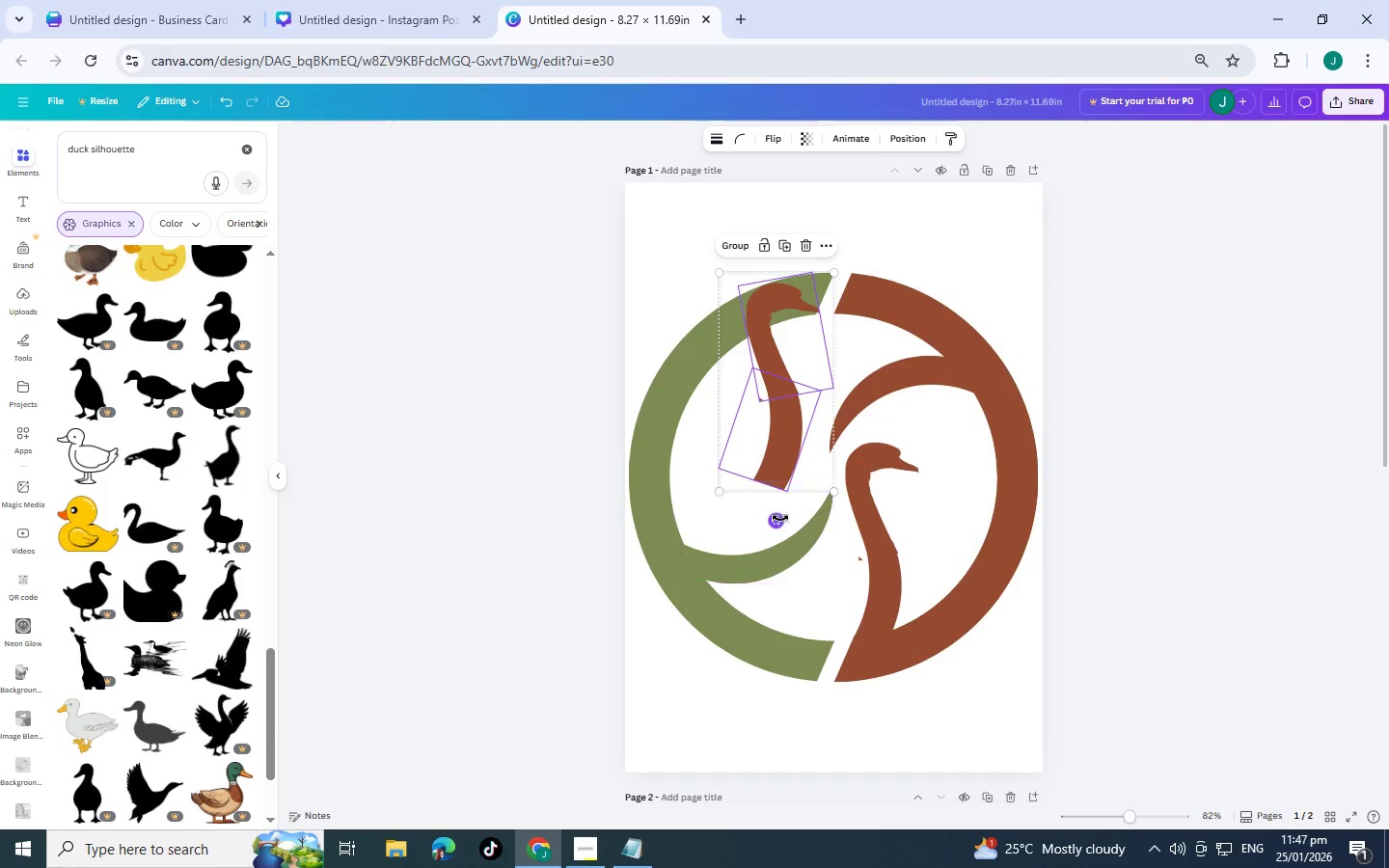 
left_click_drag(start_coordinate=[779, 518], to_coordinate=[802, 289])
 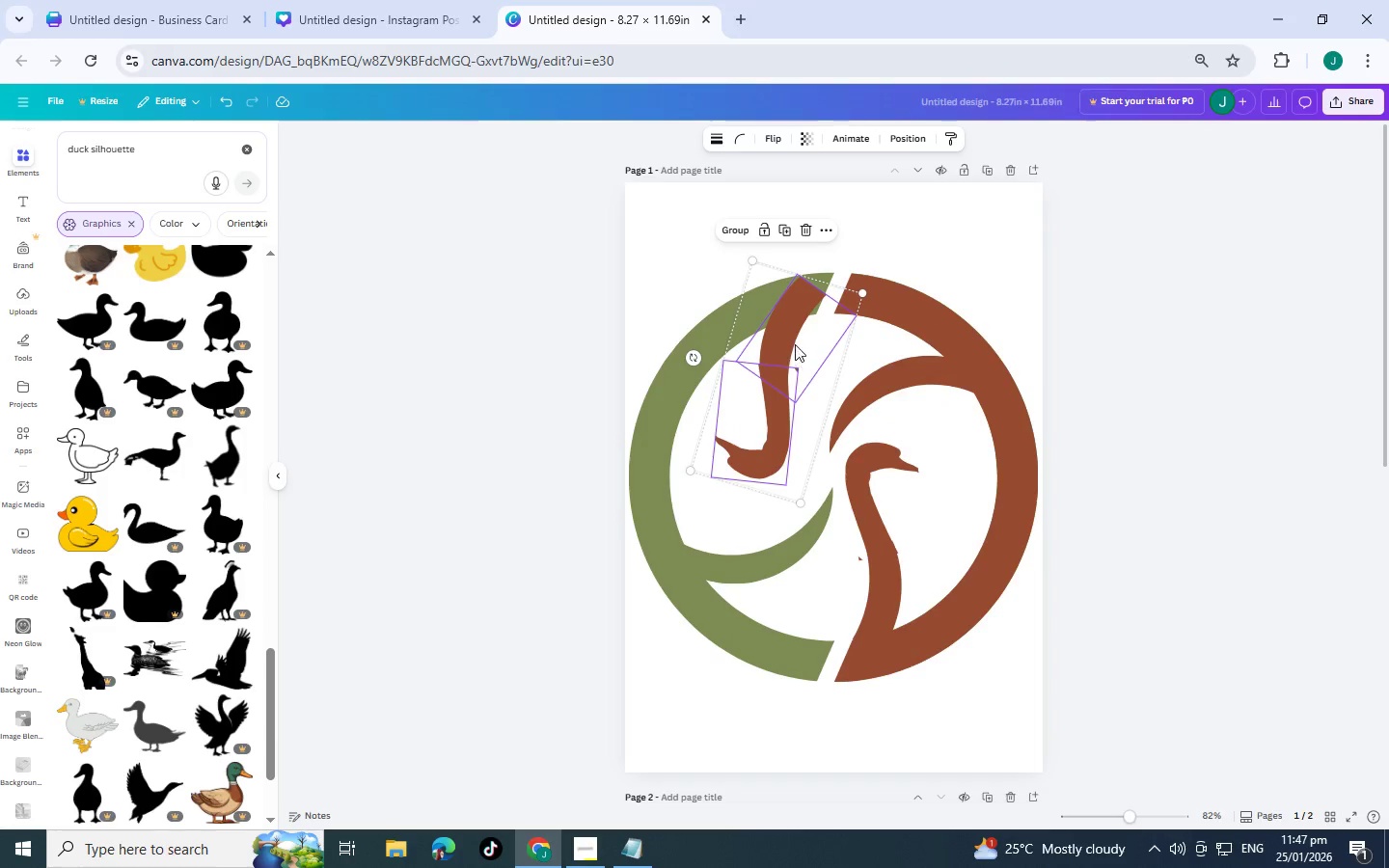 
left_click_drag(start_coordinate=[795, 344], to_coordinate=[785, 362])
 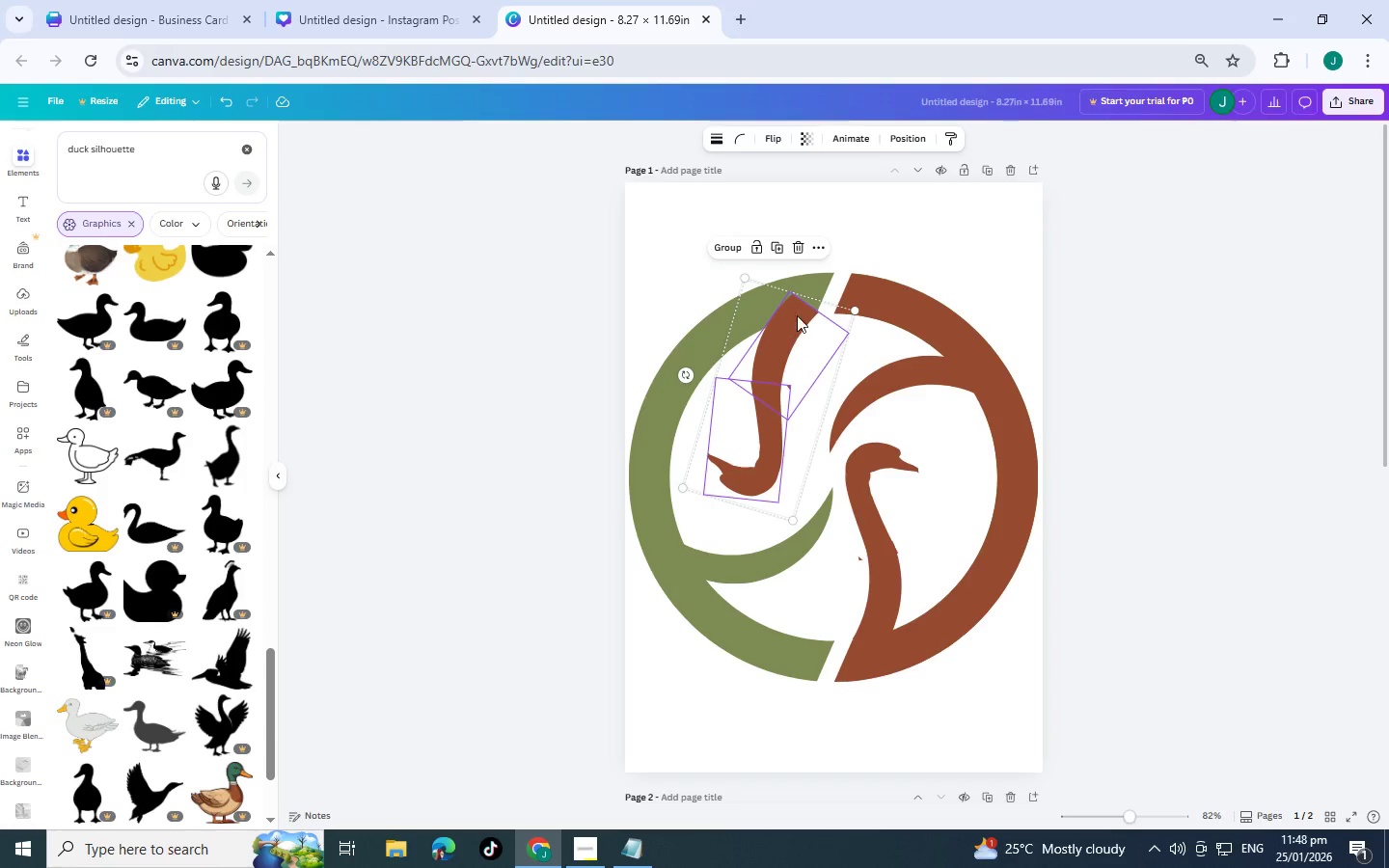 
wait(7.56)
 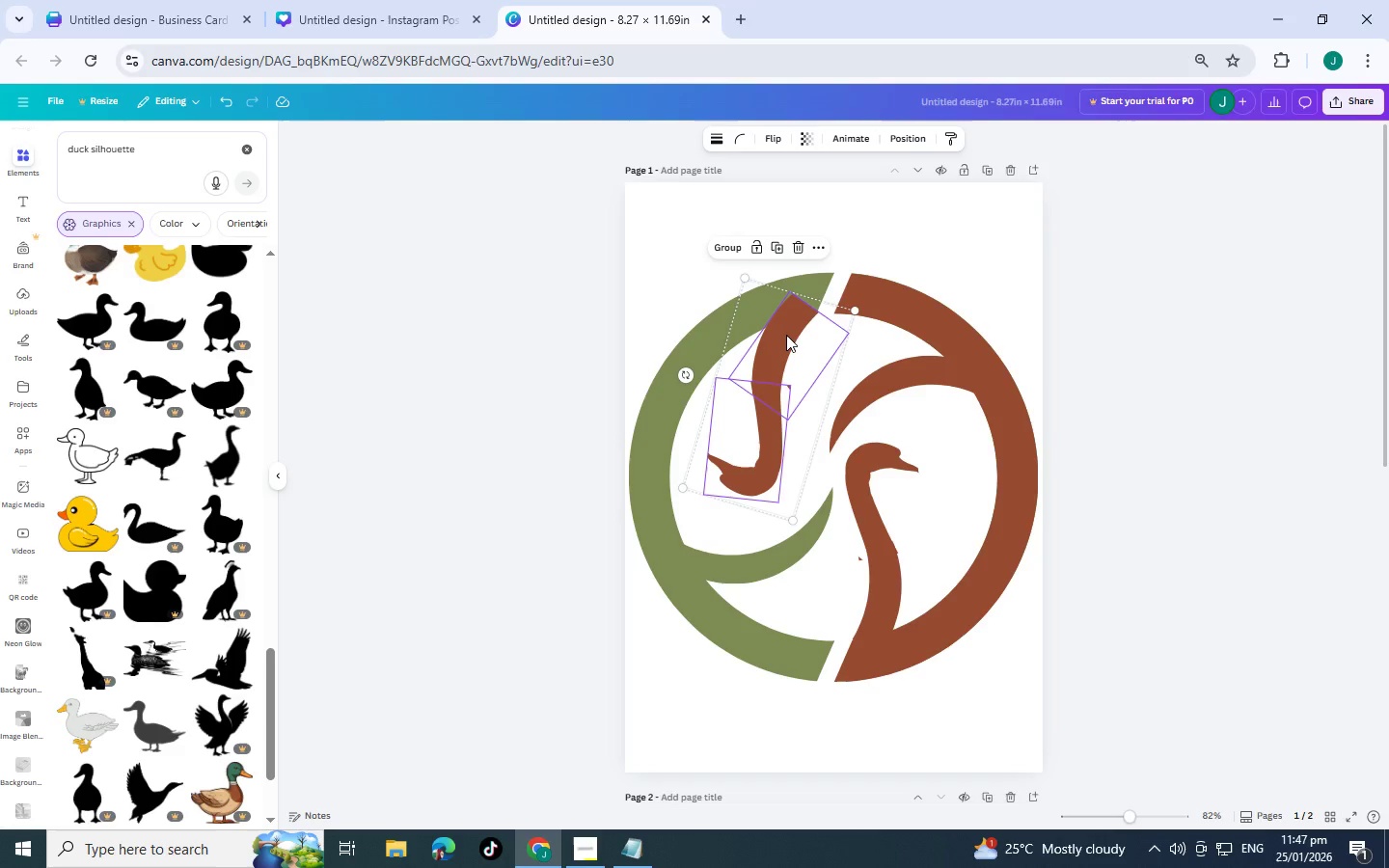 
left_click([524, 267])
 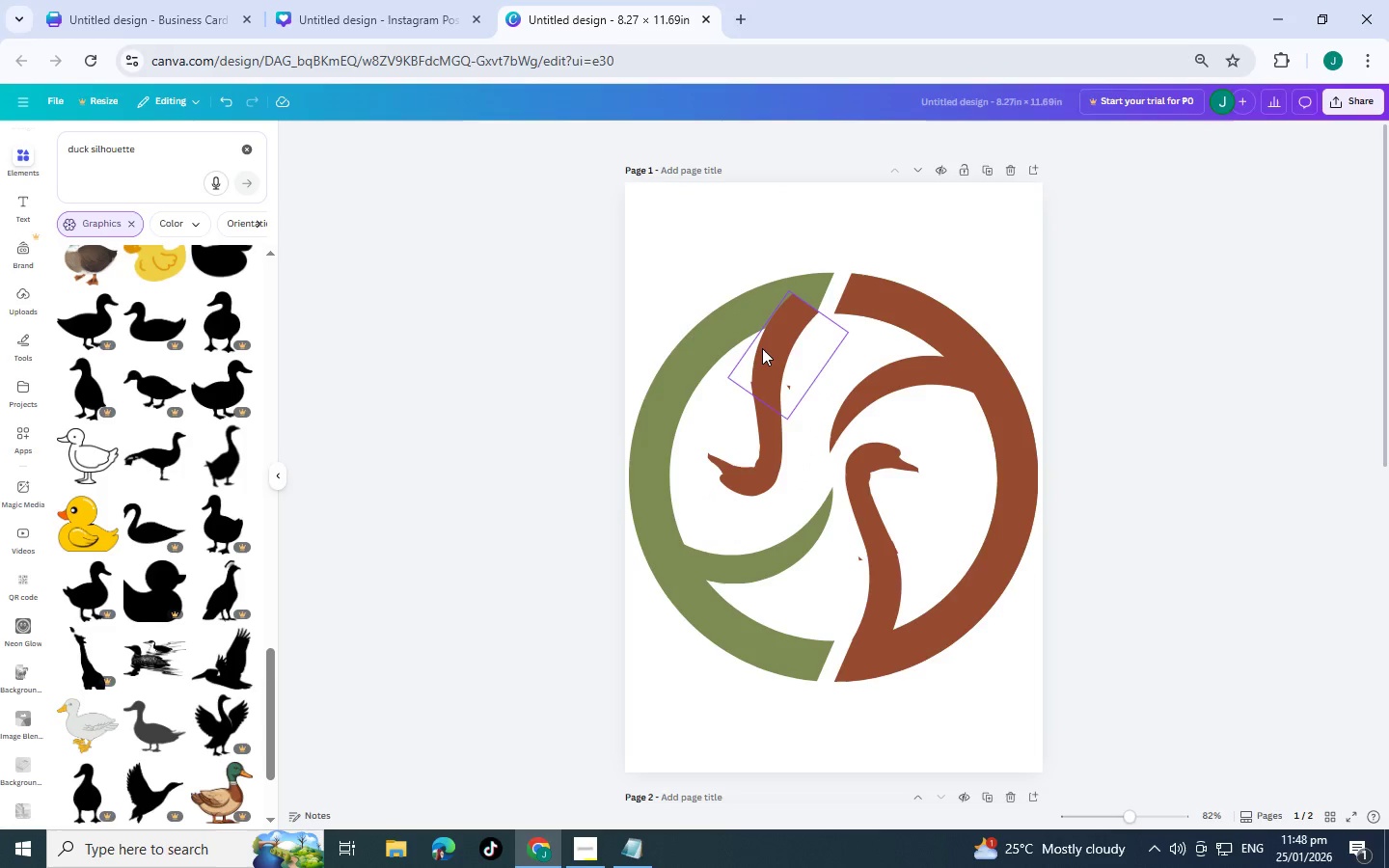 
left_click([762, 348])
 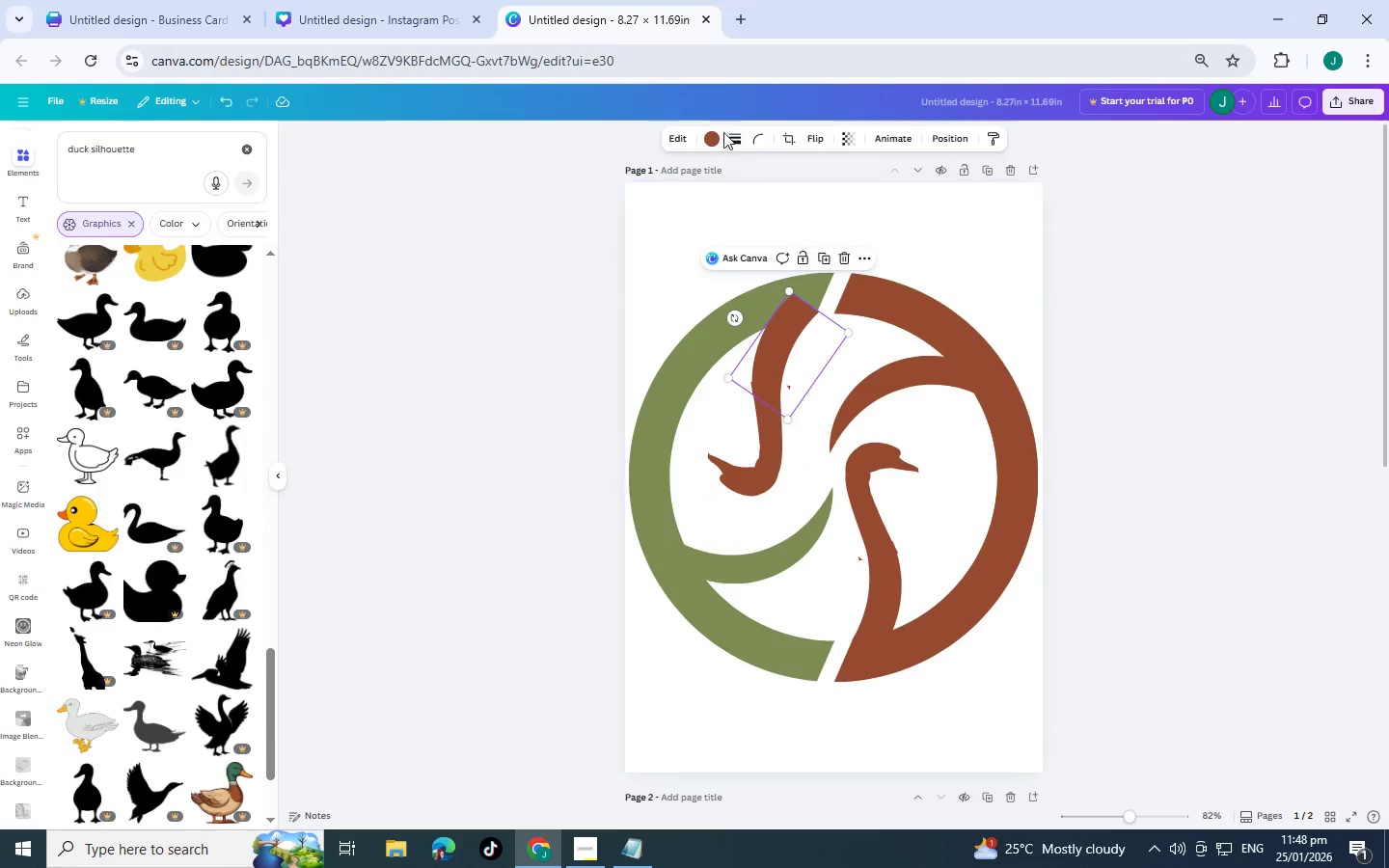 
left_click([712, 133])
 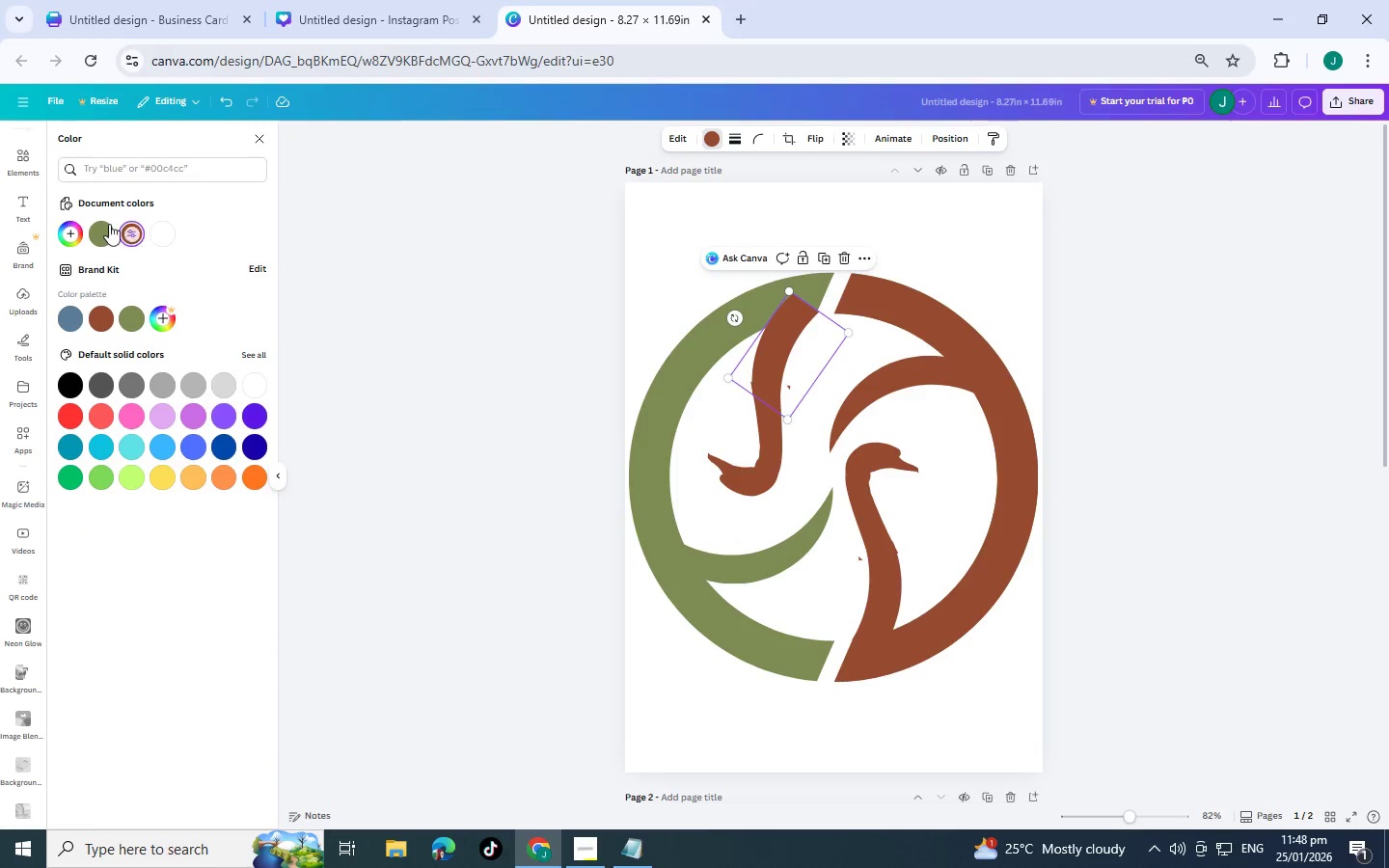 
left_click([104, 224])
 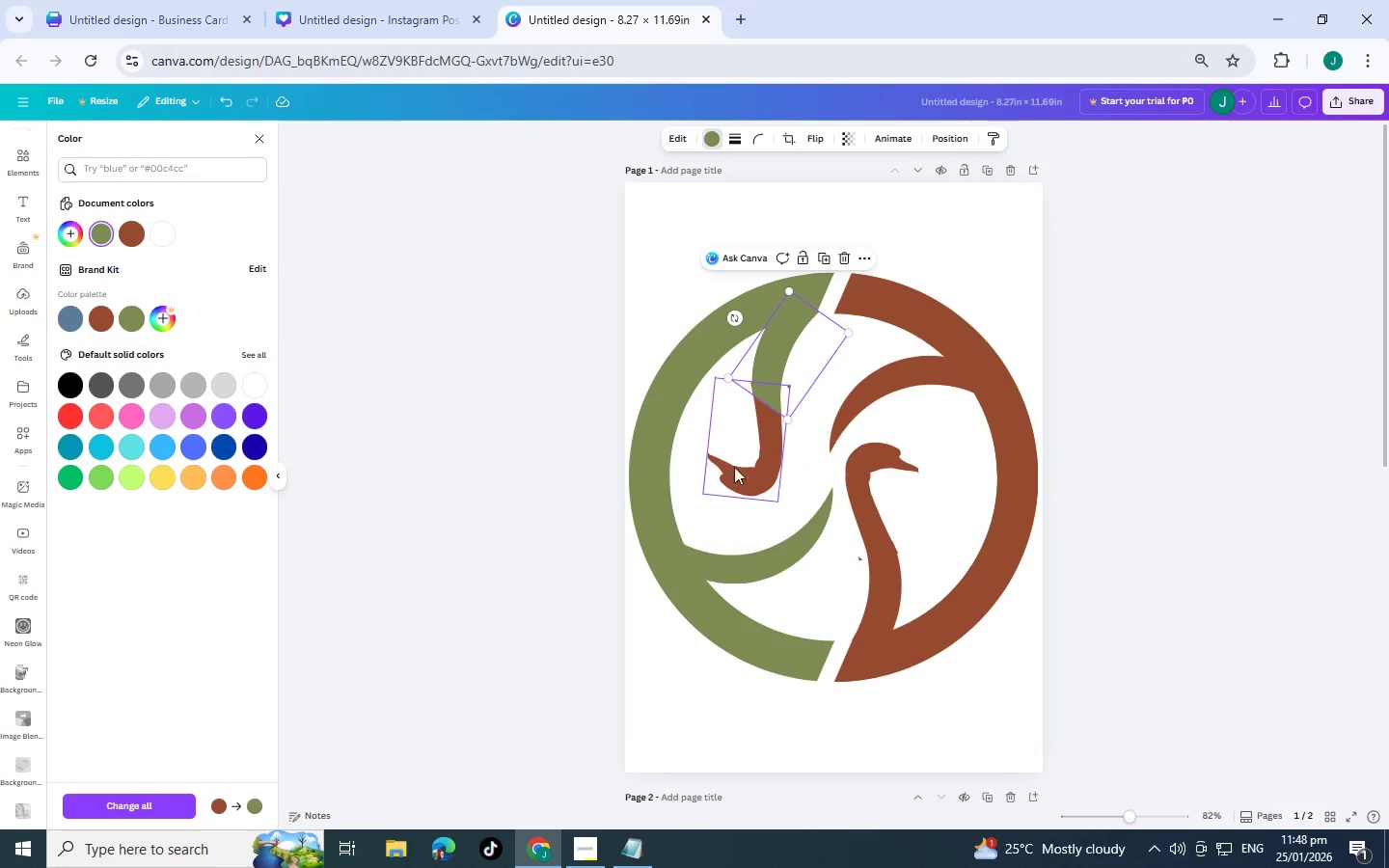 
left_click([763, 466])
 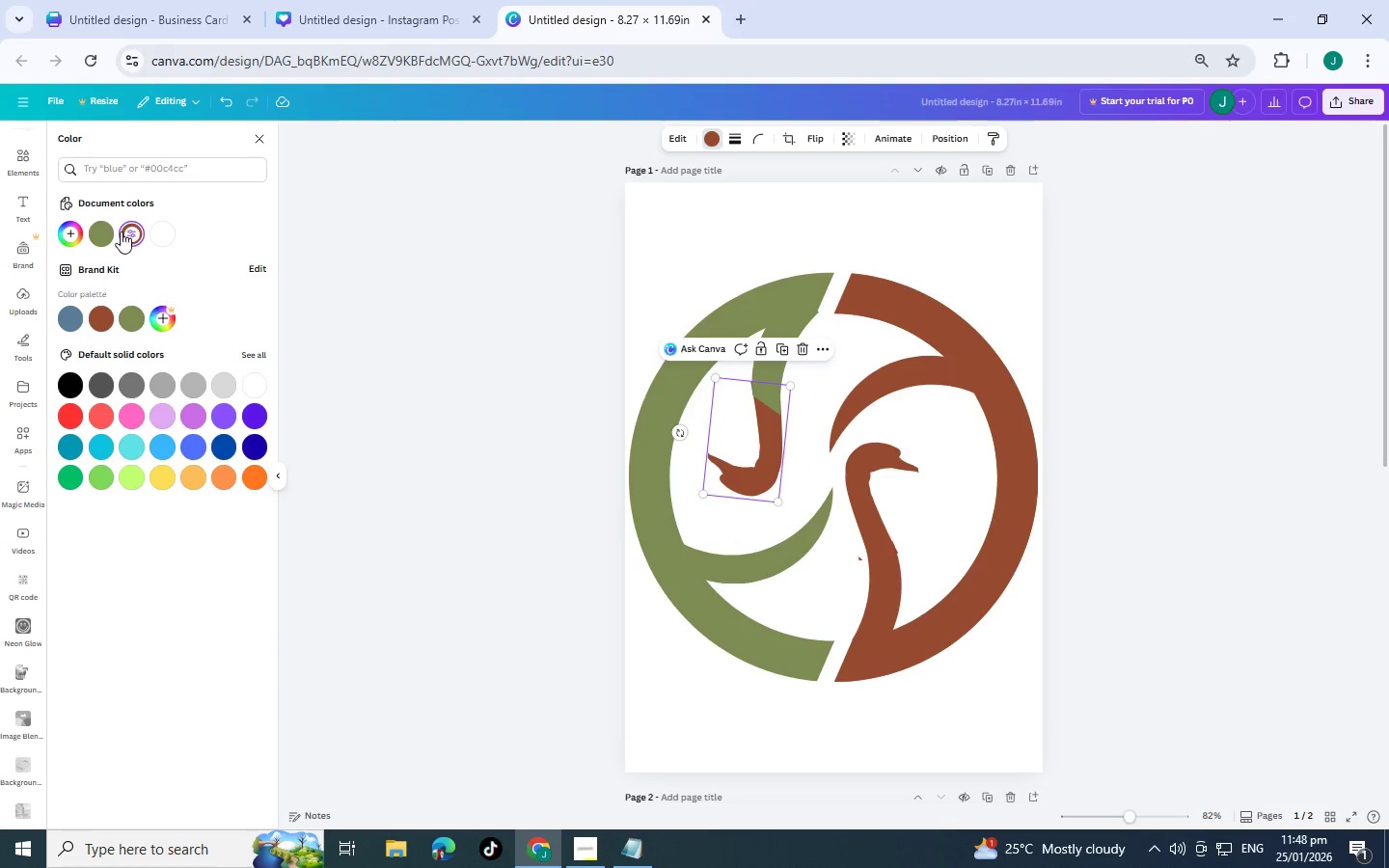 
left_click([103, 231])
 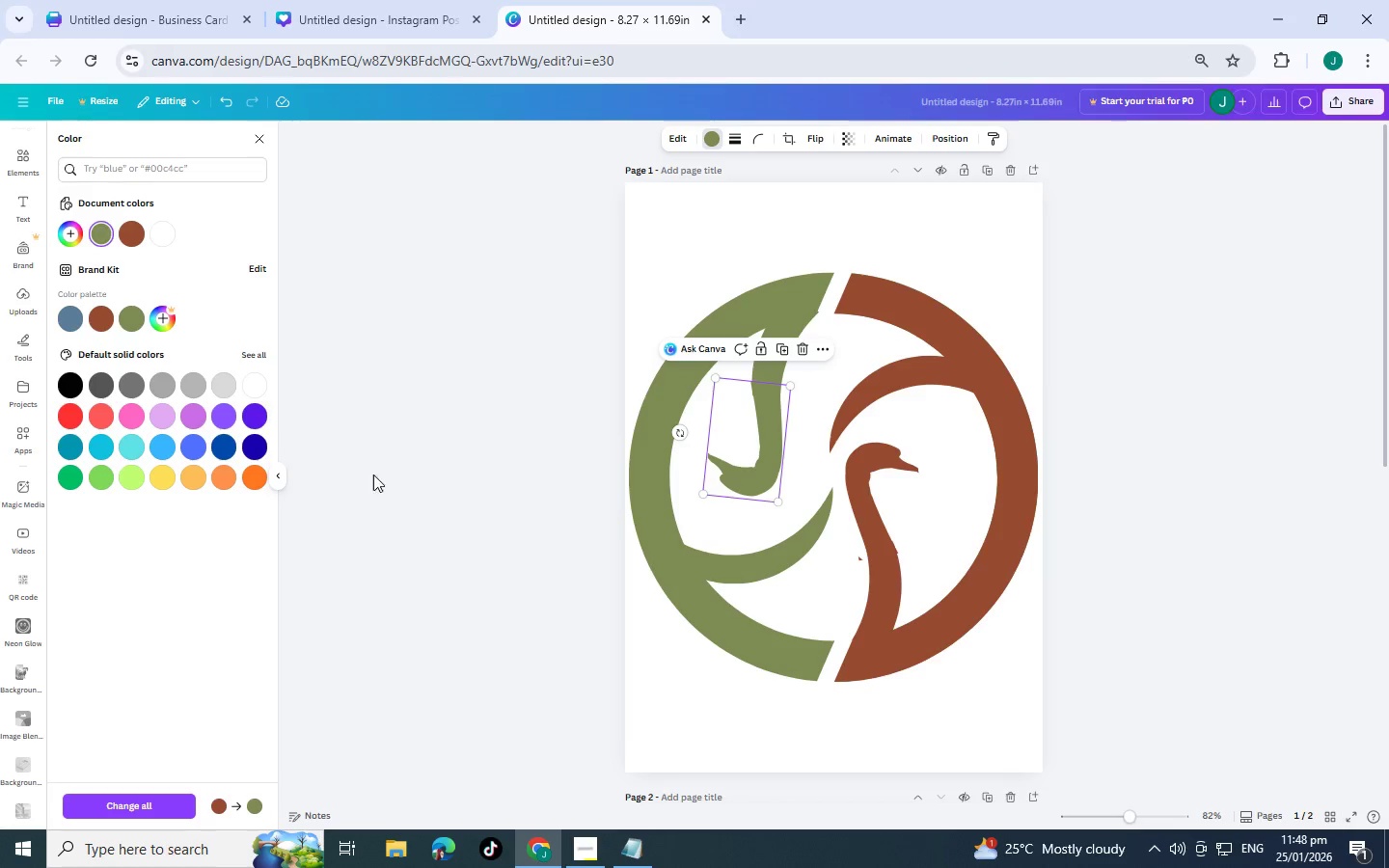 
left_click([434, 500])
 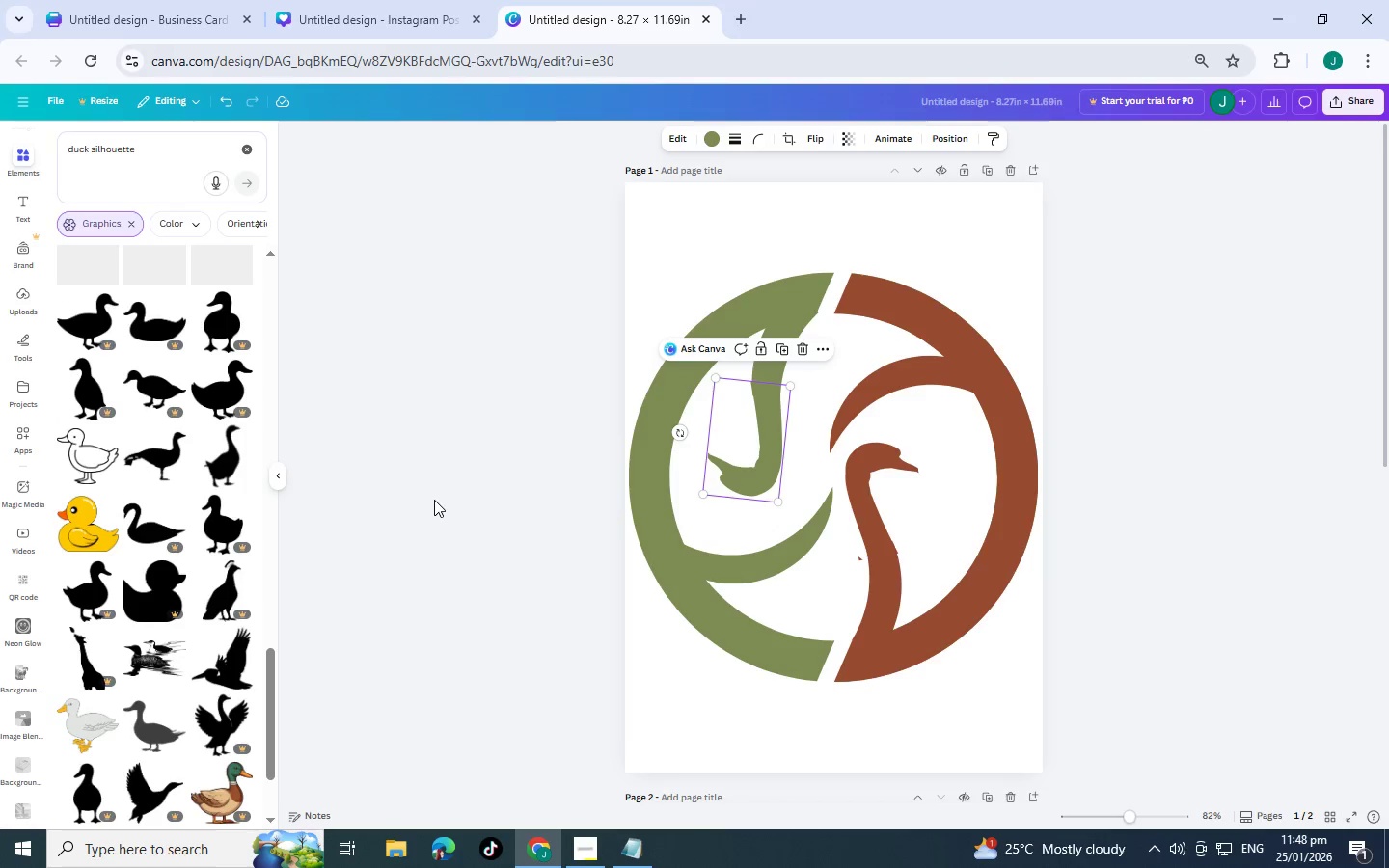 
left_click([434, 500])
 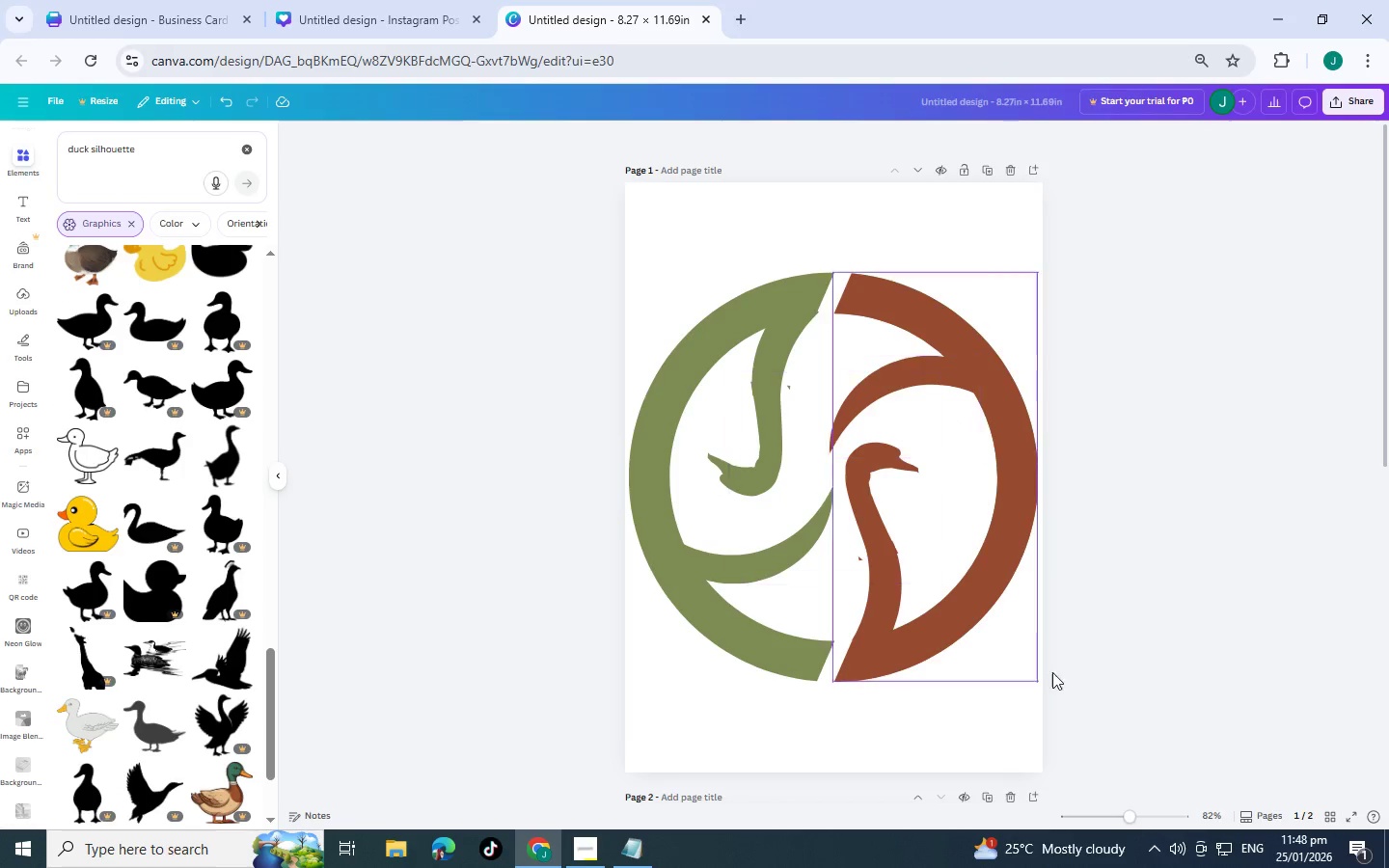 
left_click_drag(start_coordinate=[1144, 809], to_coordinate=[1172, 808])
 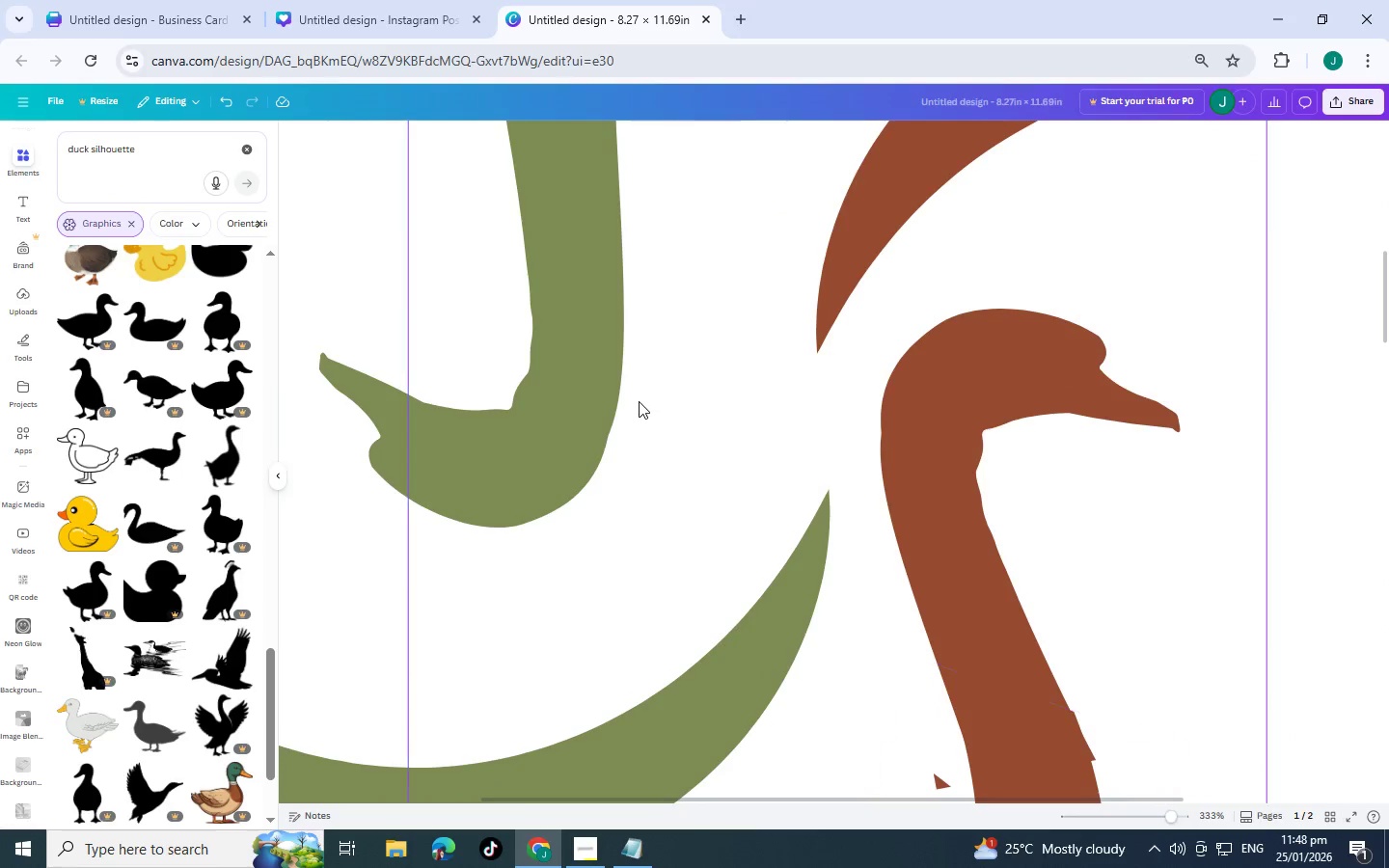 
scroll: coordinate [638, 401], scroll_direction: up, amount: 6.0
 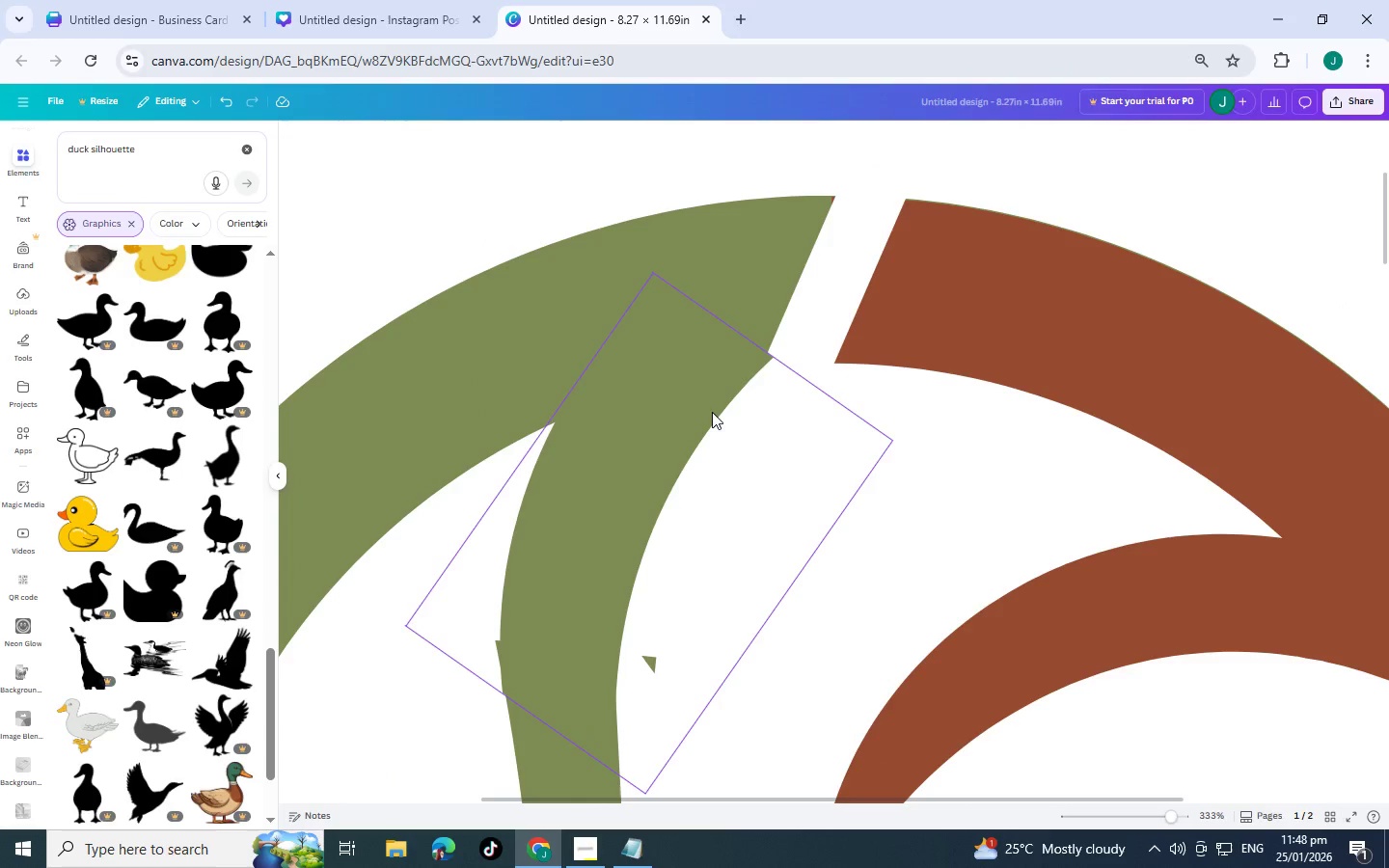 
left_click_drag(start_coordinate=[712, 412], to_coordinate=[701, 421])
 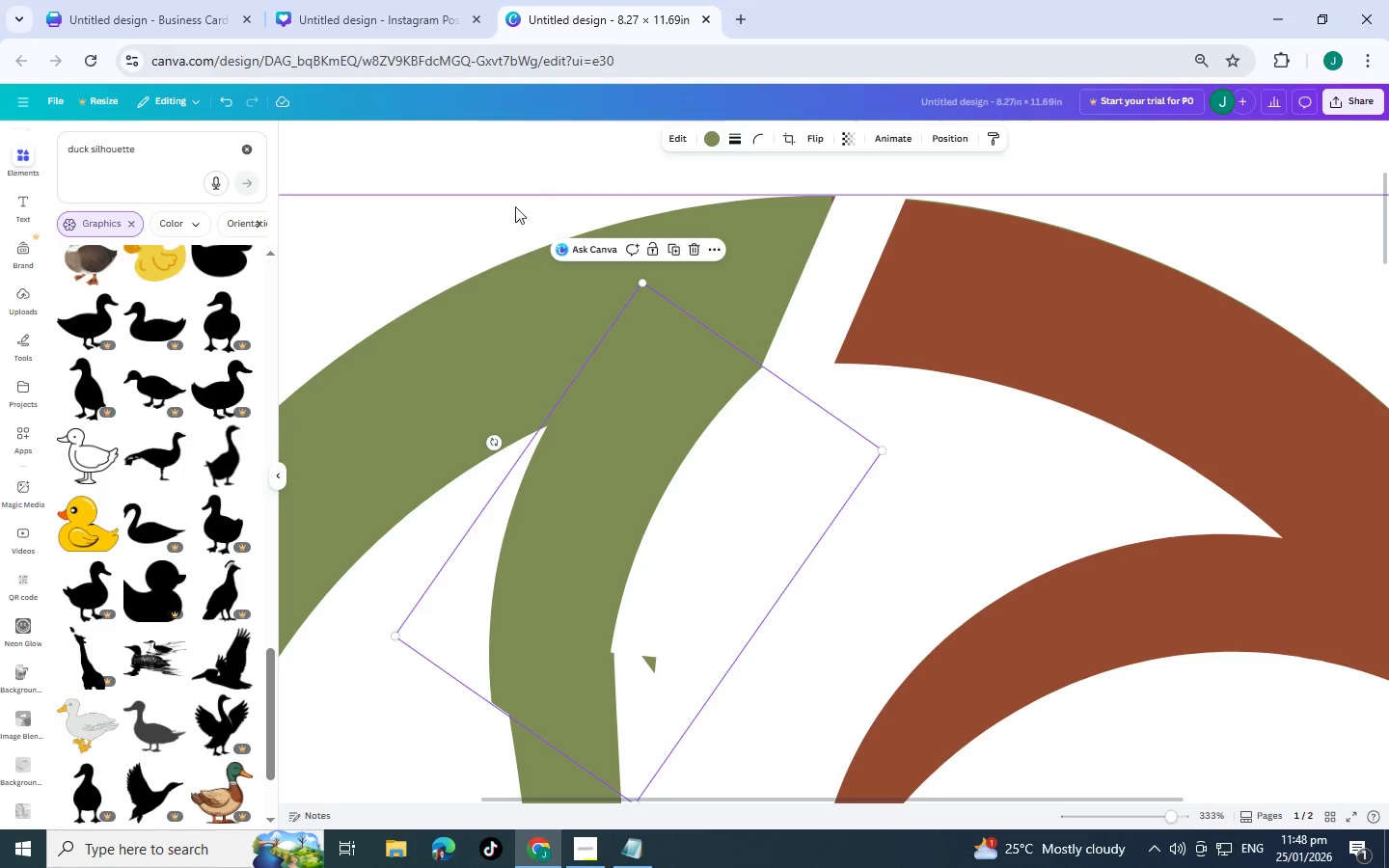 
left_click([464, 210])
 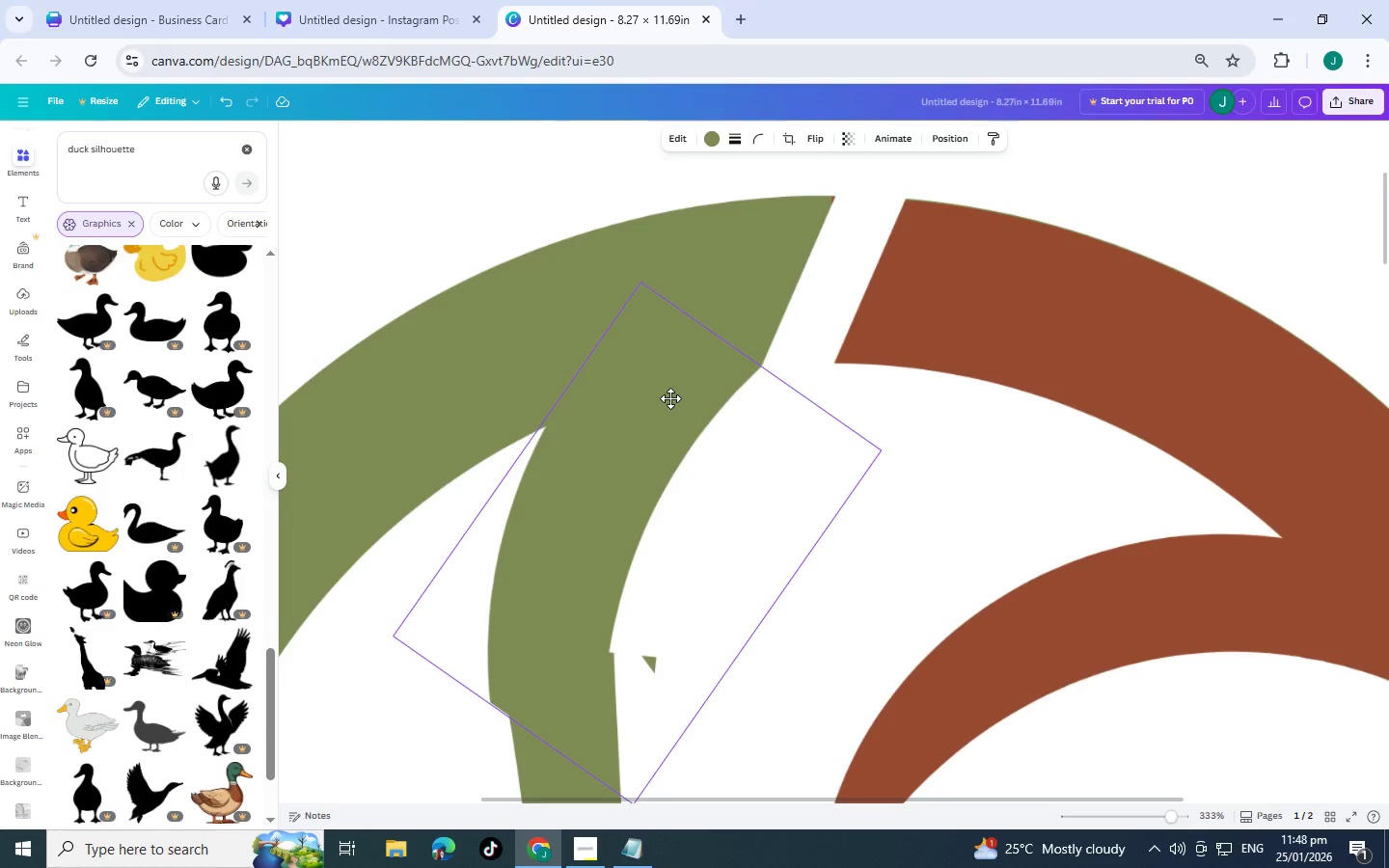 
left_click([534, 203])
 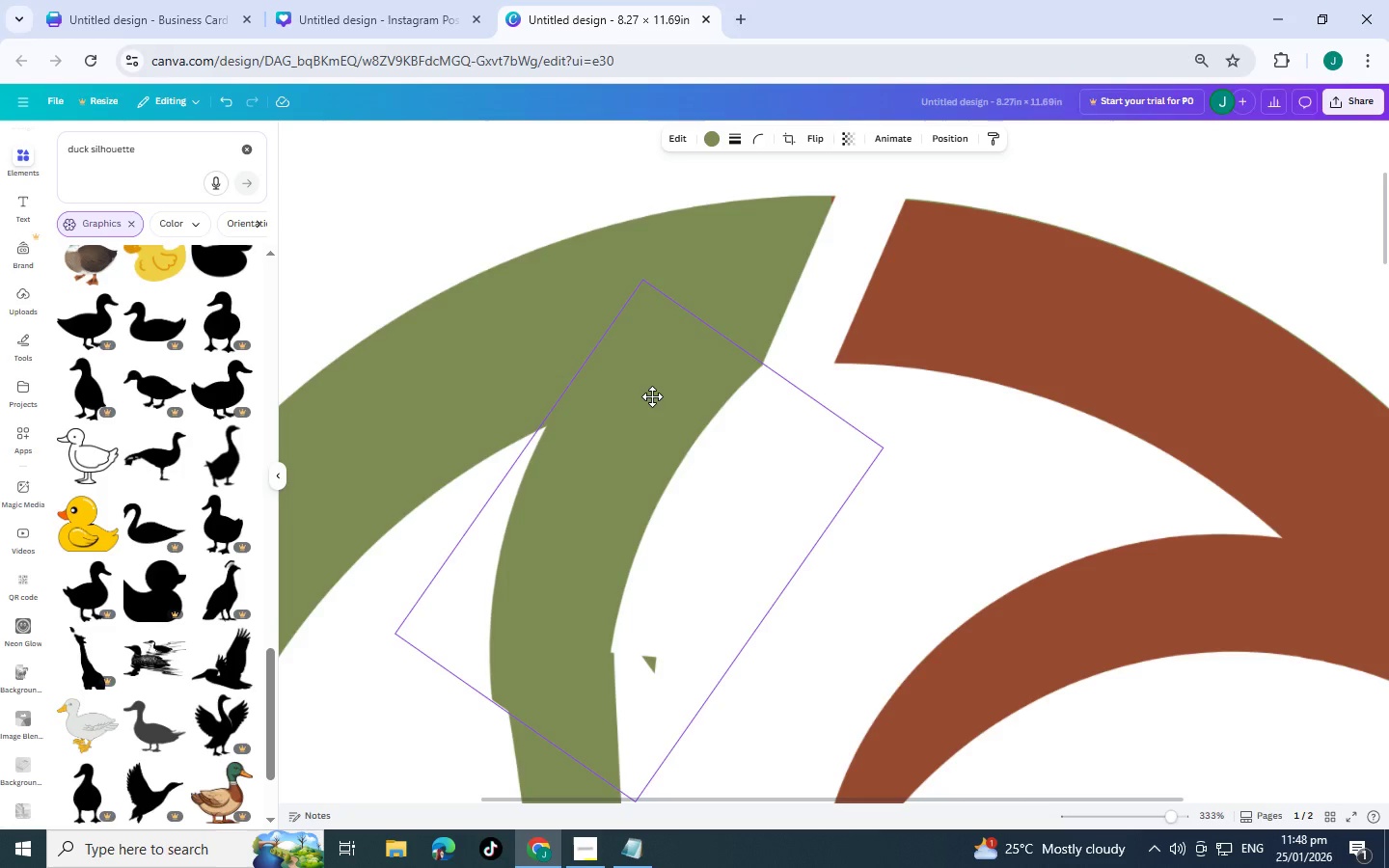 
wait(7.23)
 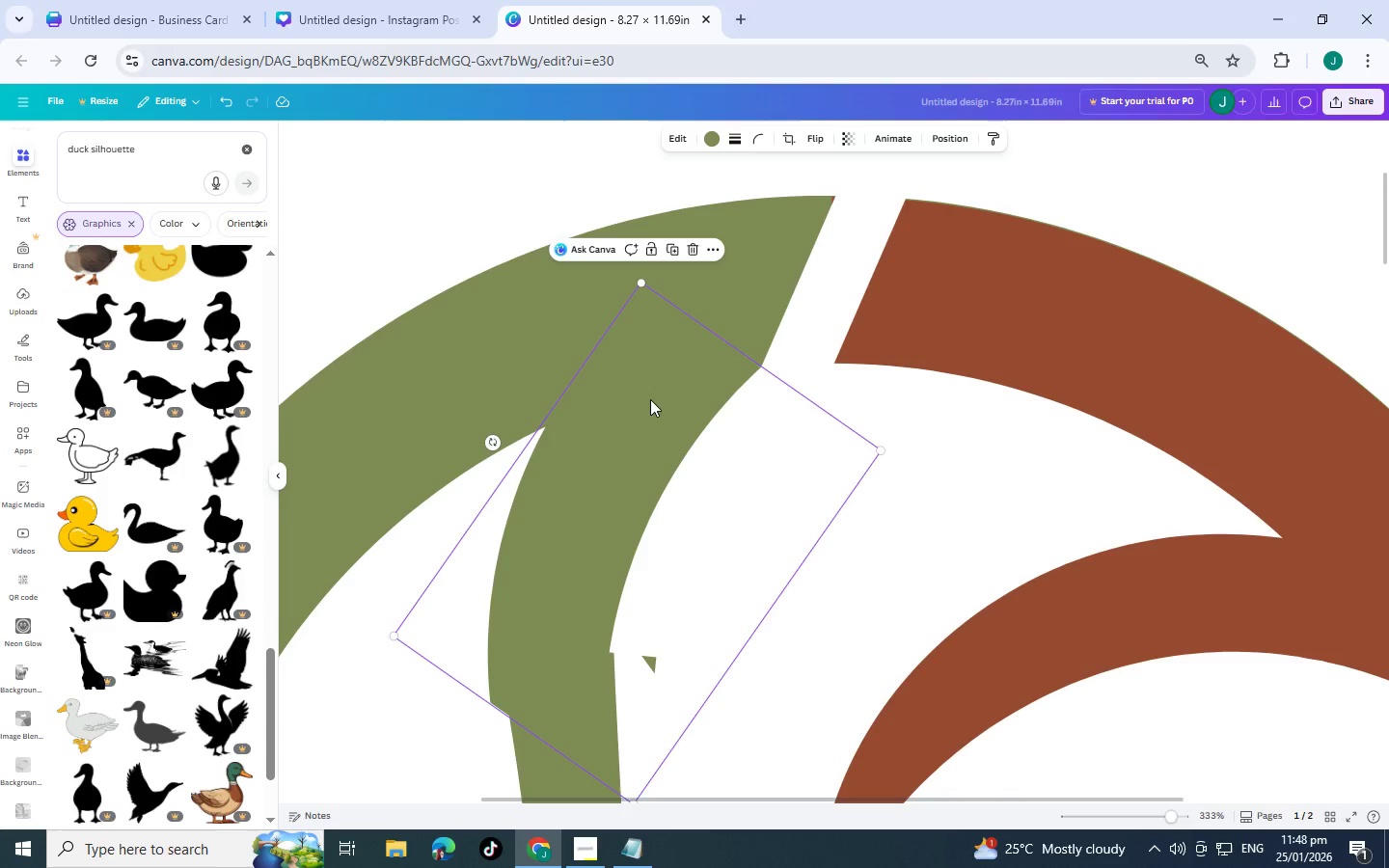 
left_click([570, 172])
 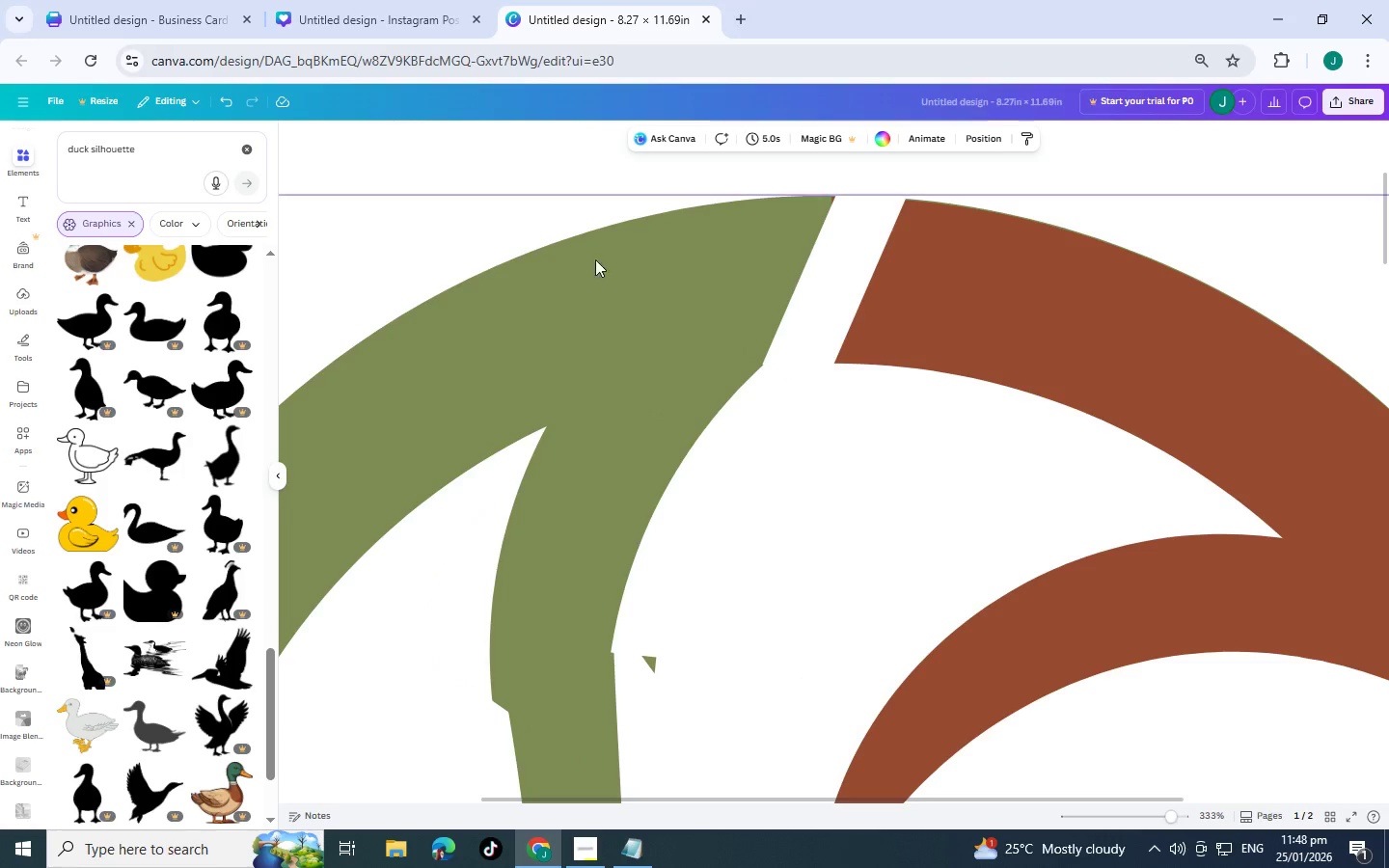 
scroll: coordinate [602, 460], scroll_direction: down, amount: 4.0
 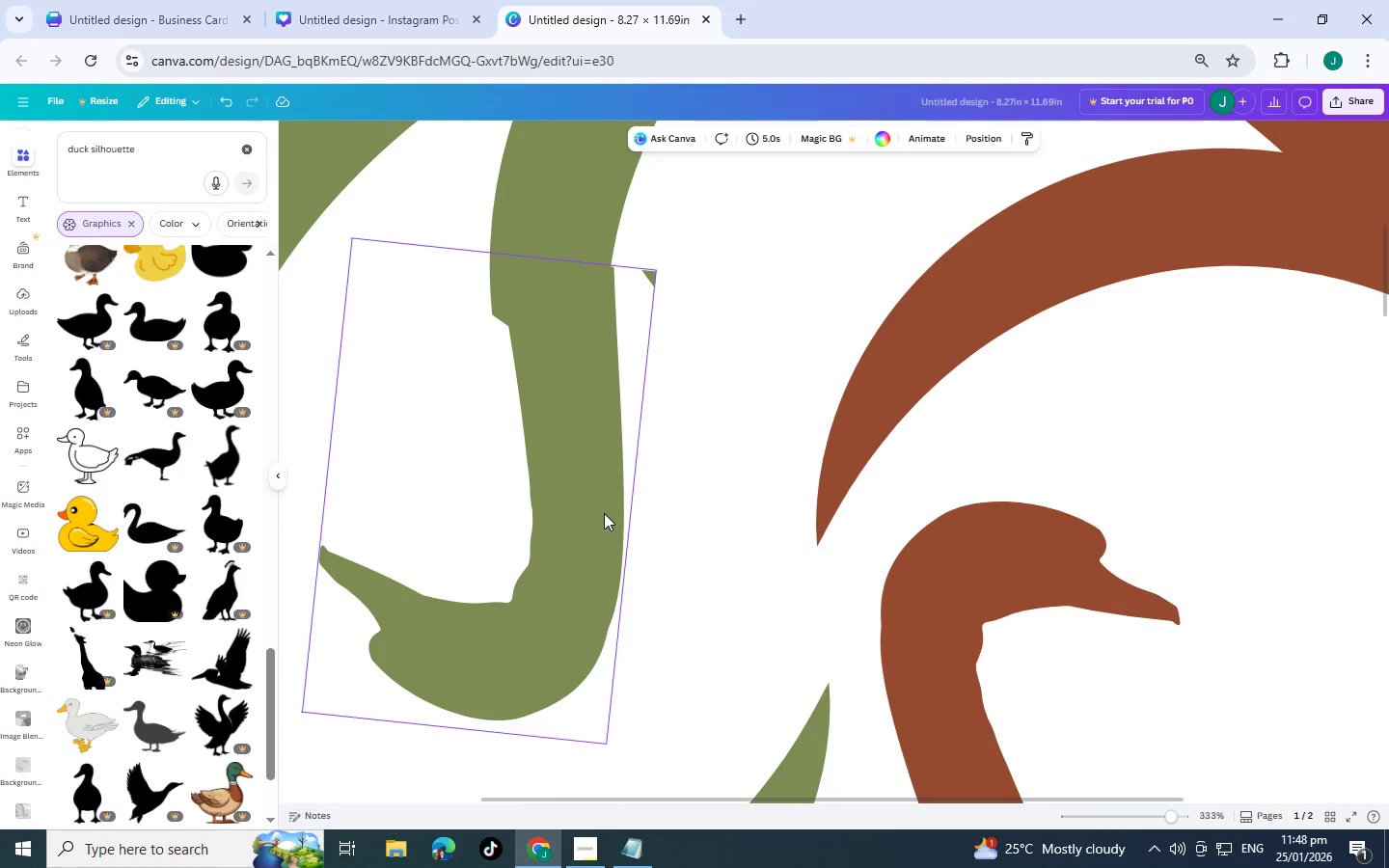 
left_click_drag(start_coordinate=[604, 513], to_coordinate=[600, 571])
 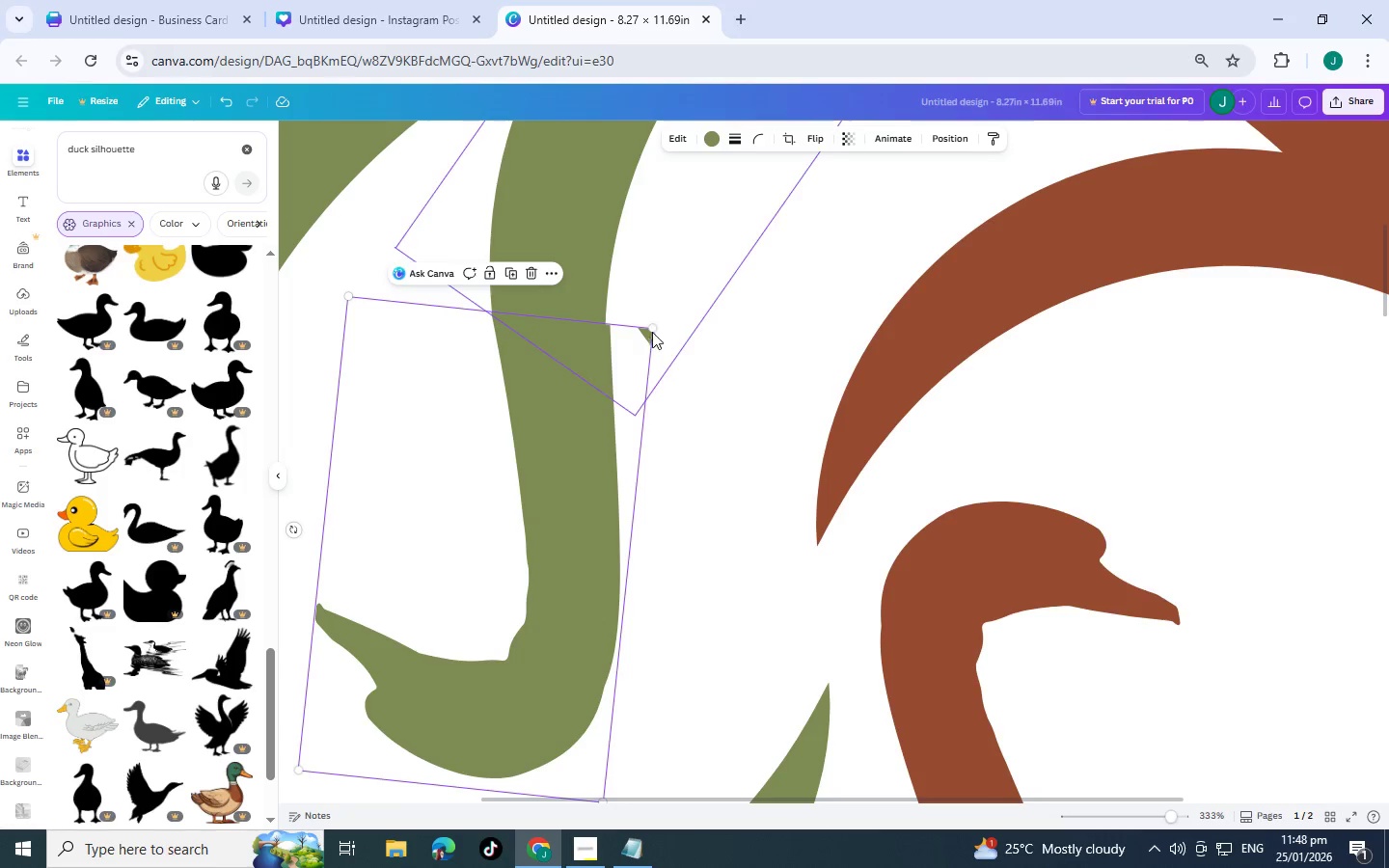 
left_click_drag(start_coordinate=[653, 330], to_coordinate=[645, 331])
 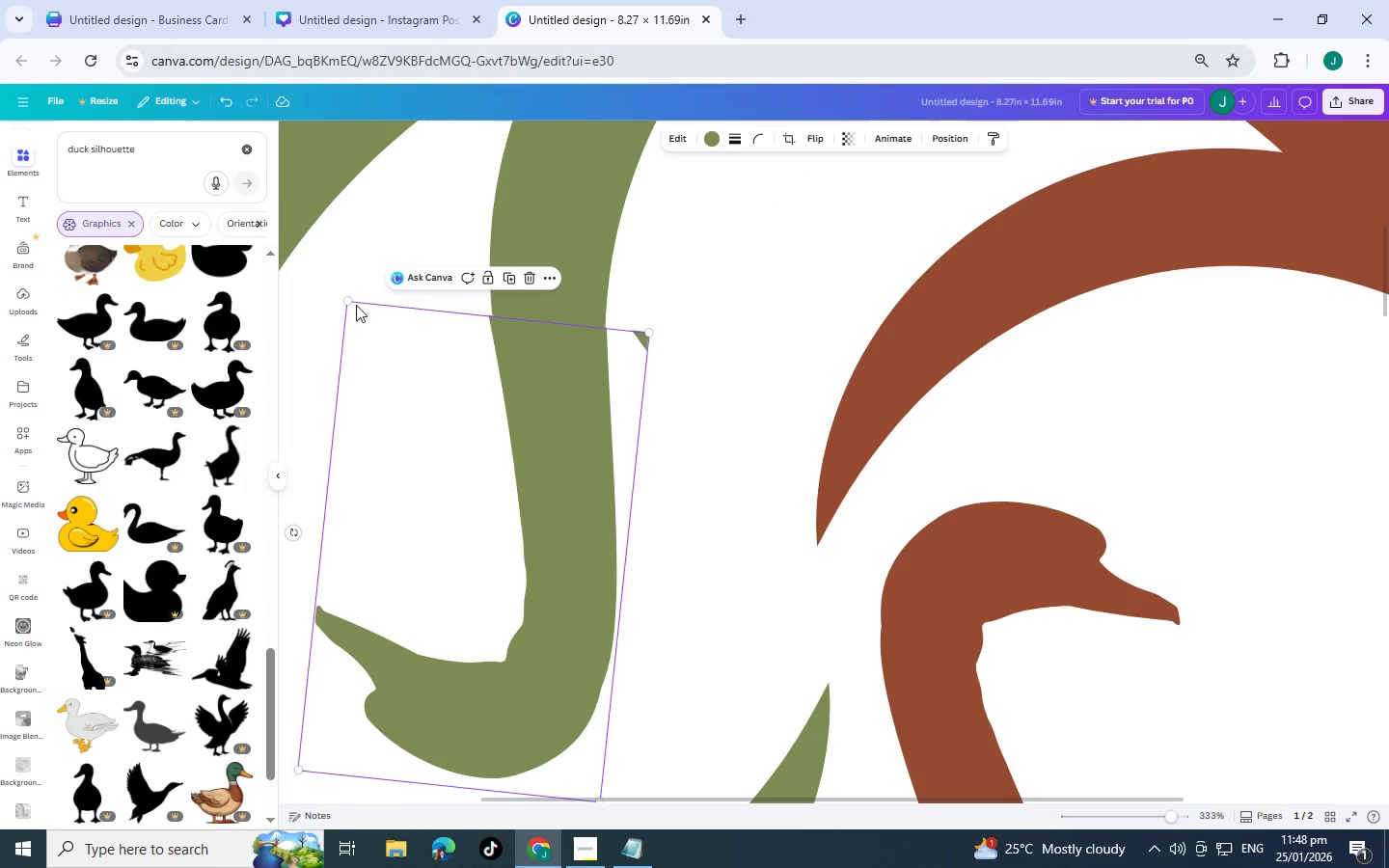 
left_click_drag(start_coordinate=[349, 303], to_coordinate=[364, 306])
 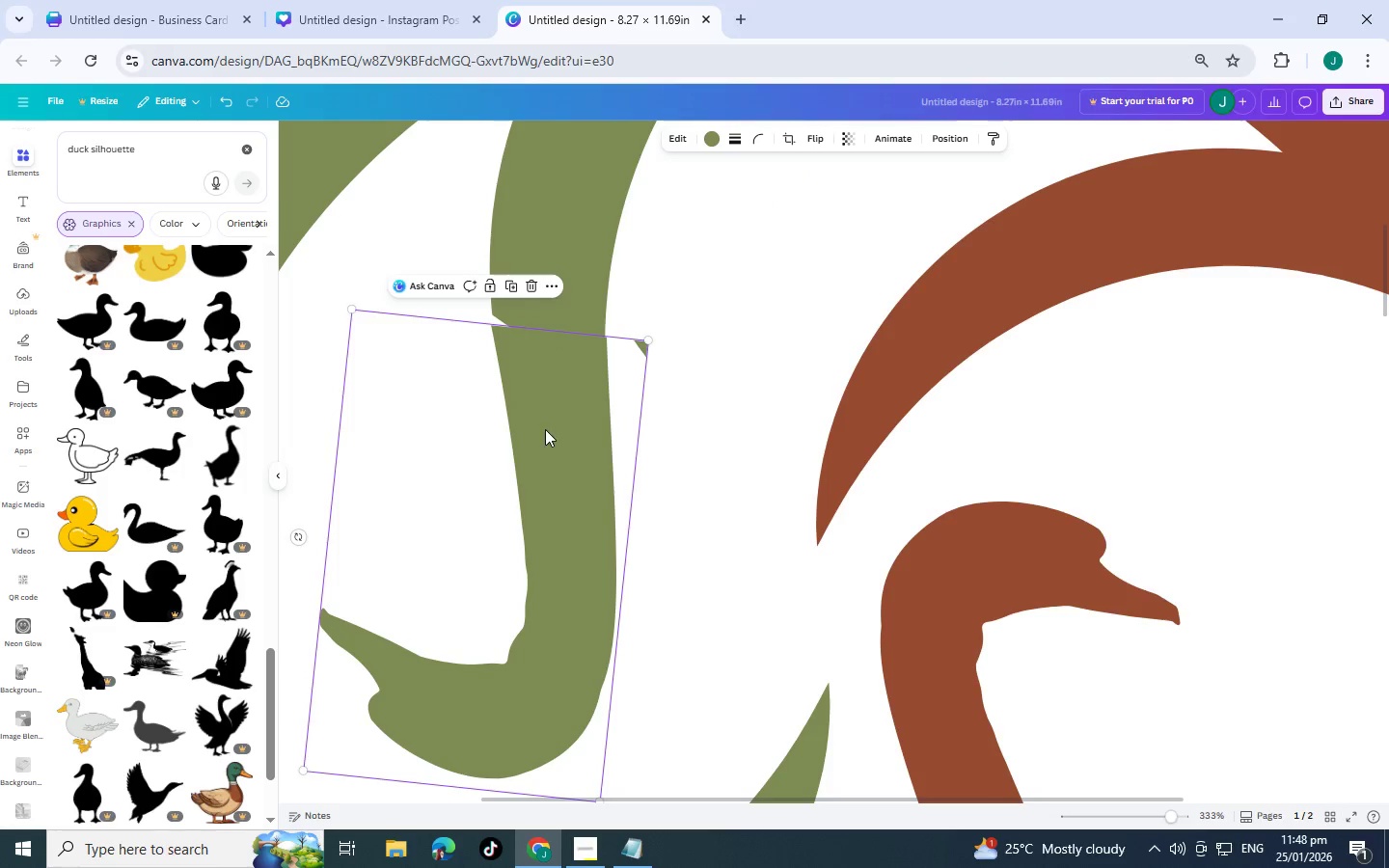 
left_click_drag(start_coordinate=[545, 429], to_coordinate=[545, 418])
 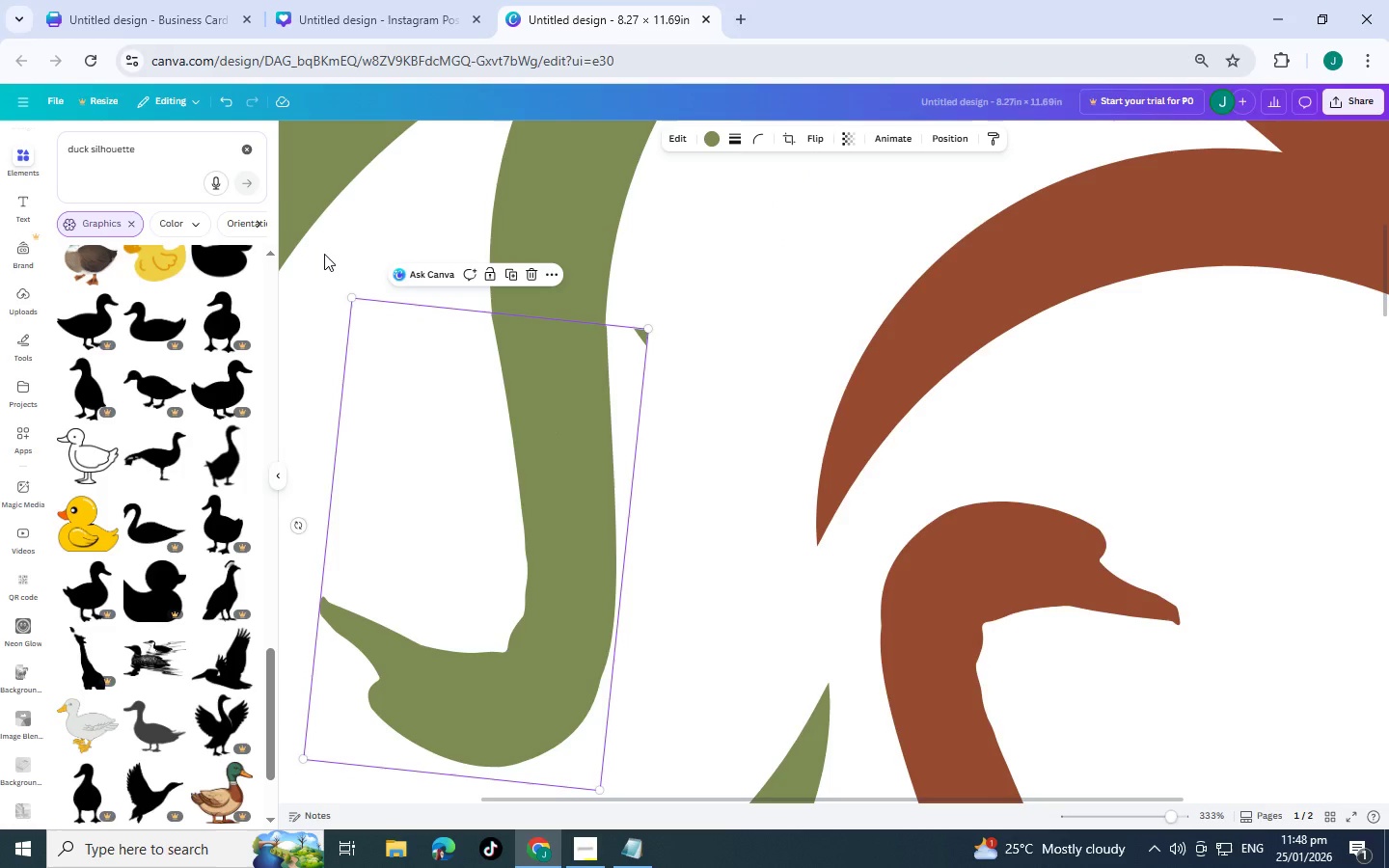 
left_click([324, 254])
 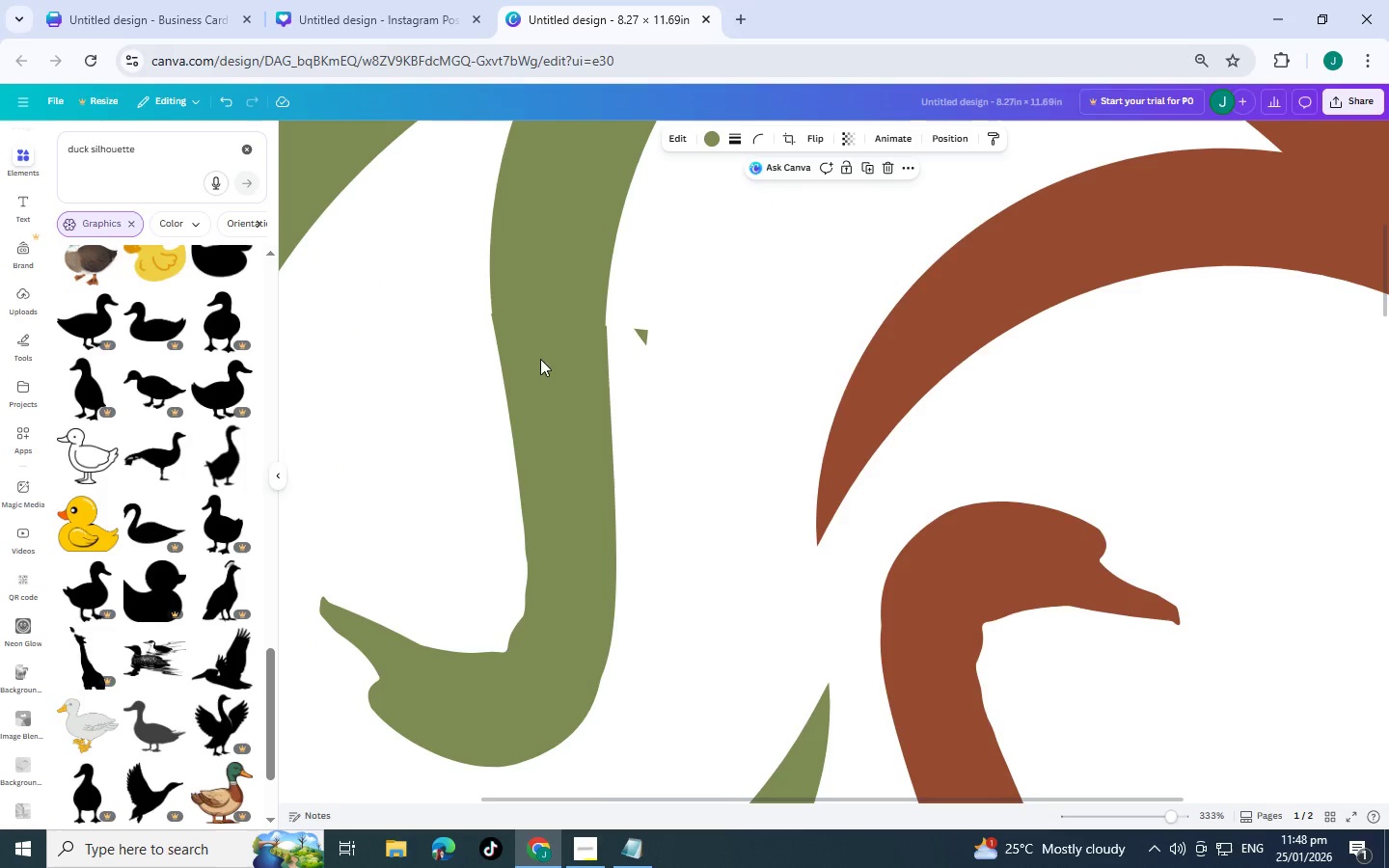 
left_click([554, 371])
 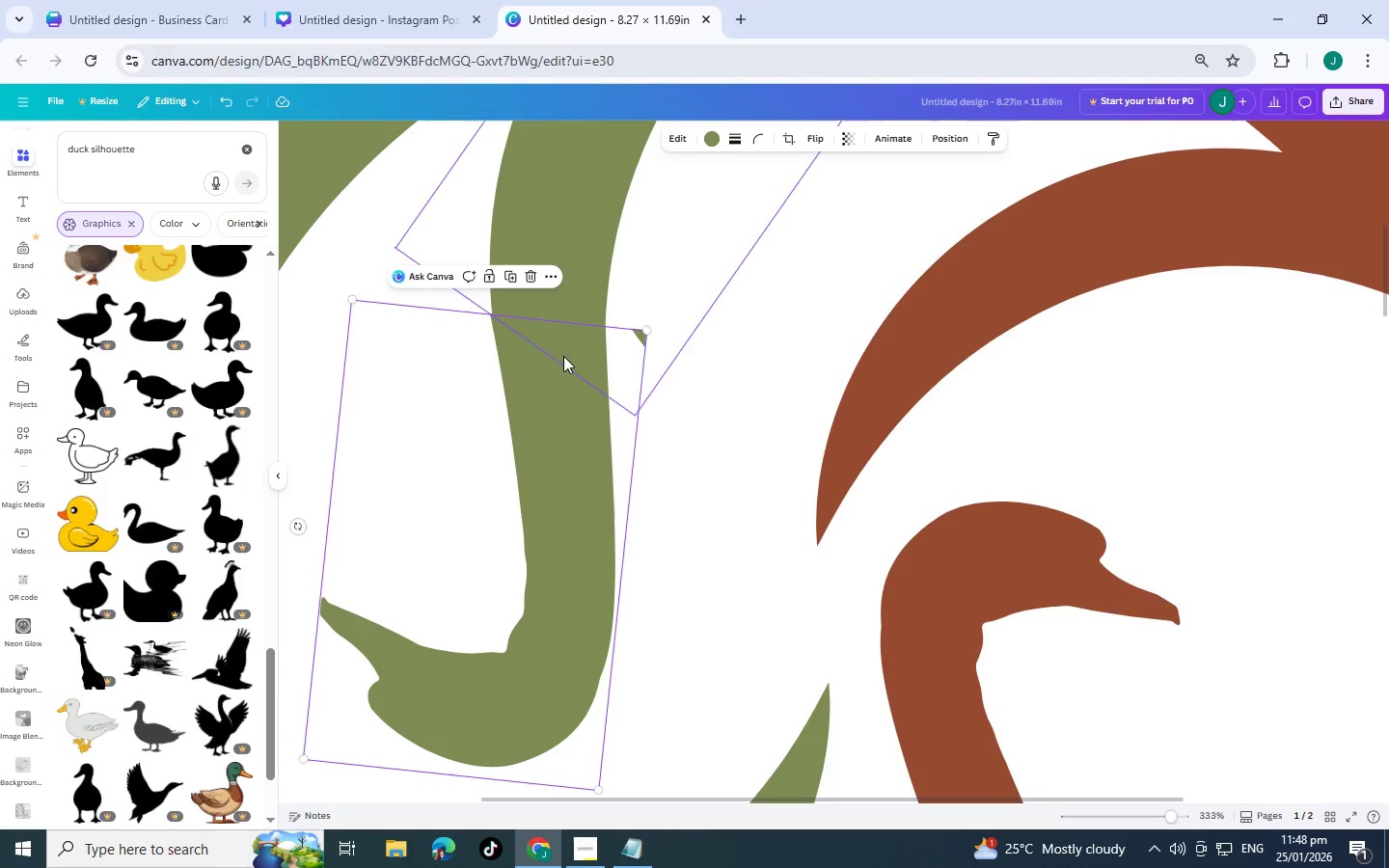 
left_click_drag(start_coordinate=[355, 299], to_coordinate=[364, 301])
 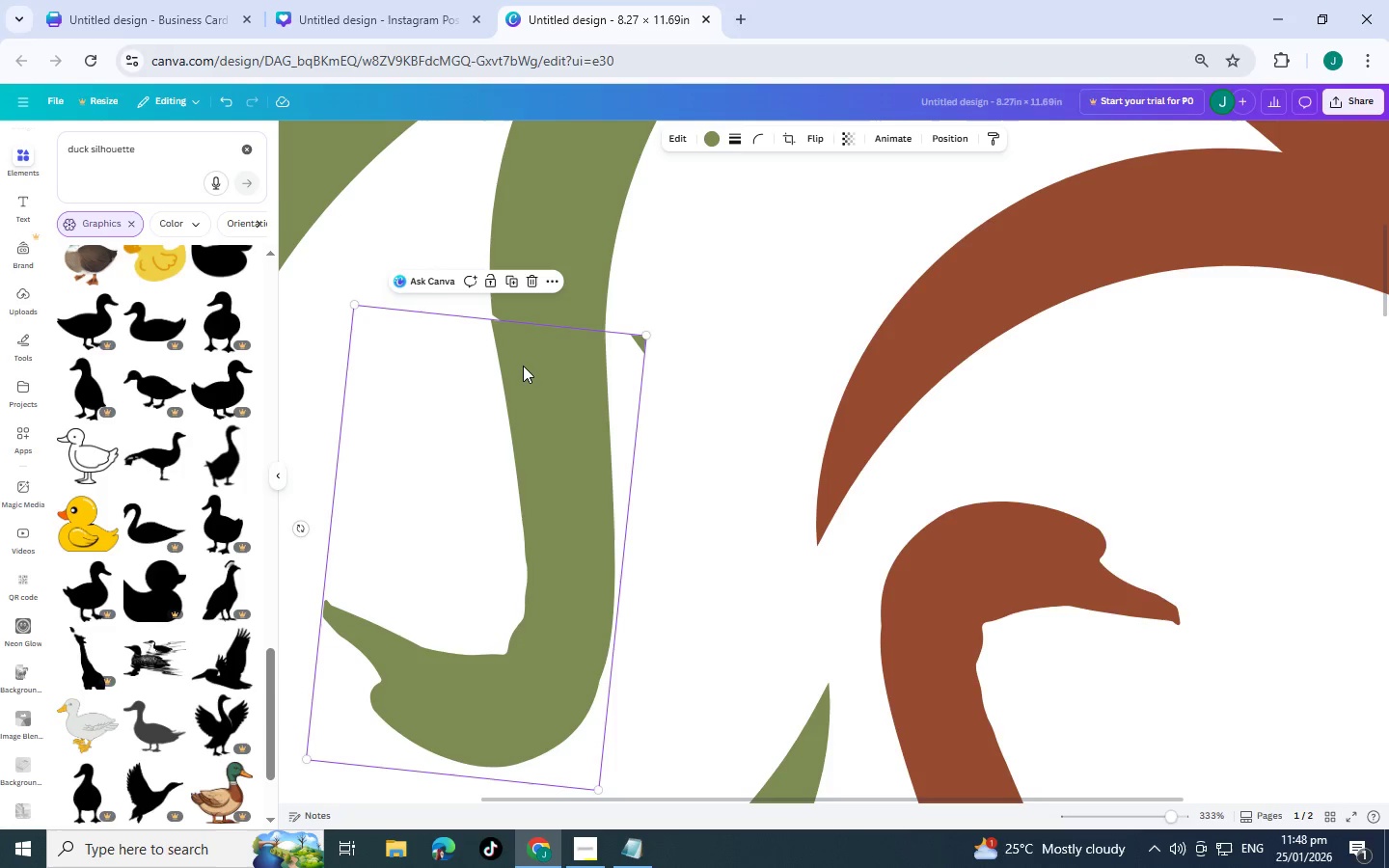 
left_click_drag(start_coordinate=[528, 369], to_coordinate=[528, 358])
 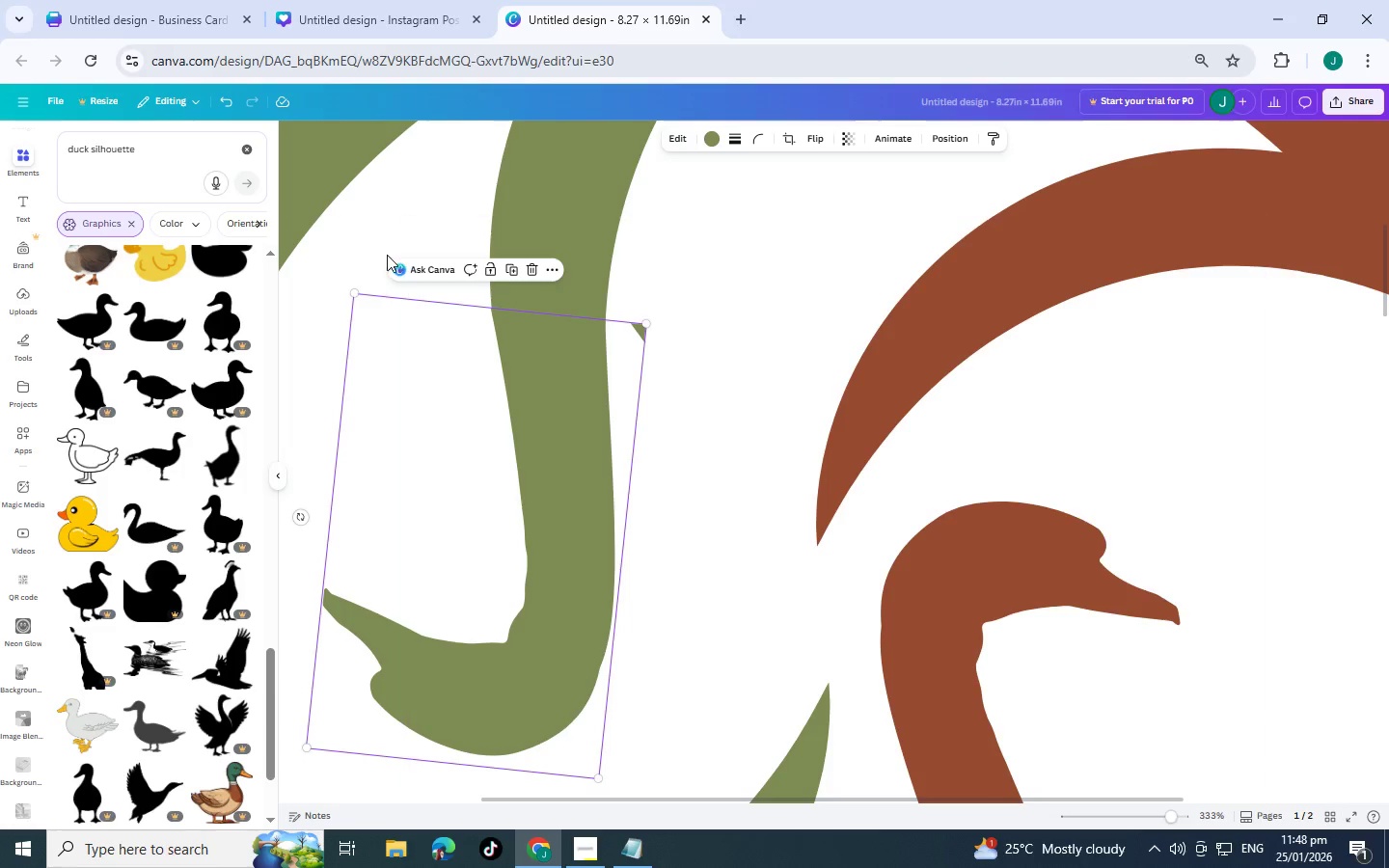 
left_click([348, 246])
 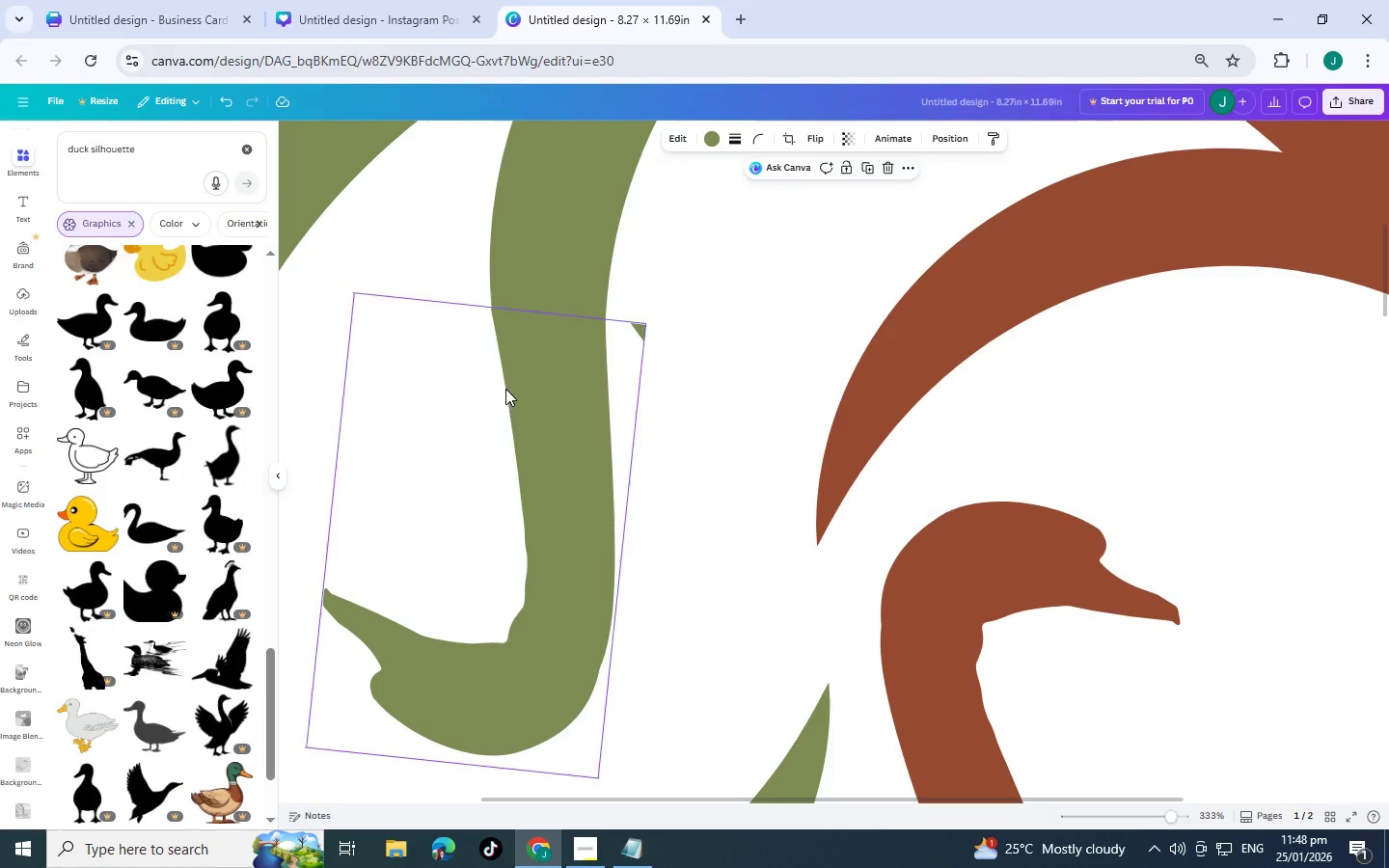 
left_click([523, 379])
 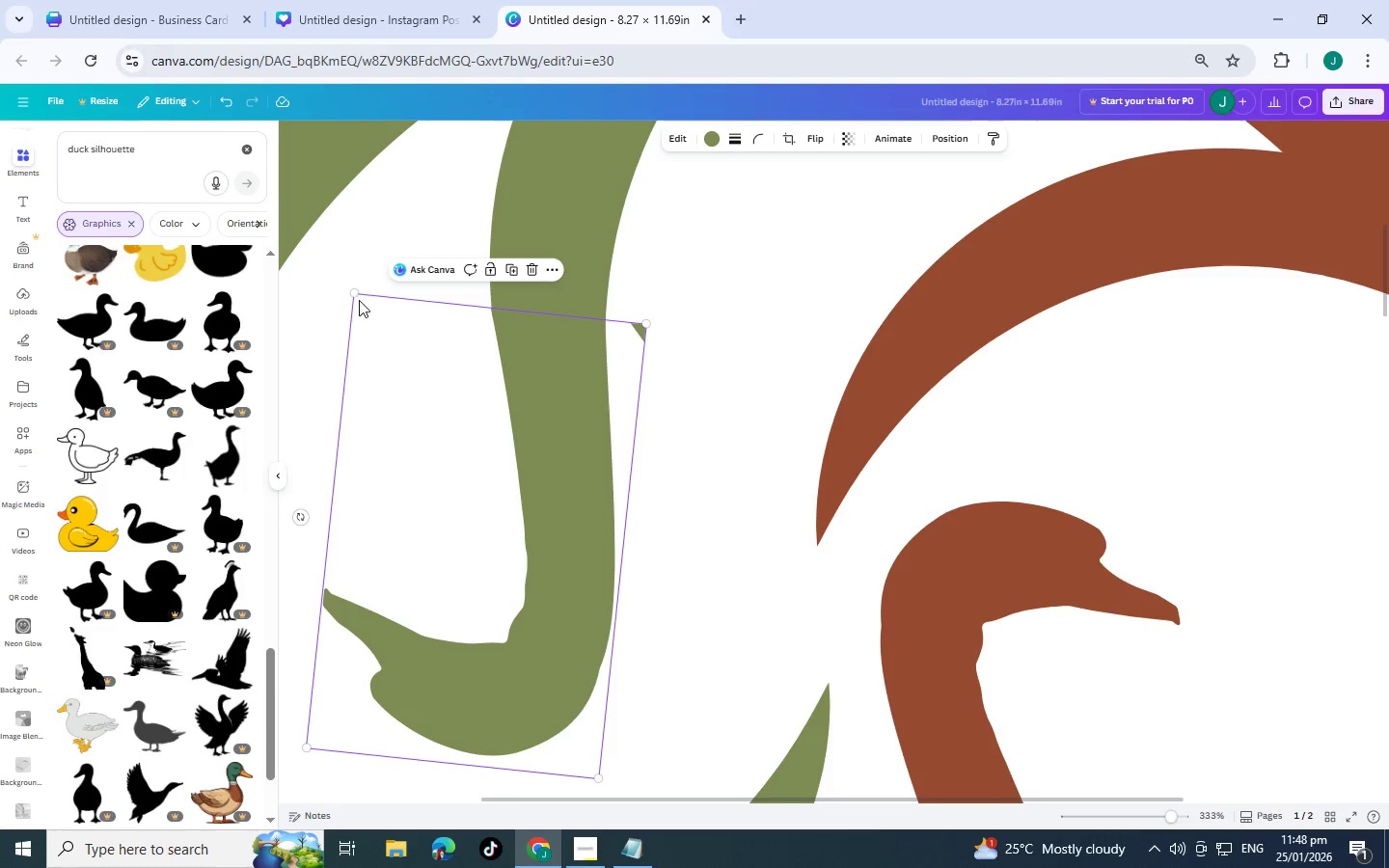 
left_click_drag(start_coordinate=[355, 296], to_coordinate=[361, 297])
 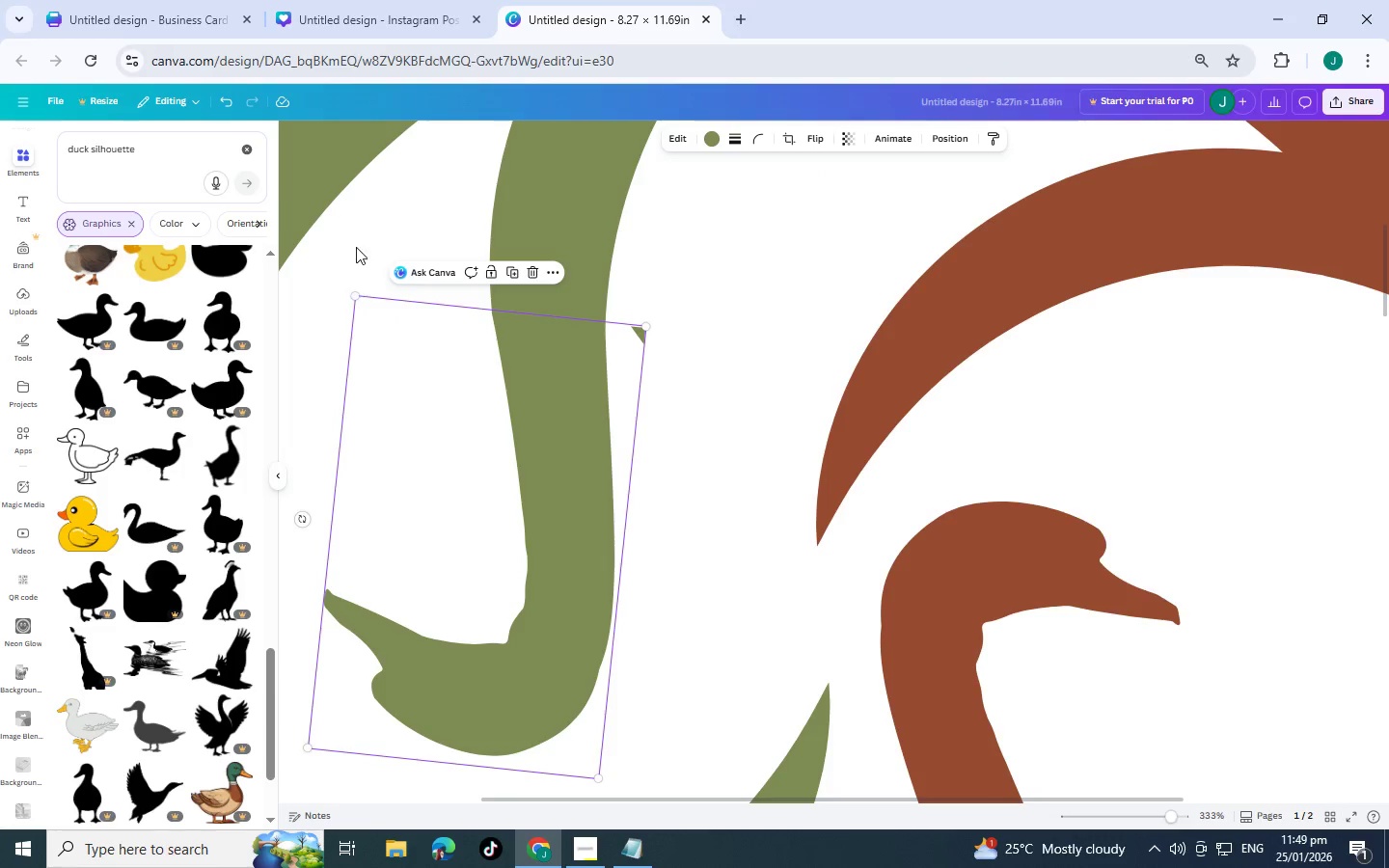 
left_click([356, 238])
 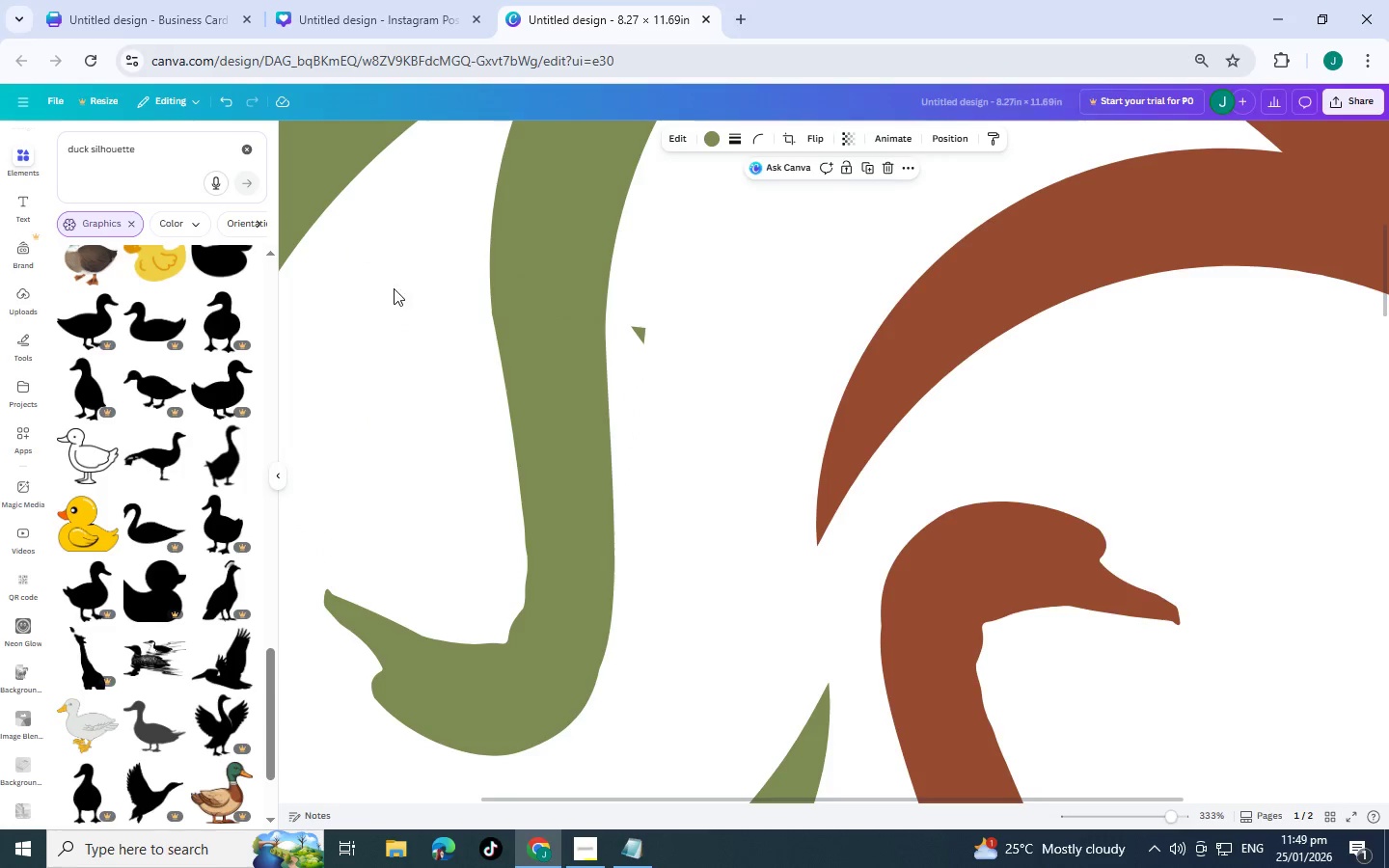 
scroll: coordinate [462, 407], scroll_direction: up, amount: 2.0
 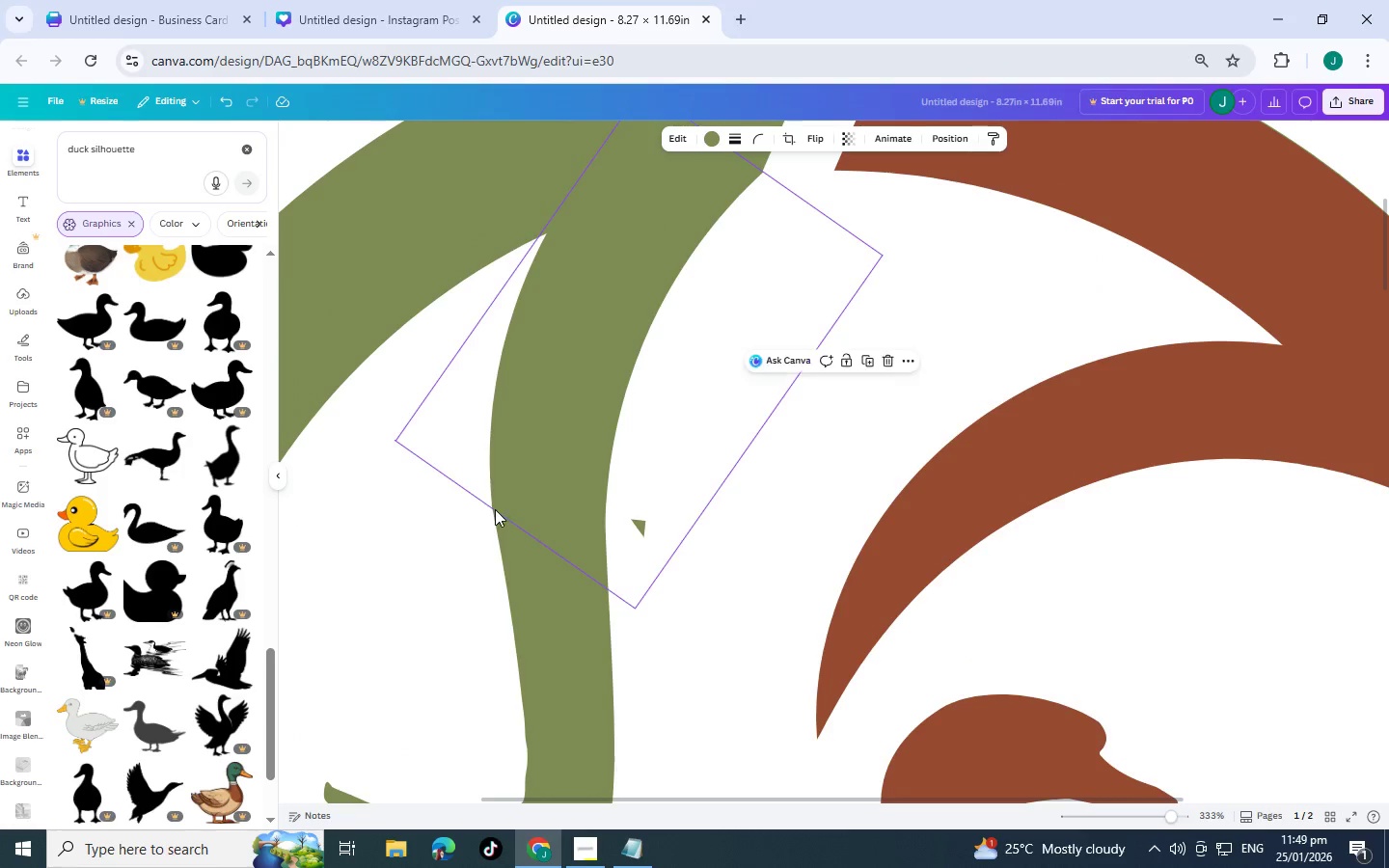 
scroll: coordinate [444, 490], scroll_direction: down, amount: 3.0
 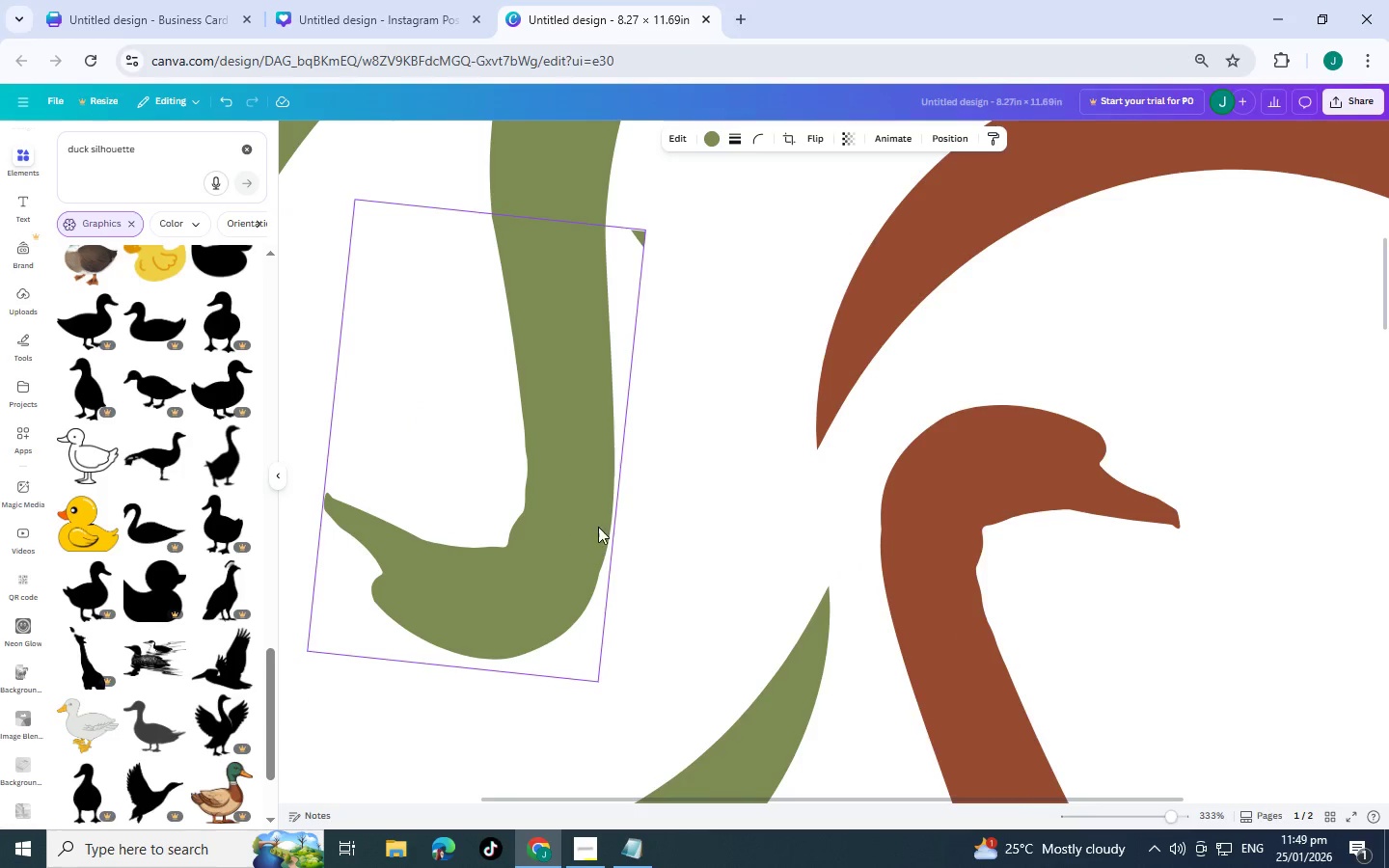 
scroll: coordinate [598, 527], scroll_direction: up, amount: 2.0
 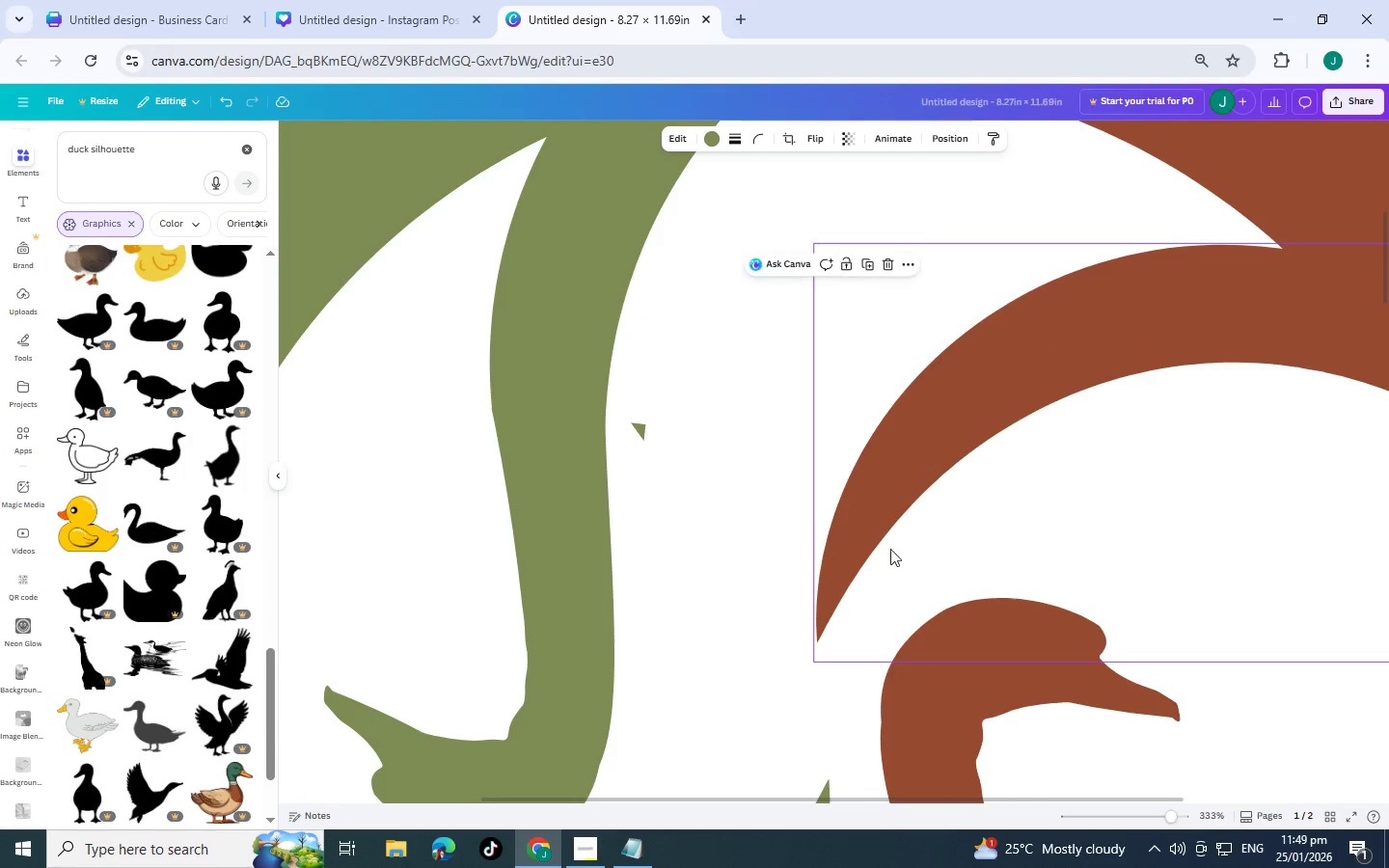 
scroll: coordinate [1020, 565], scroll_direction: down, amount: 5.0
 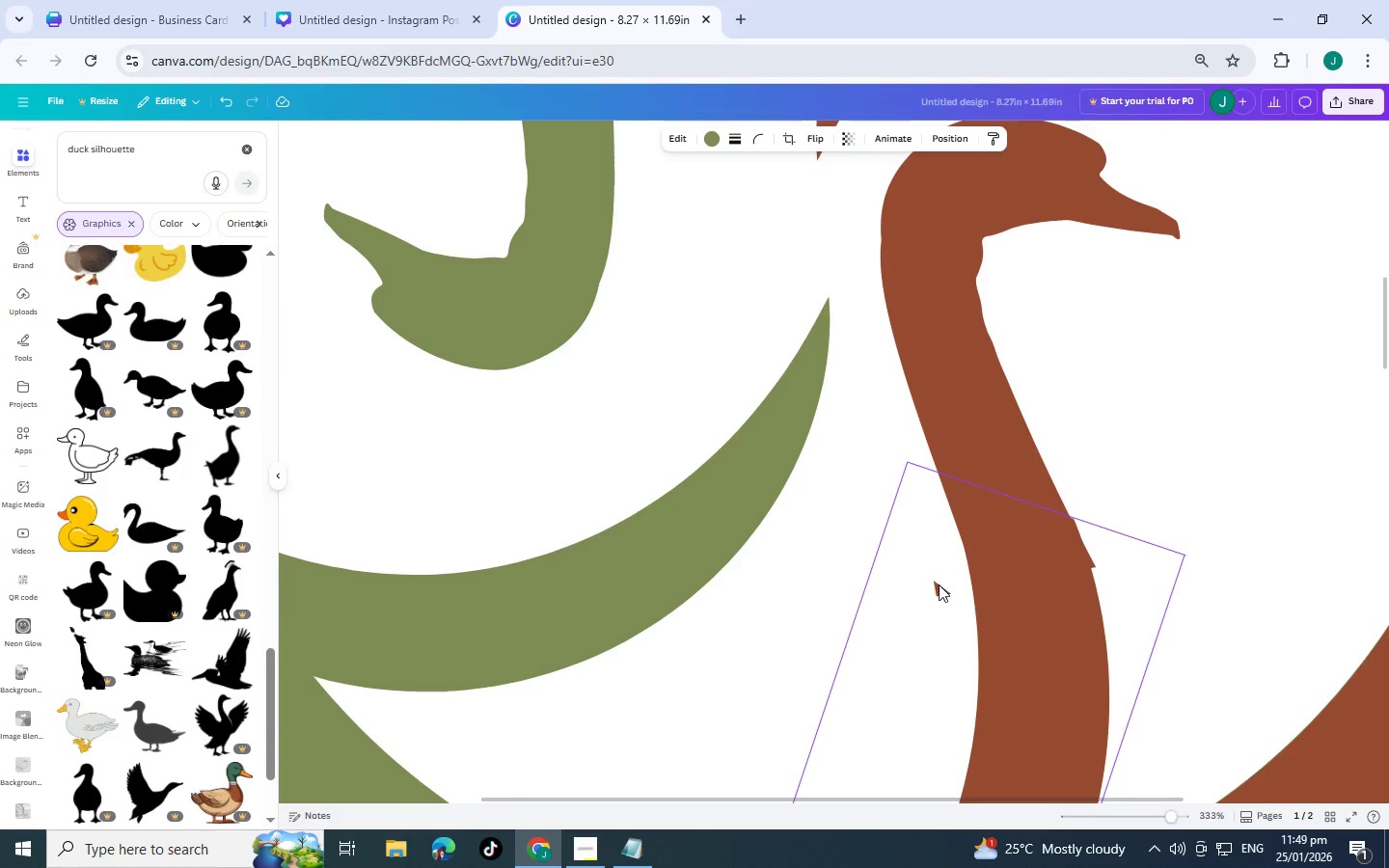 
left_click([939, 584])
 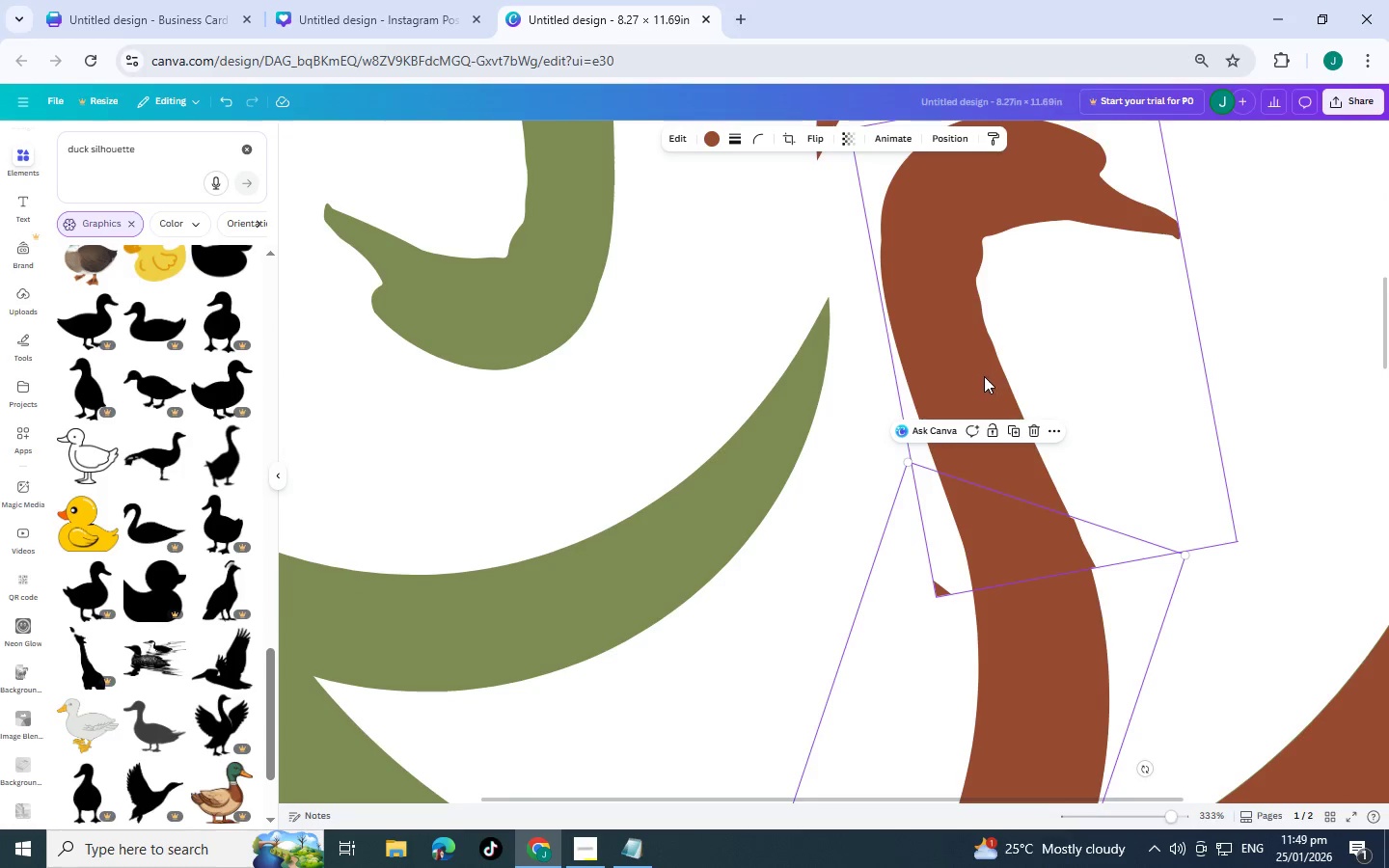 
left_click([968, 372])
 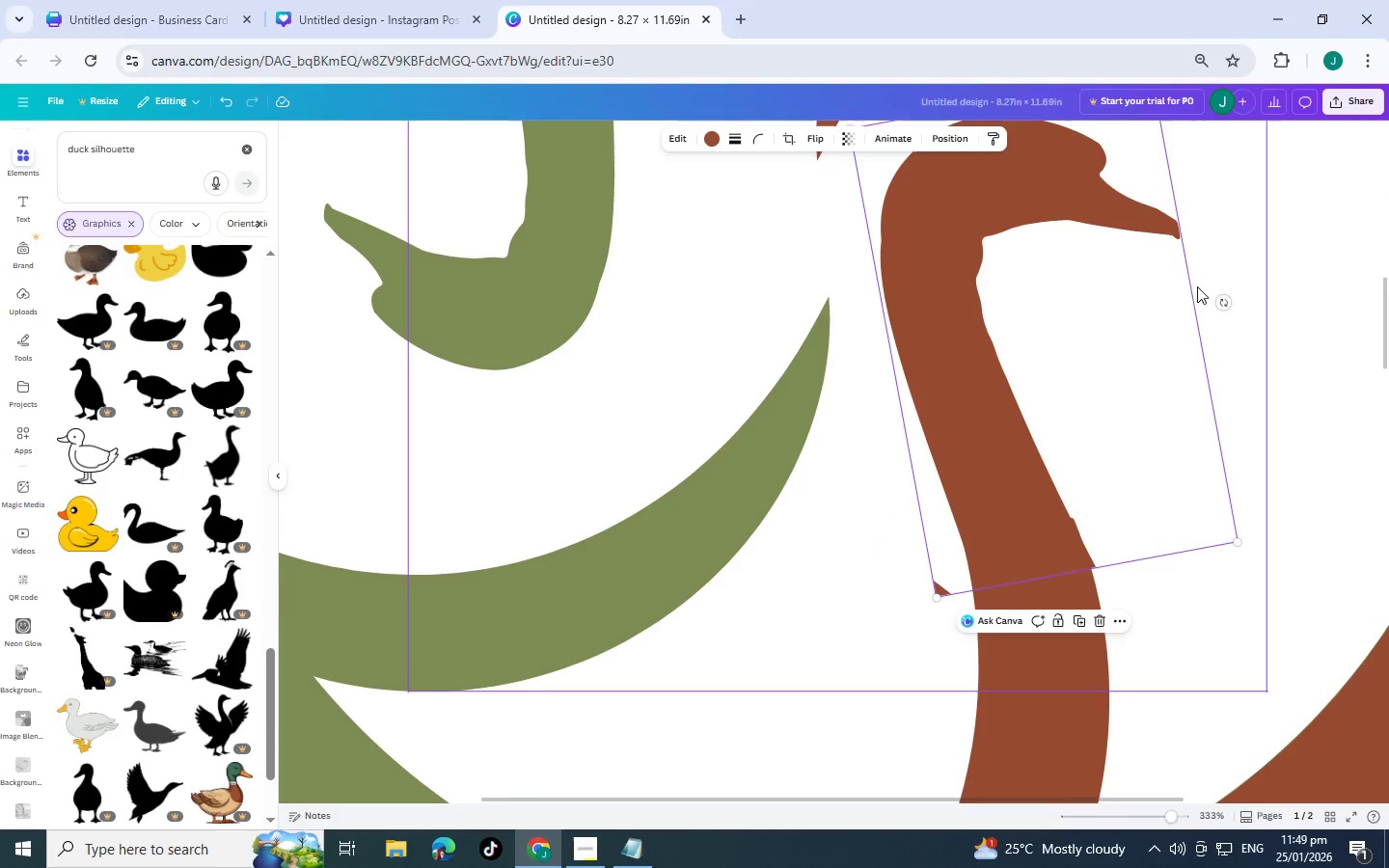 
left_click_drag(start_coordinate=[1220, 301], to_coordinate=[1232, 304])
 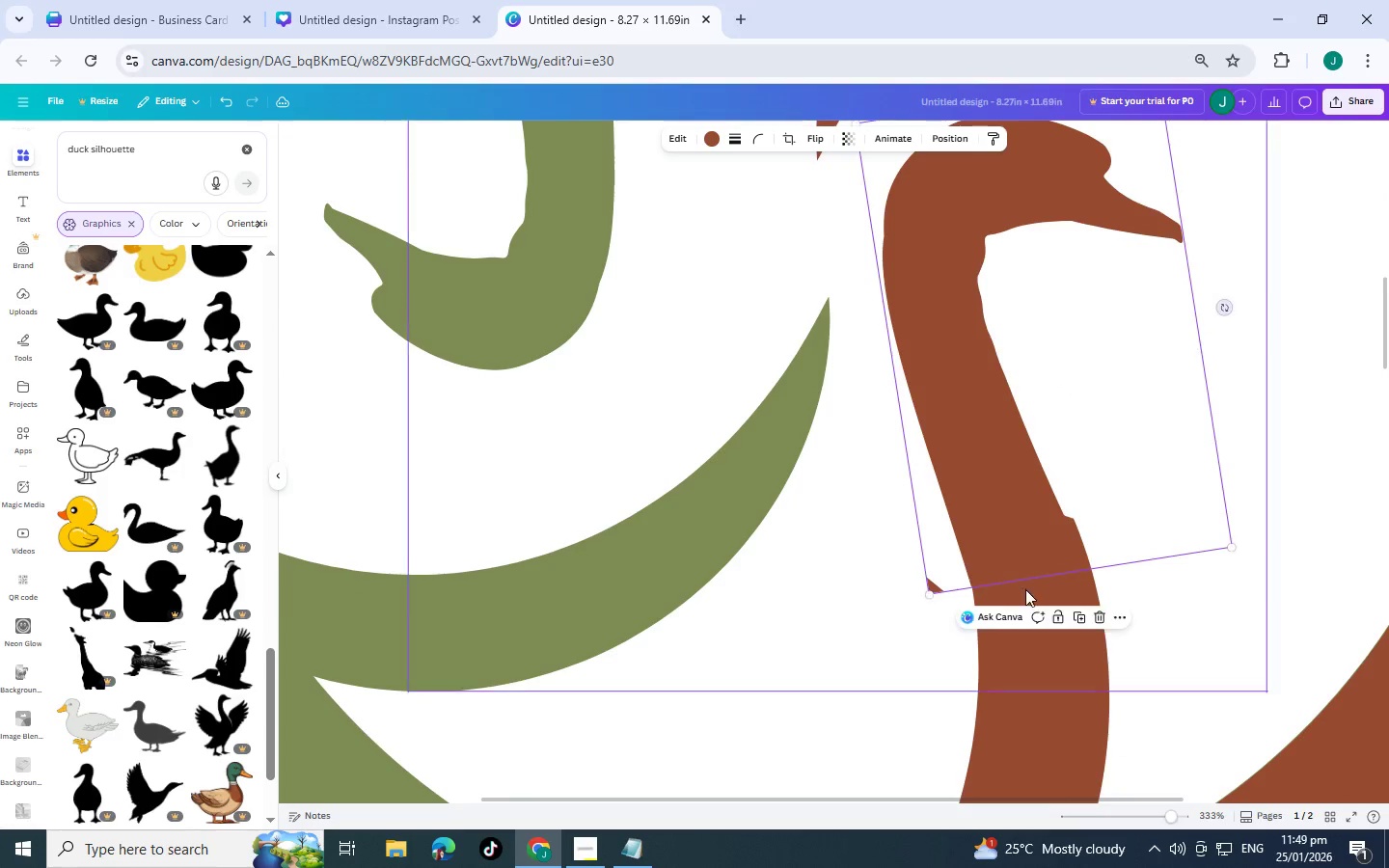 
scroll: coordinate [1018, 629], scroll_direction: down, amount: 3.0
 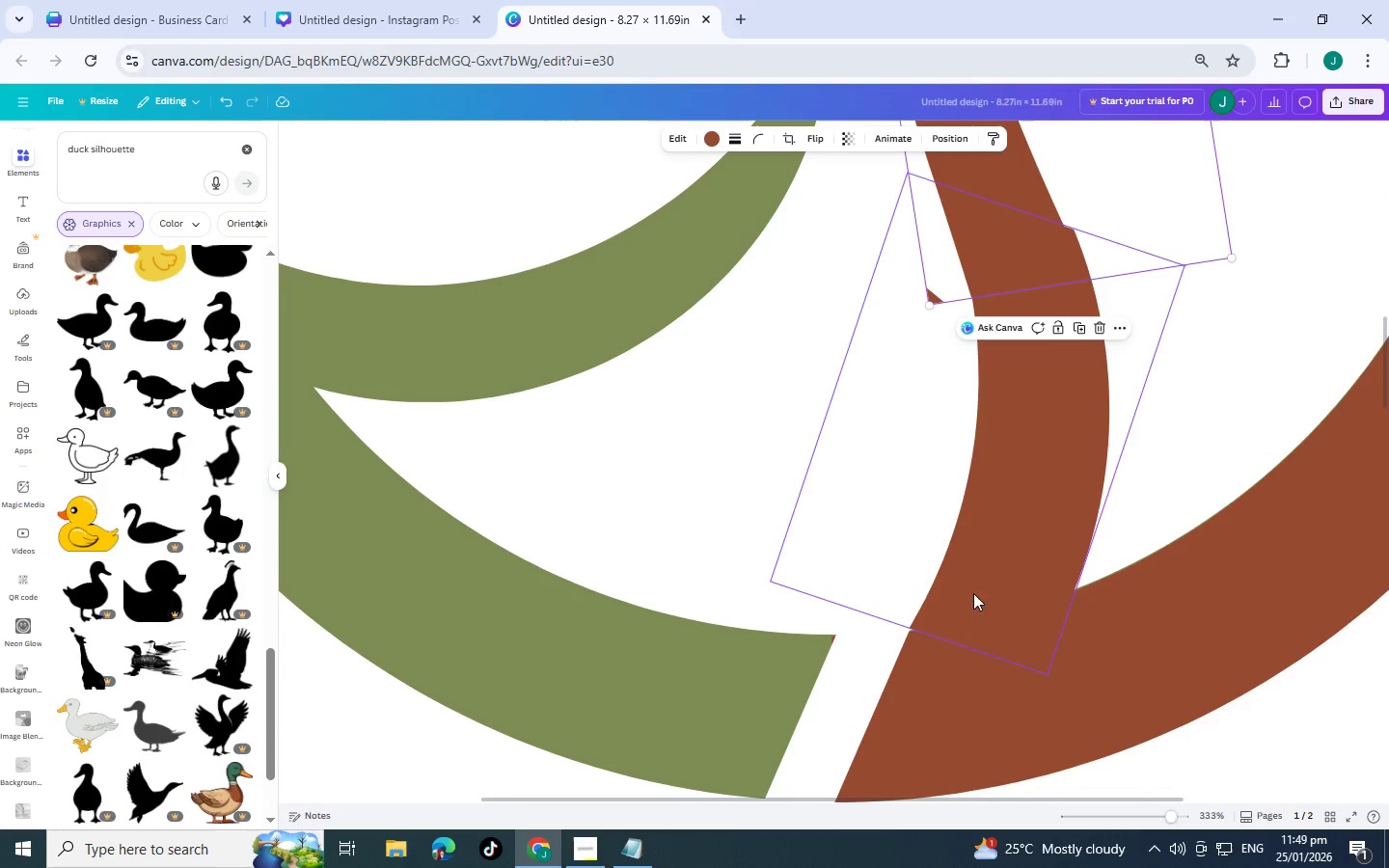 
left_click_drag(start_coordinate=[968, 589], to_coordinate=[967, 596])
 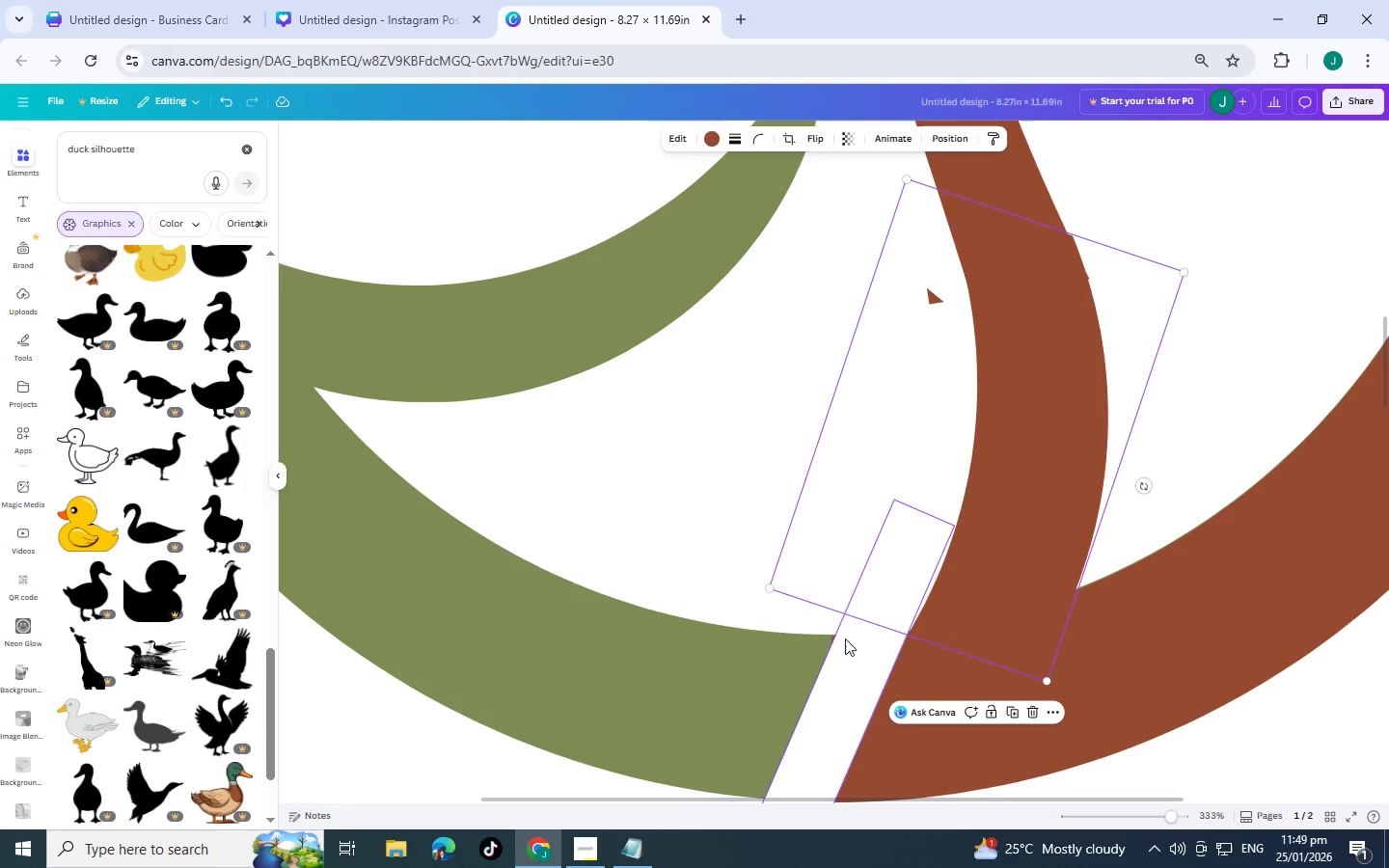 
left_click_drag(start_coordinate=[849, 638], to_coordinate=[842, 637])
 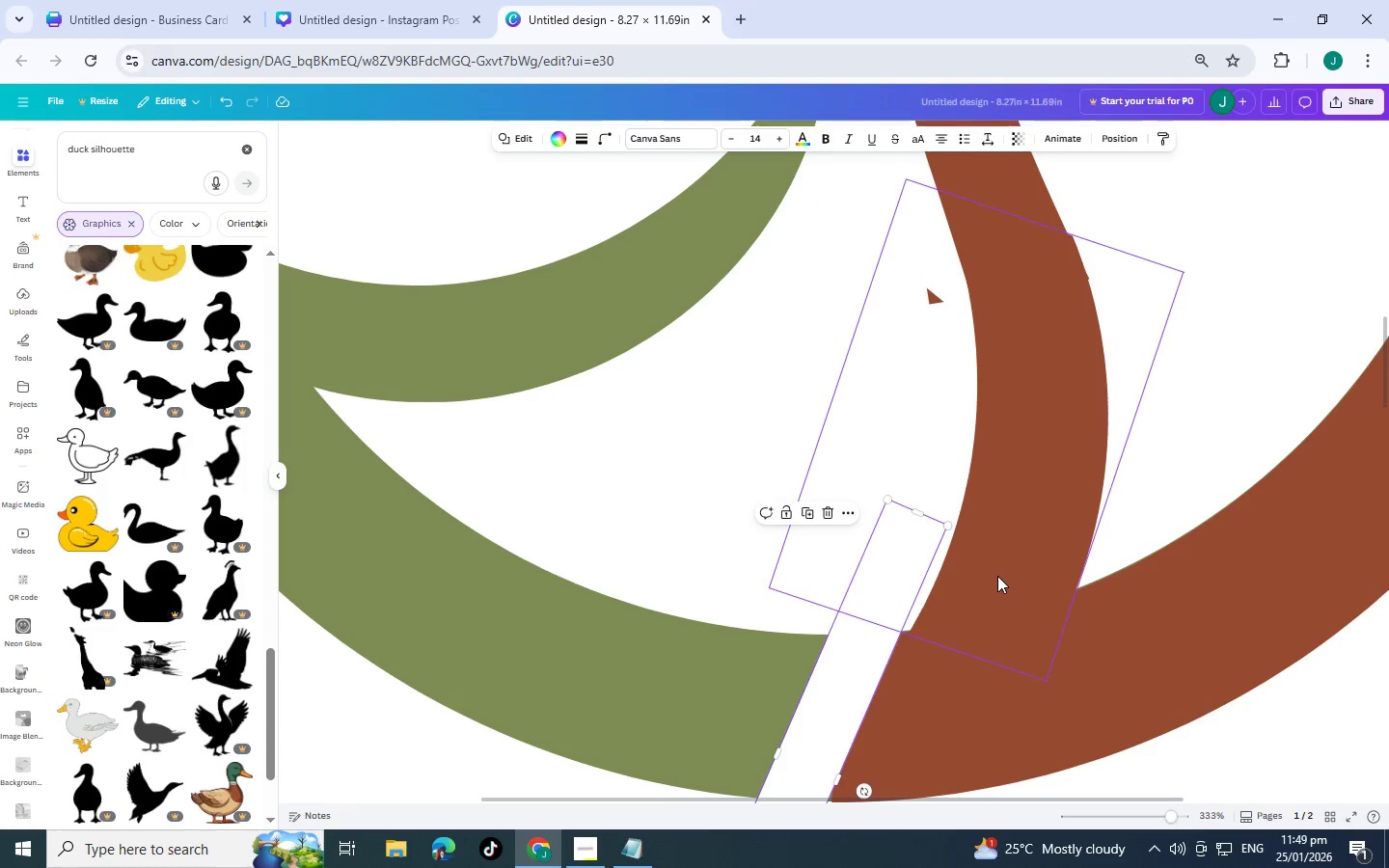 
left_click_drag(start_coordinate=[997, 576], to_coordinate=[991, 574])
 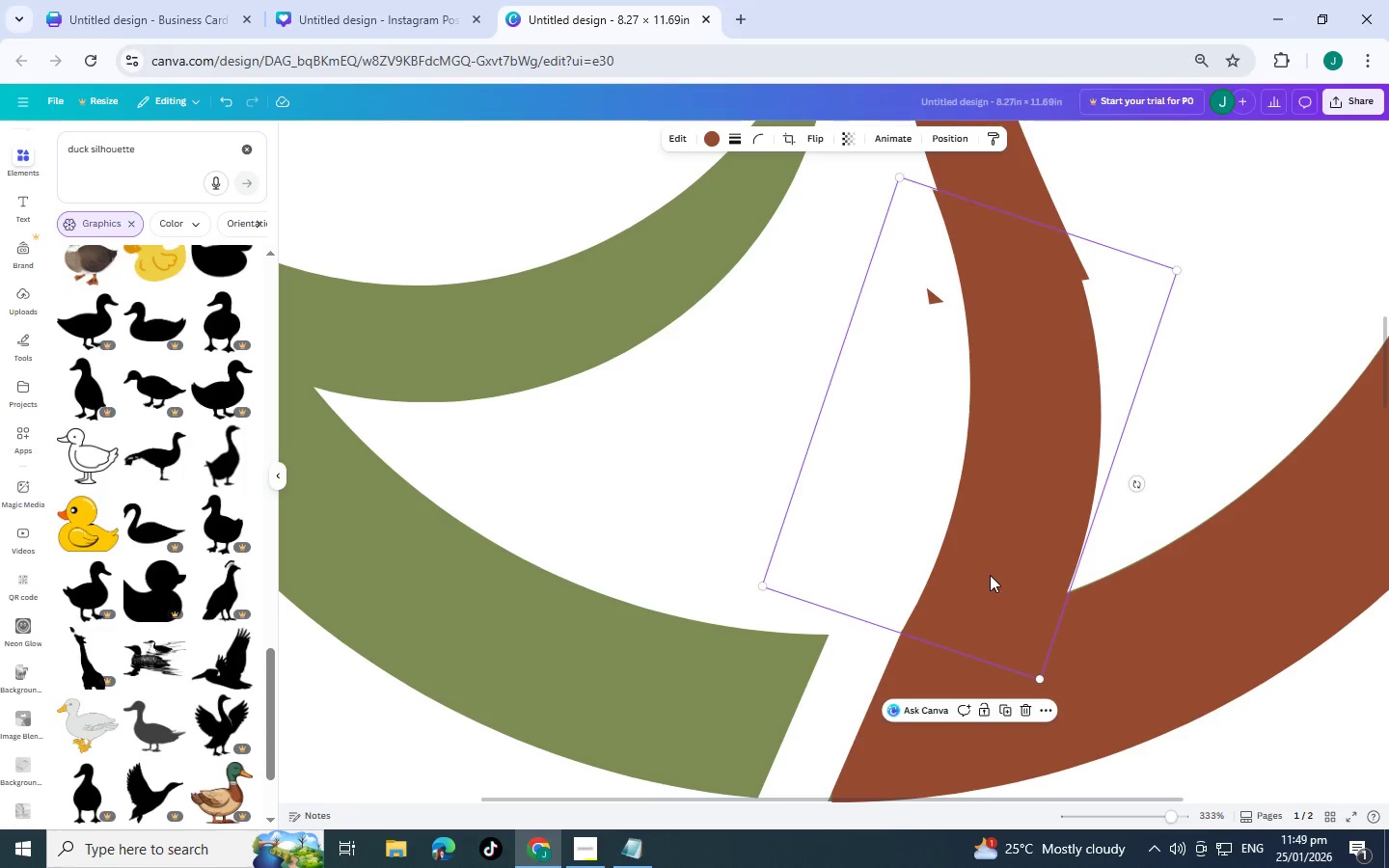 
scroll: coordinate [988, 580], scroll_direction: down, amount: 2.0
 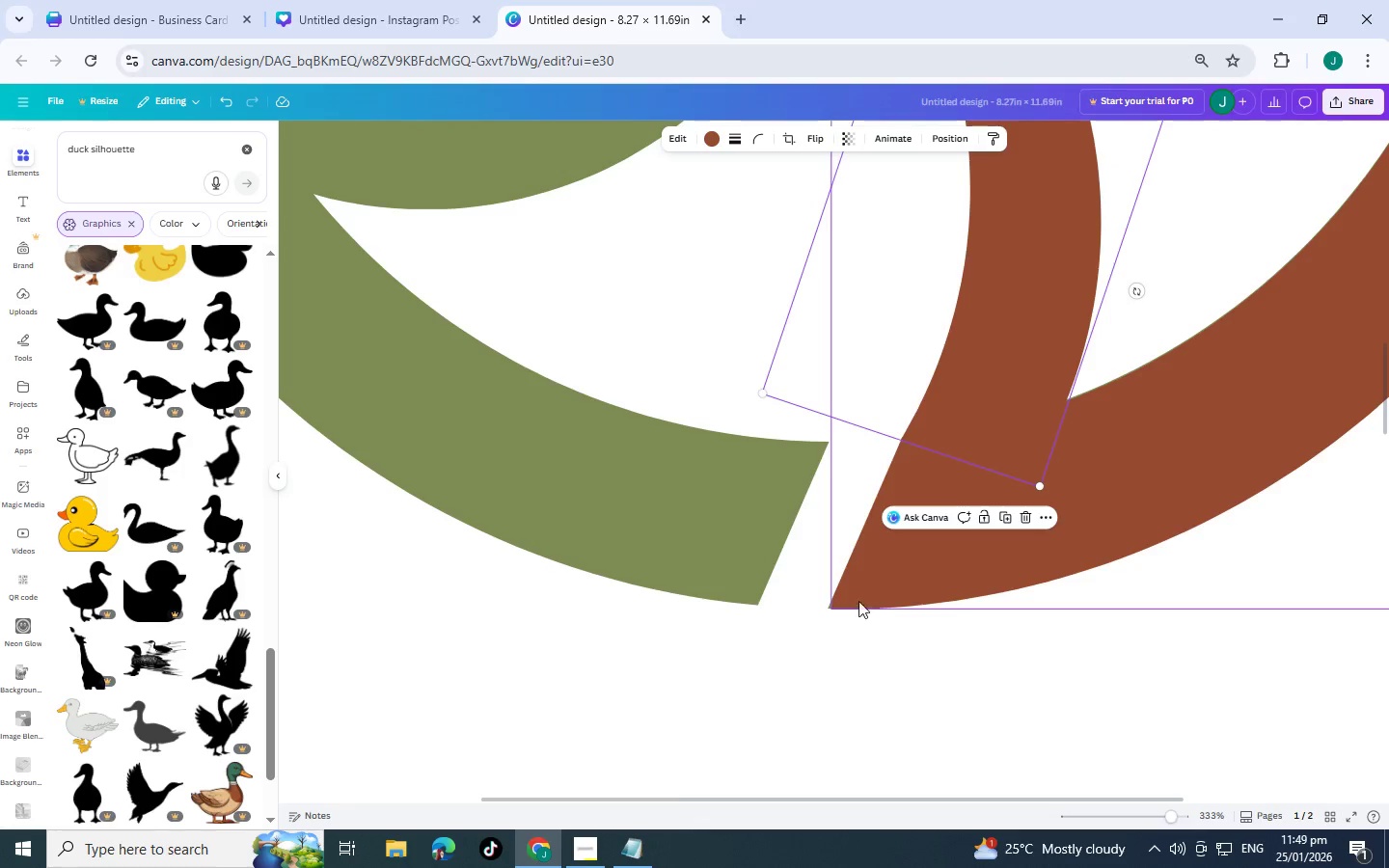 
left_click([815, 586])
 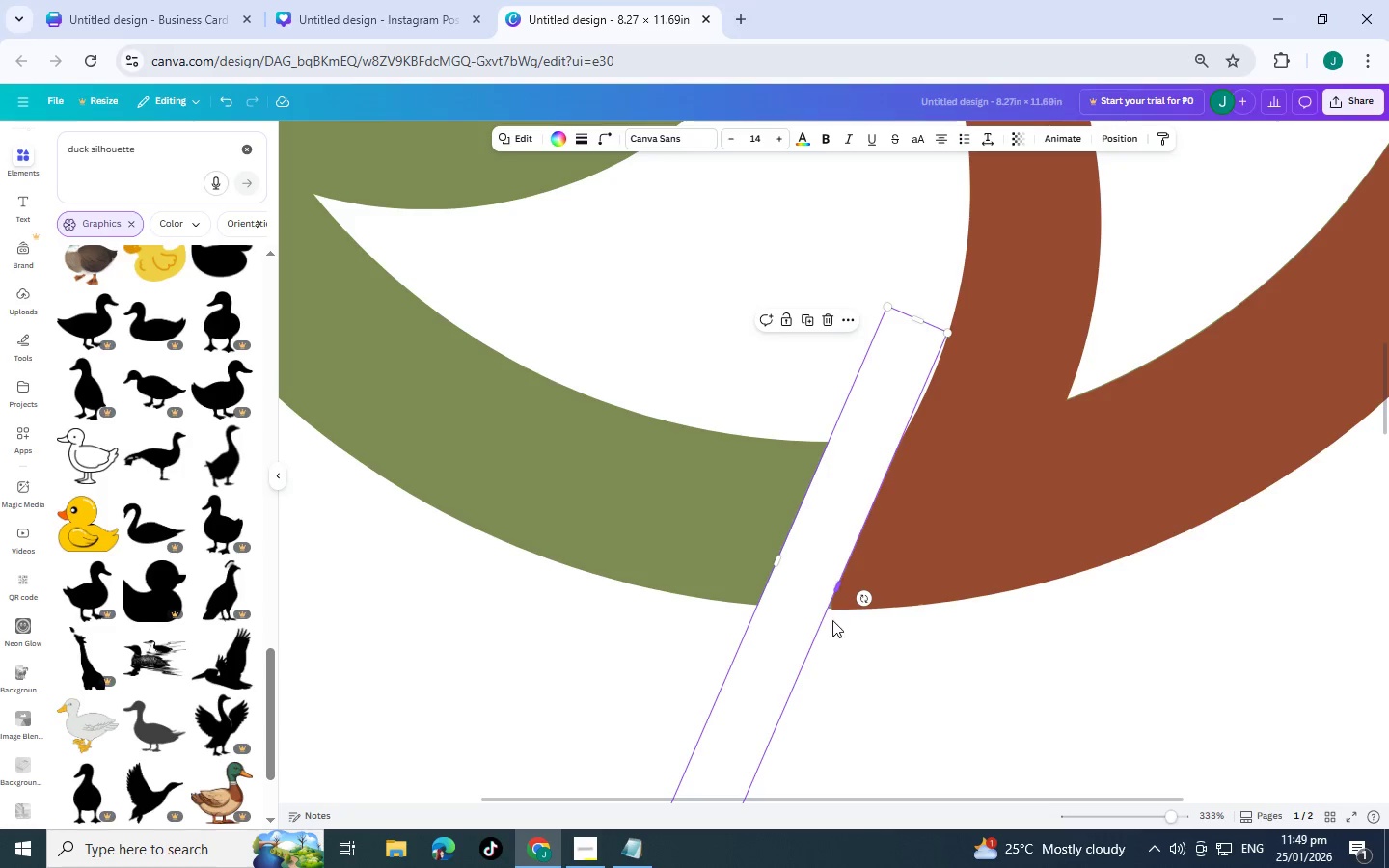 
mouse_move([832, 597])
 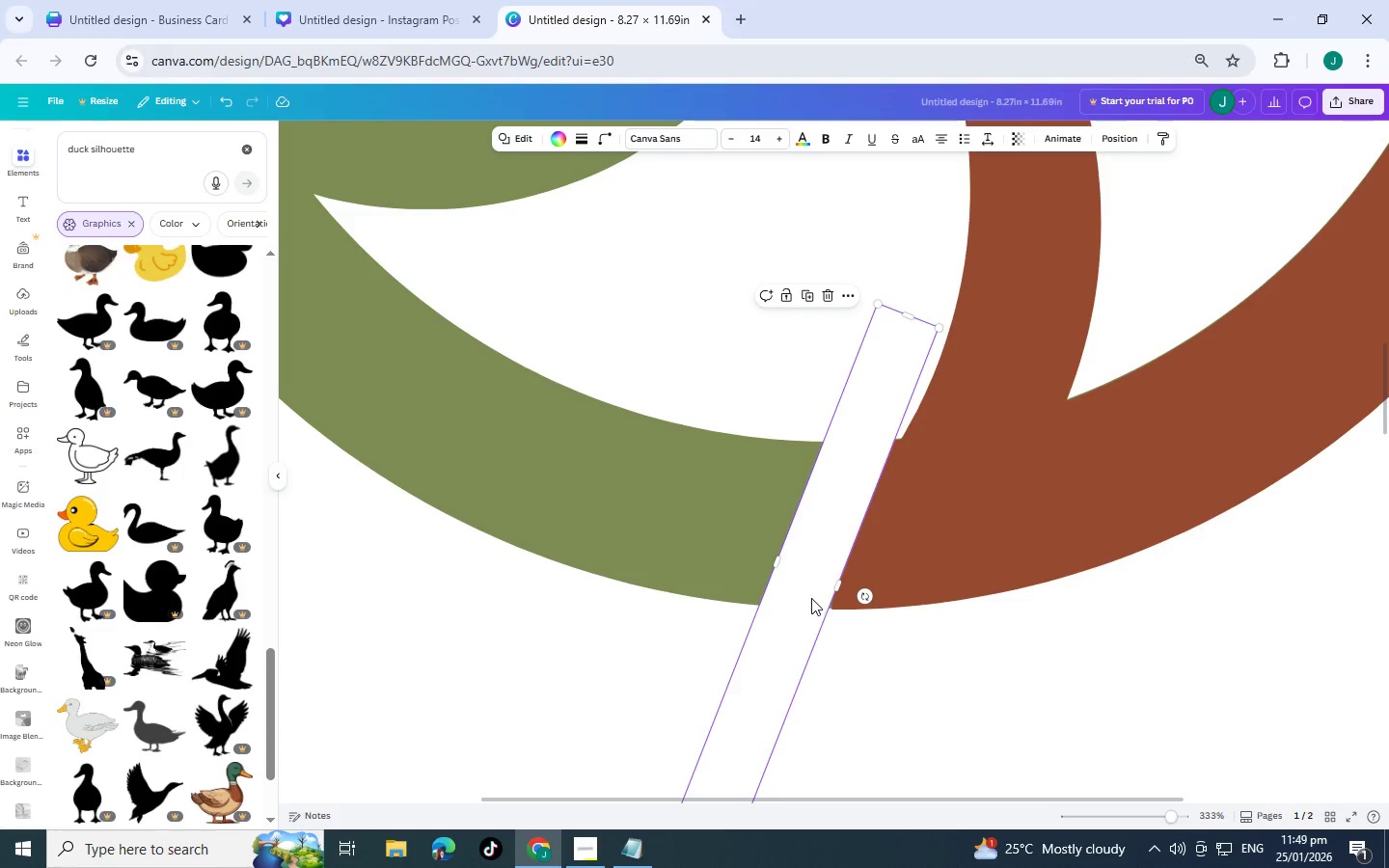 
left_click_drag(start_coordinate=[808, 598], to_coordinate=[813, 598])
 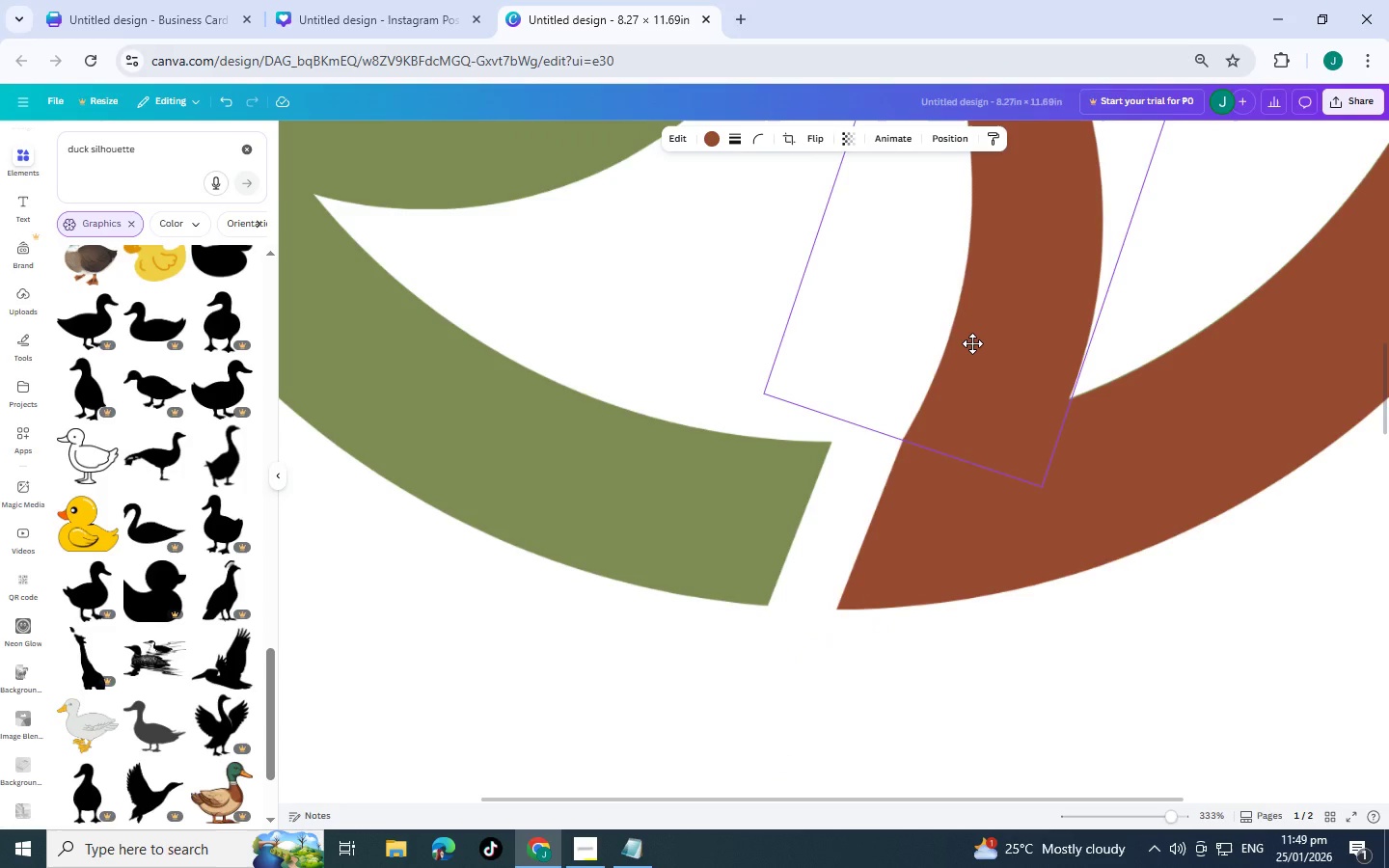 
scroll: coordinate [898, 618], scroll_direction: up, amount: 4.0
 